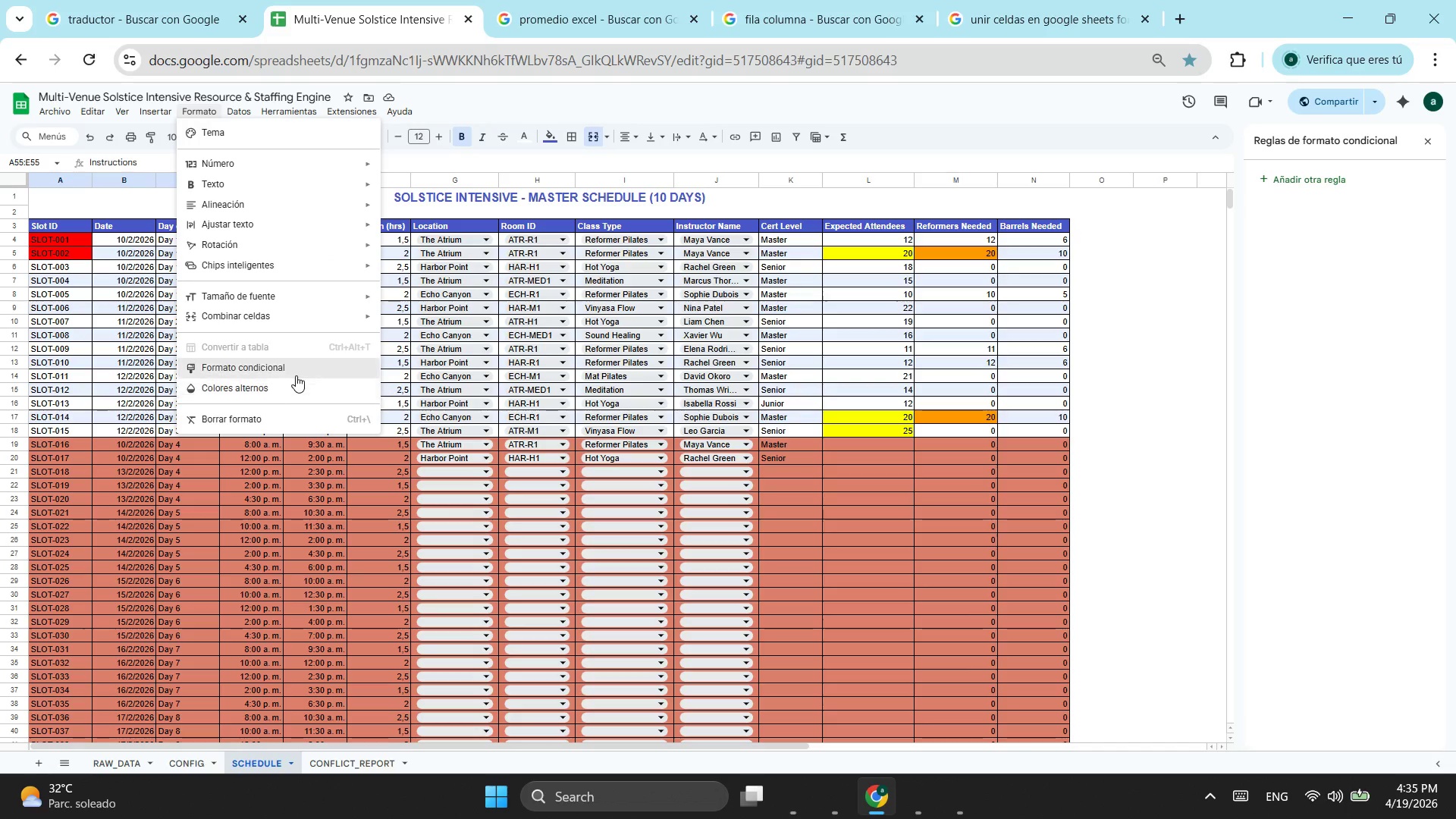 
left_click([296, 375])
 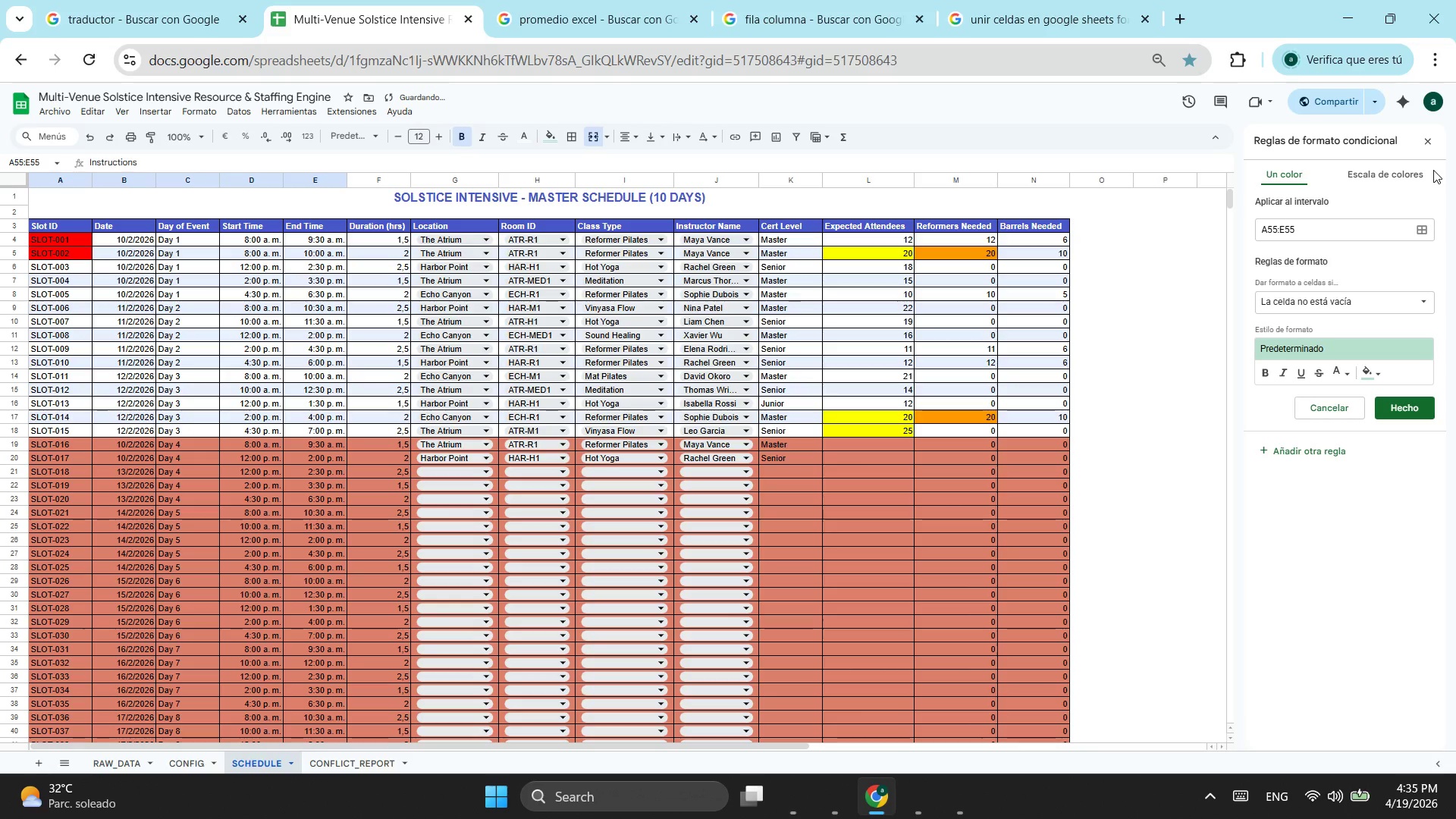 
mouse_move([1416, 163])
 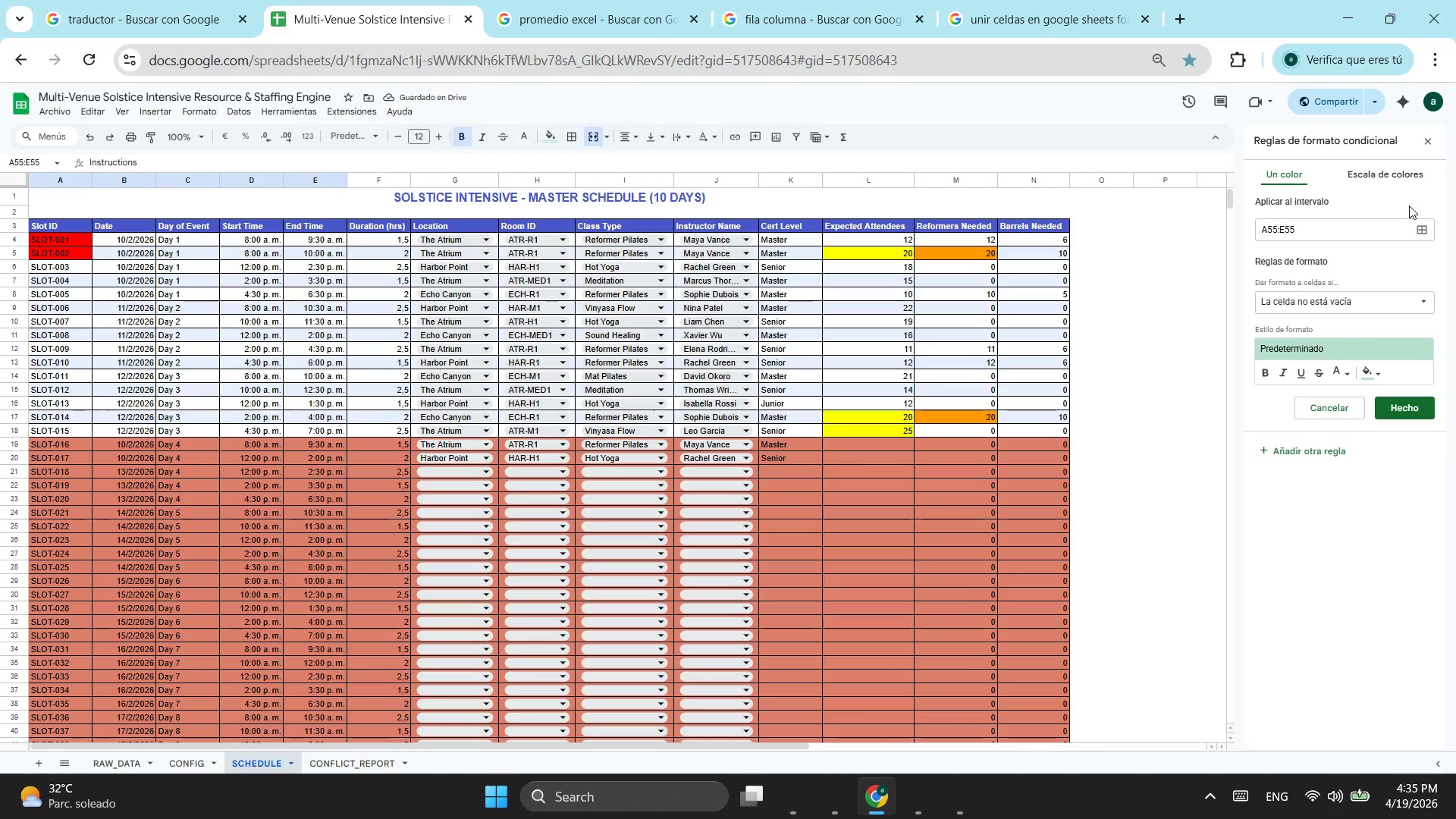 
left_click([1323, 406])
 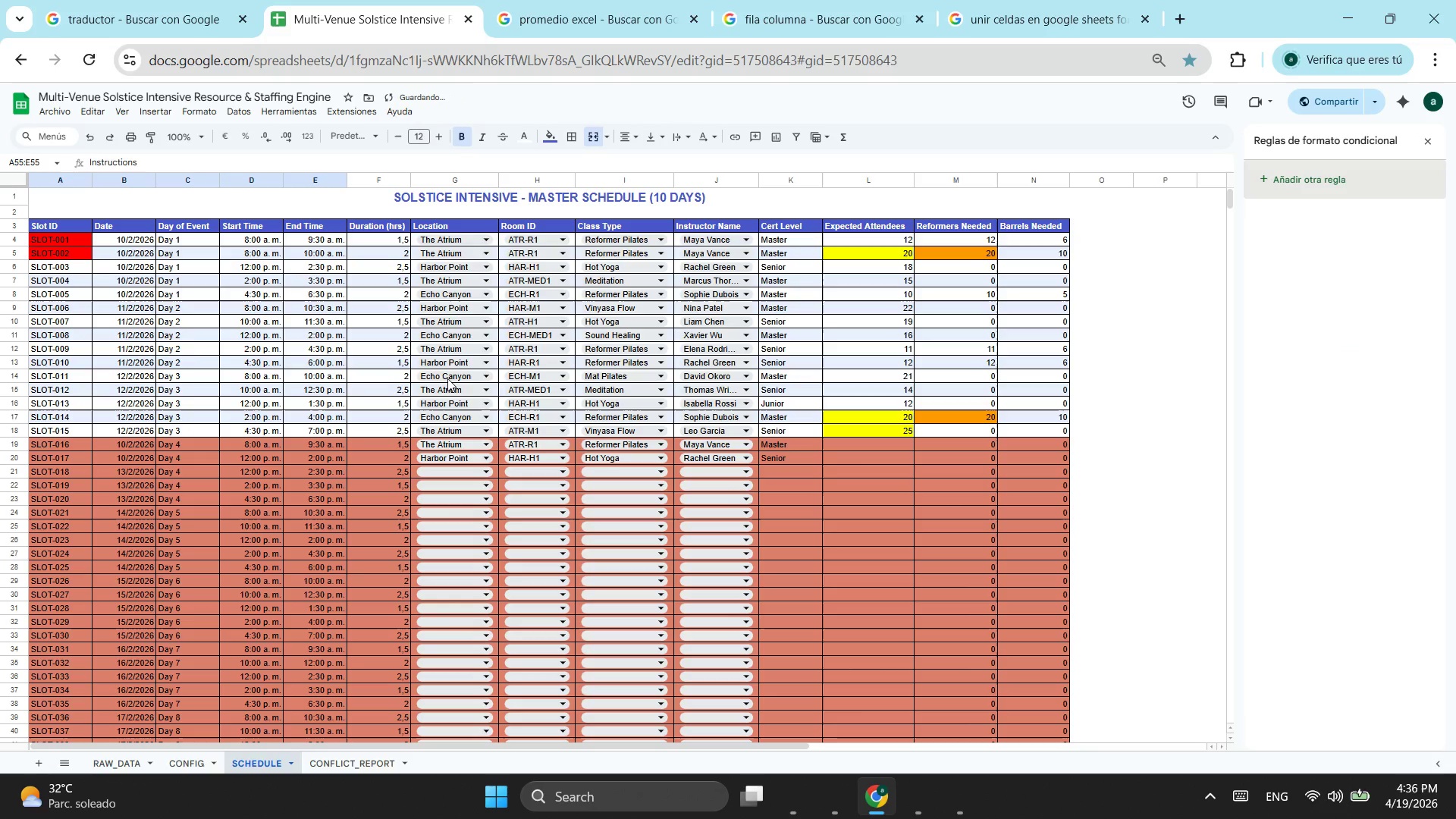 
left_click([143, 265])
 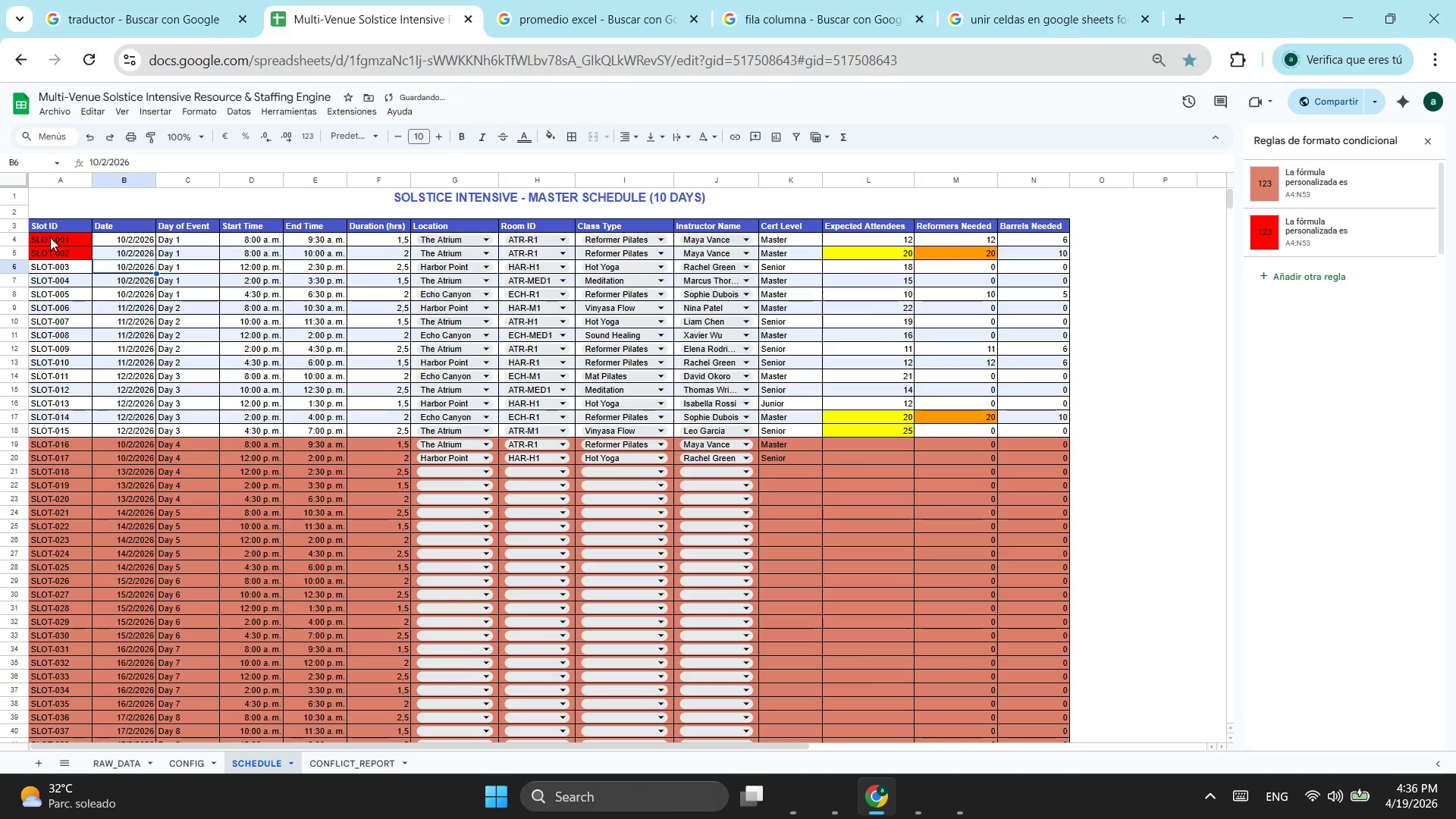 
left_click_drag(start_coordinate=[50, 237], to_coordinate=[211, 352])
 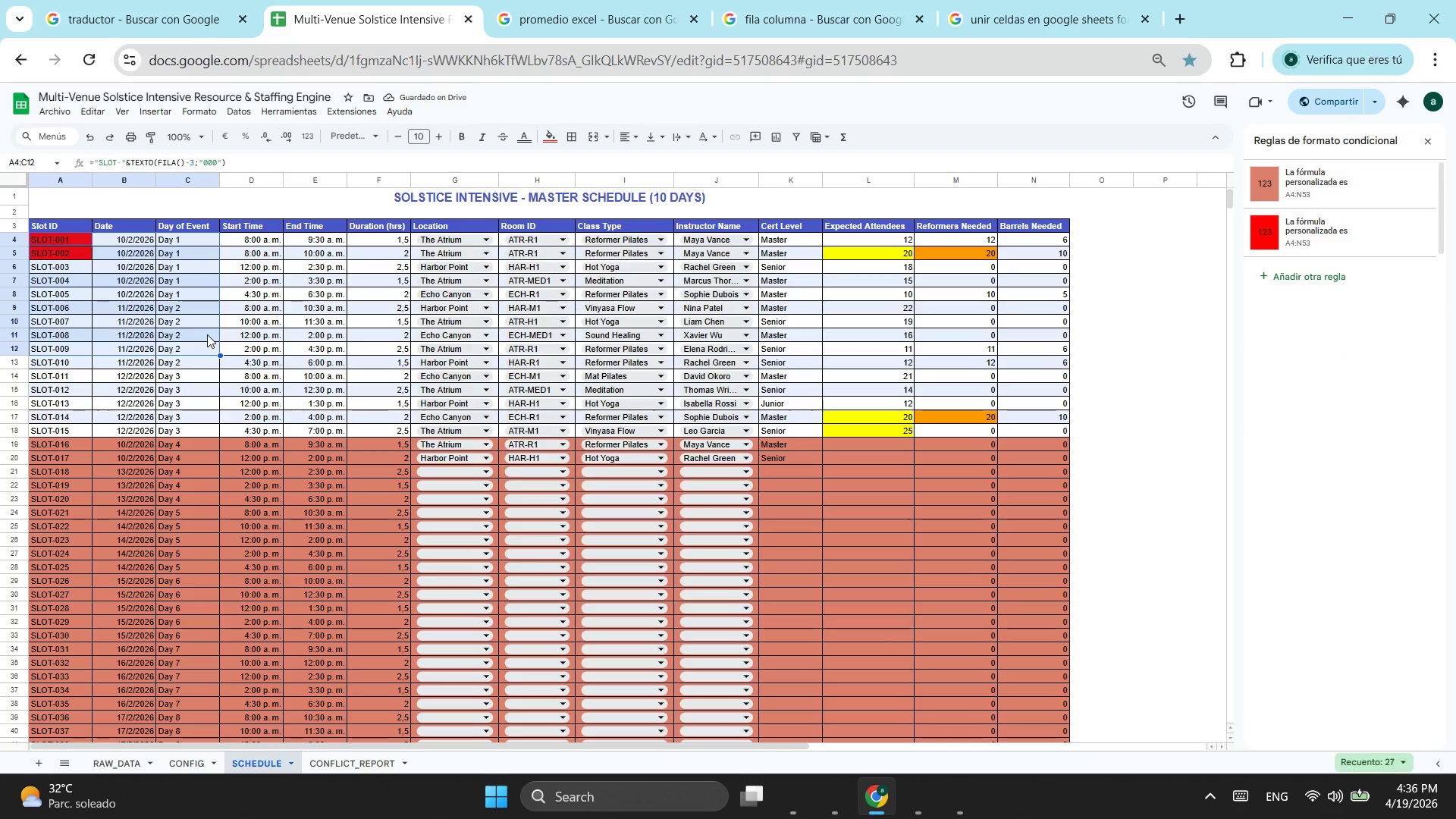 
left_click([197, 309])
 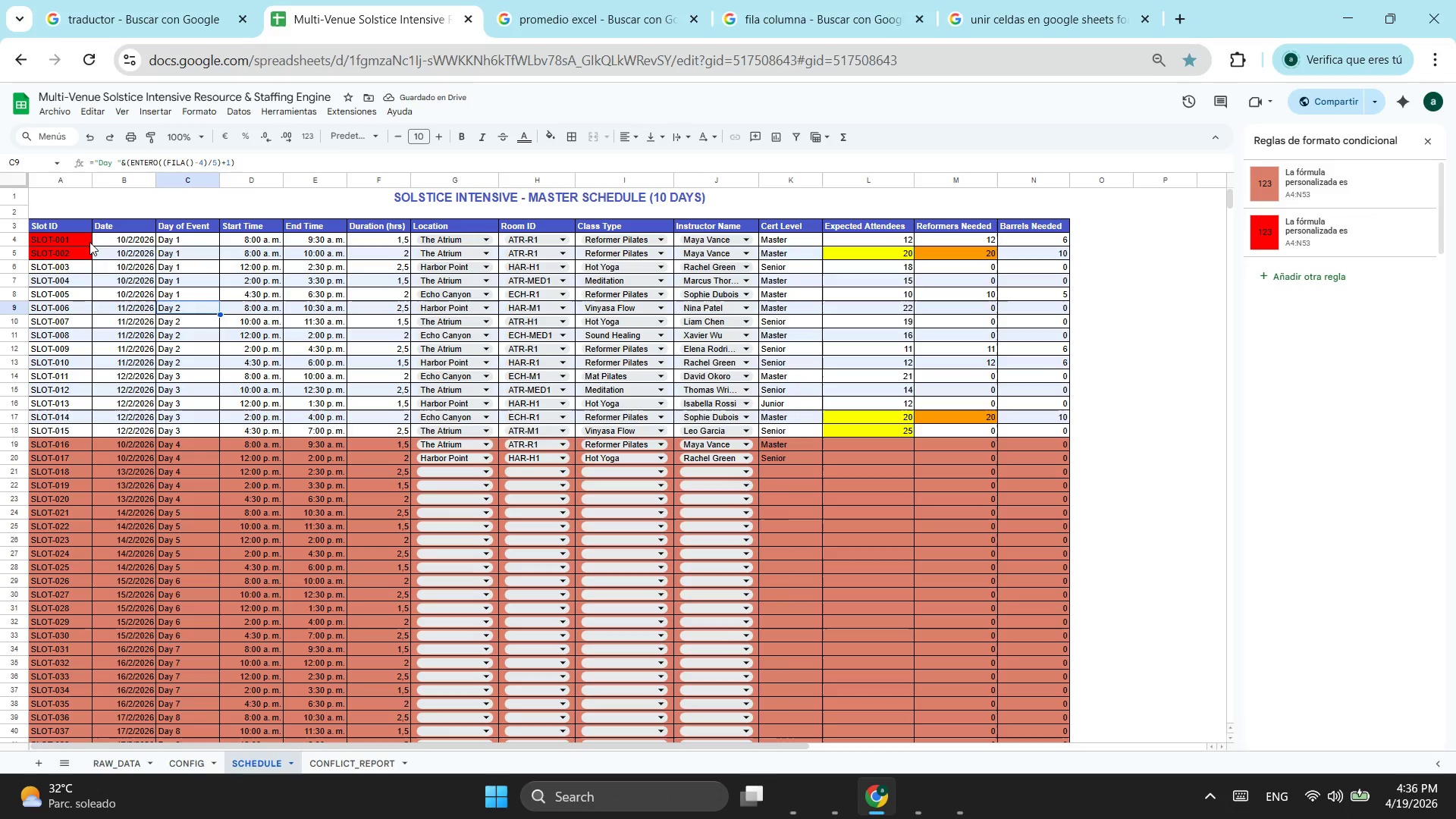 
left_click_drag(start_coordinate=[74, 240], to_coordinate=[1060, 513])
 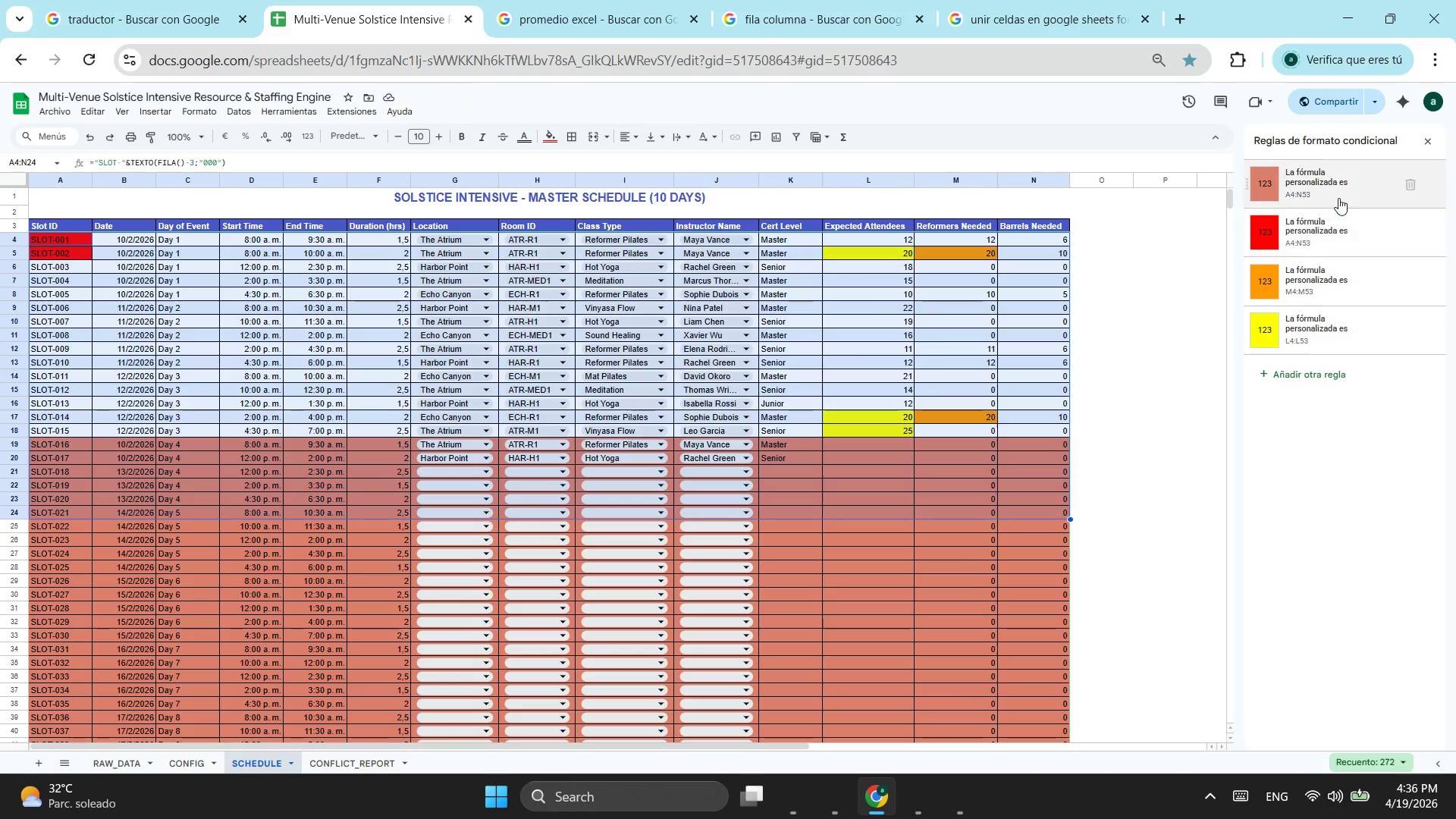 
left_click([1331, 242])
 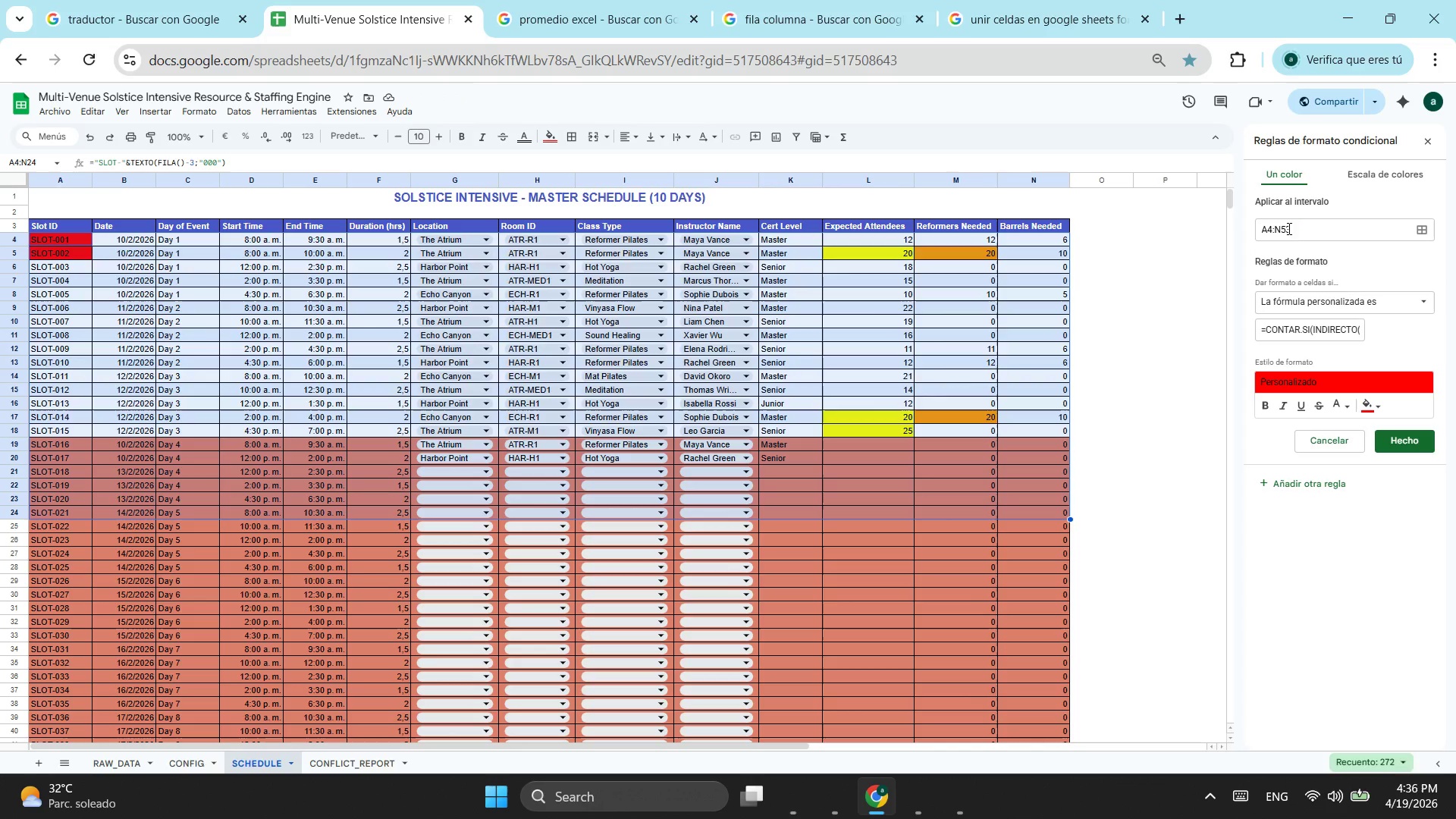 
left_click([1282, 228])
 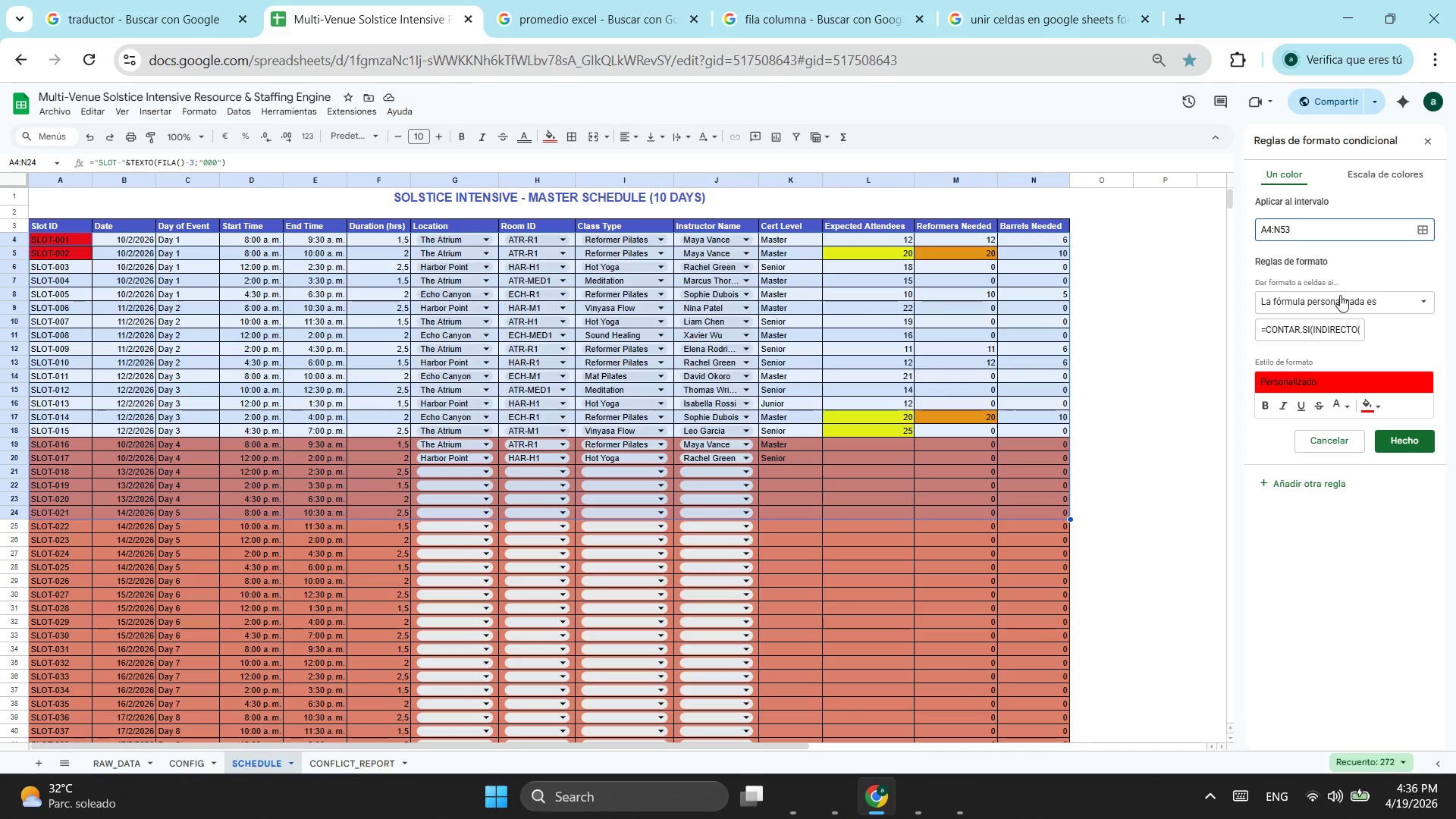 
left_click([1364, 336])
 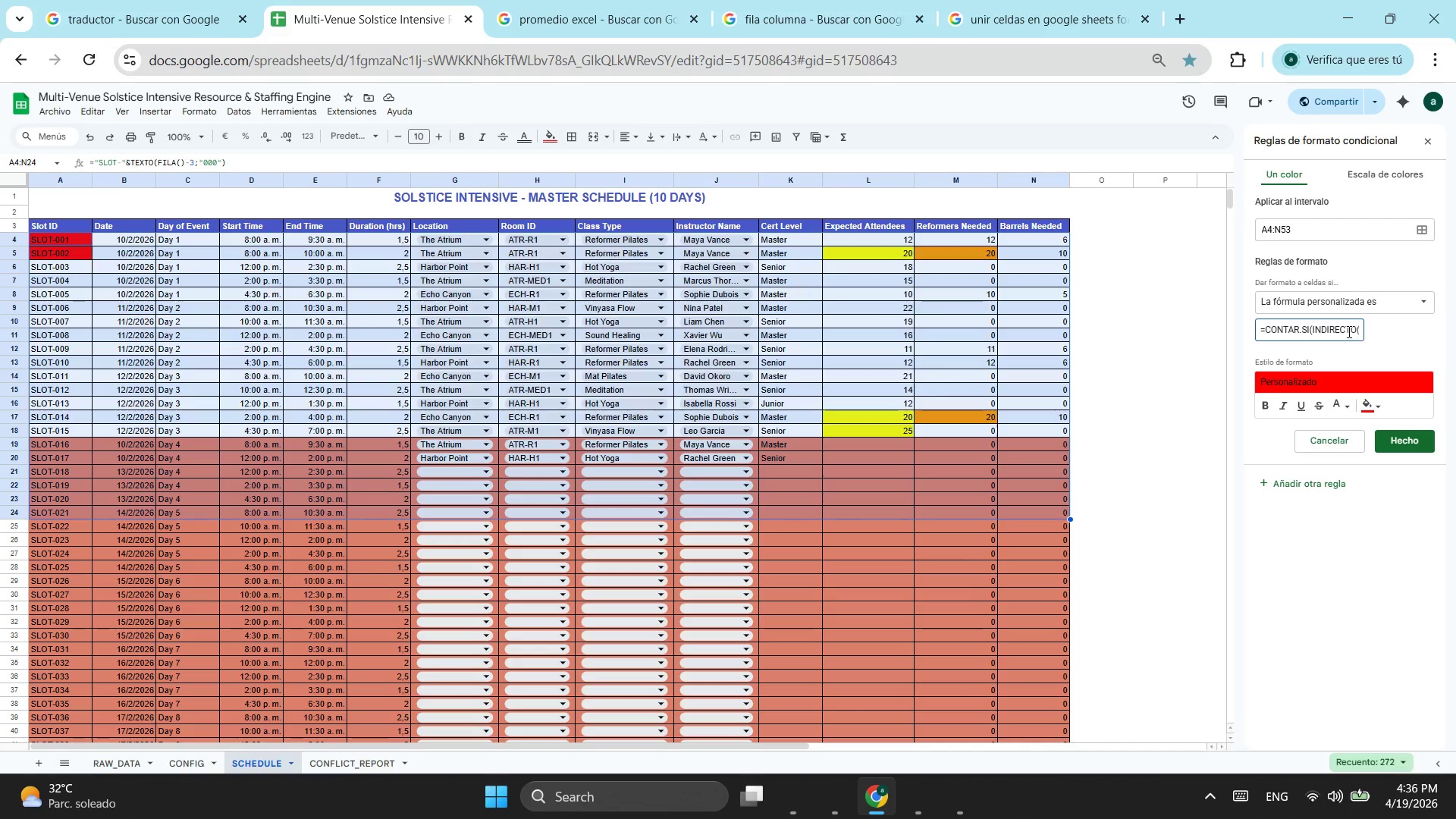 
left_click([1346, 330])
 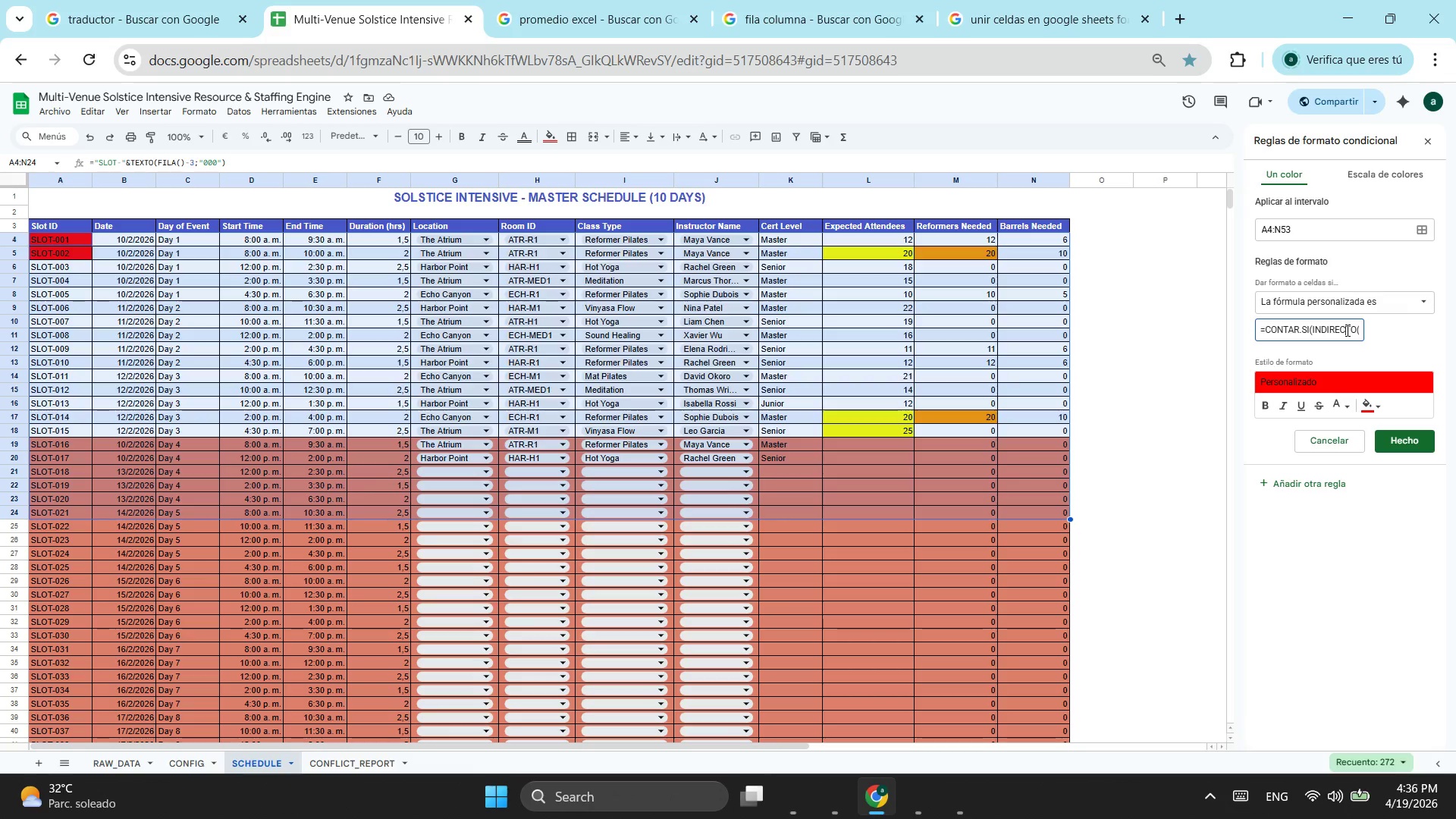 
hold_key(key=ArrowRight, duration=1.52)
 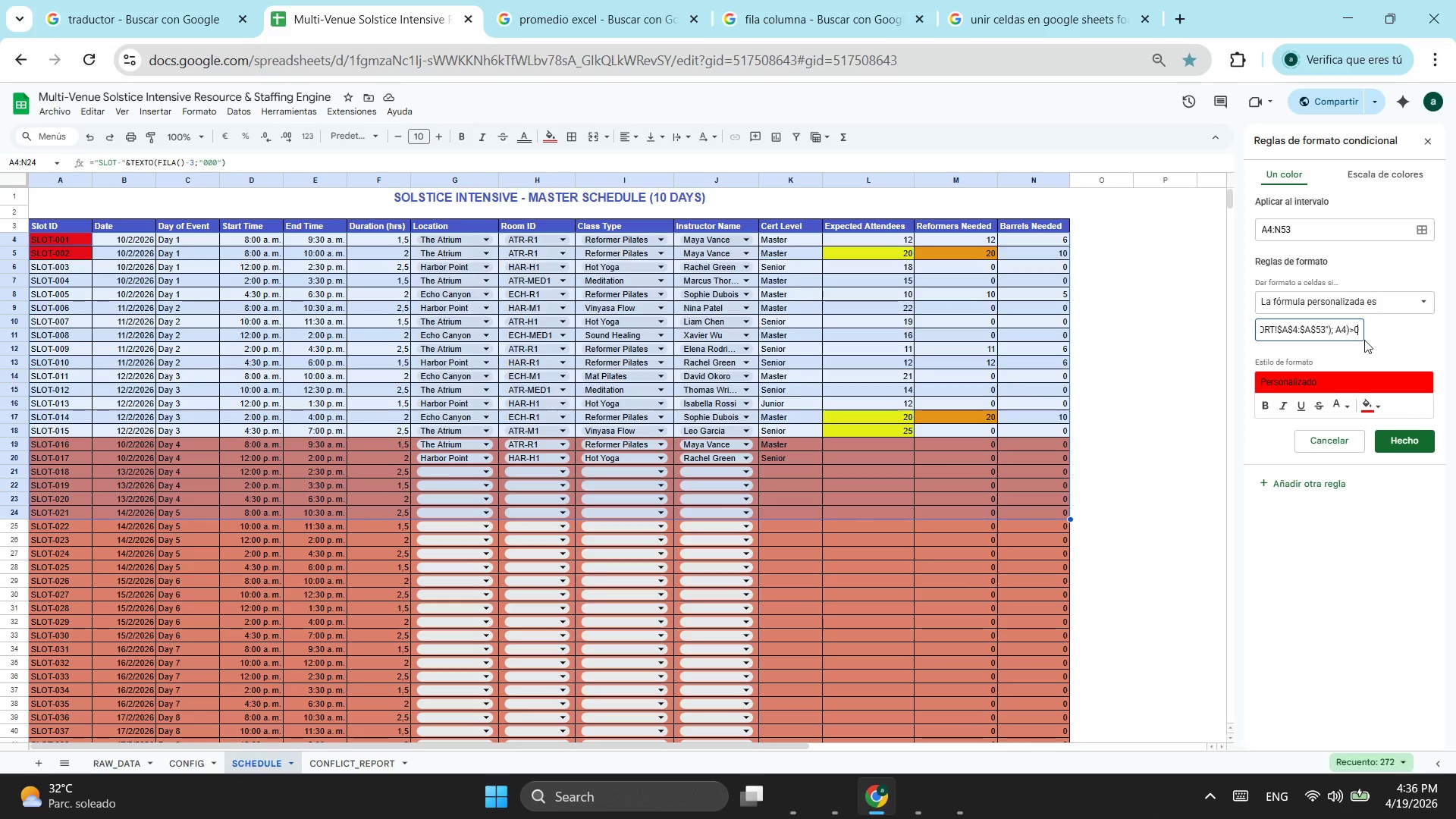 
hold_key(key=ArrowRight, duration=0.64)
 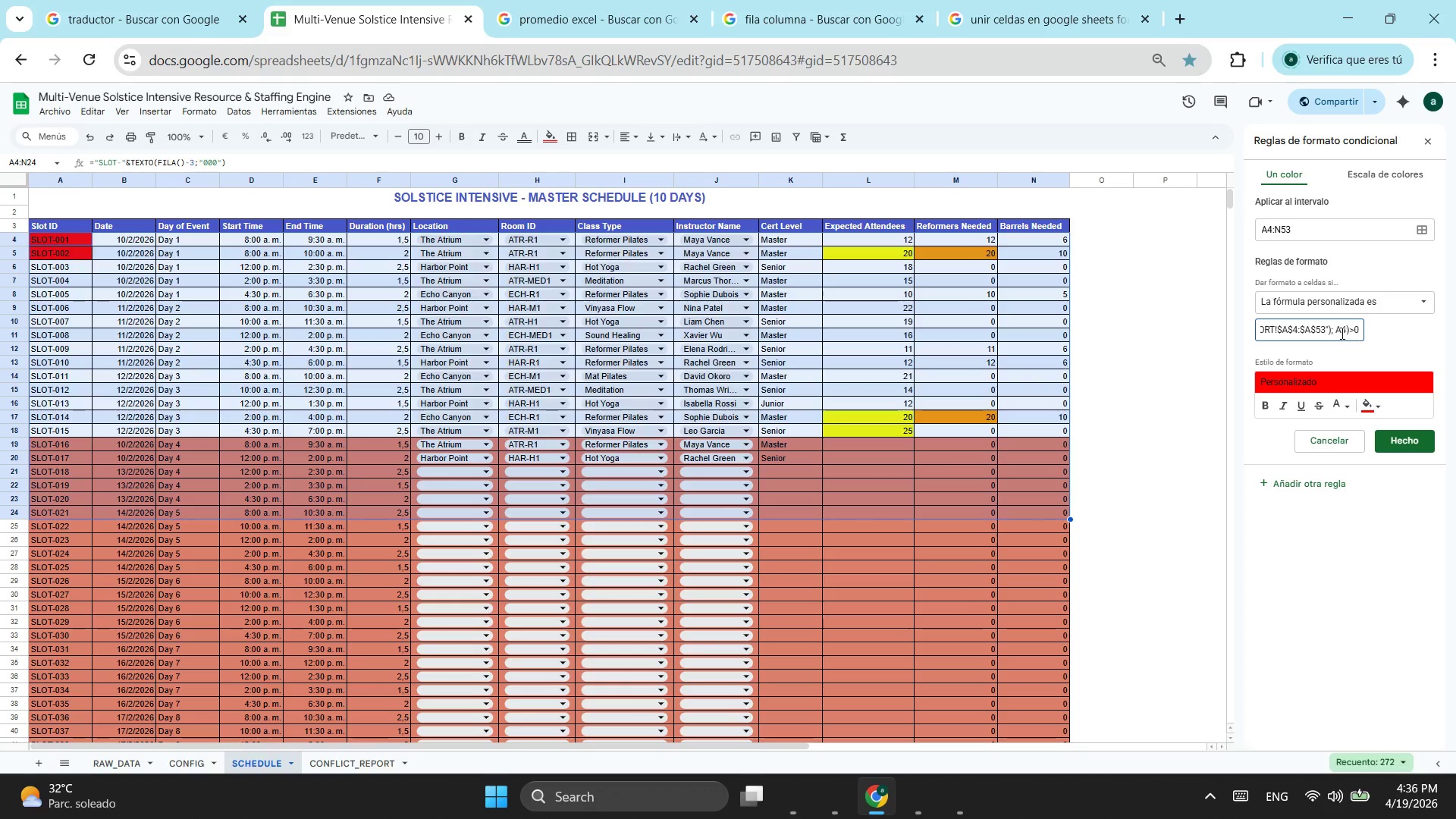 
left_click([1338, 335])
 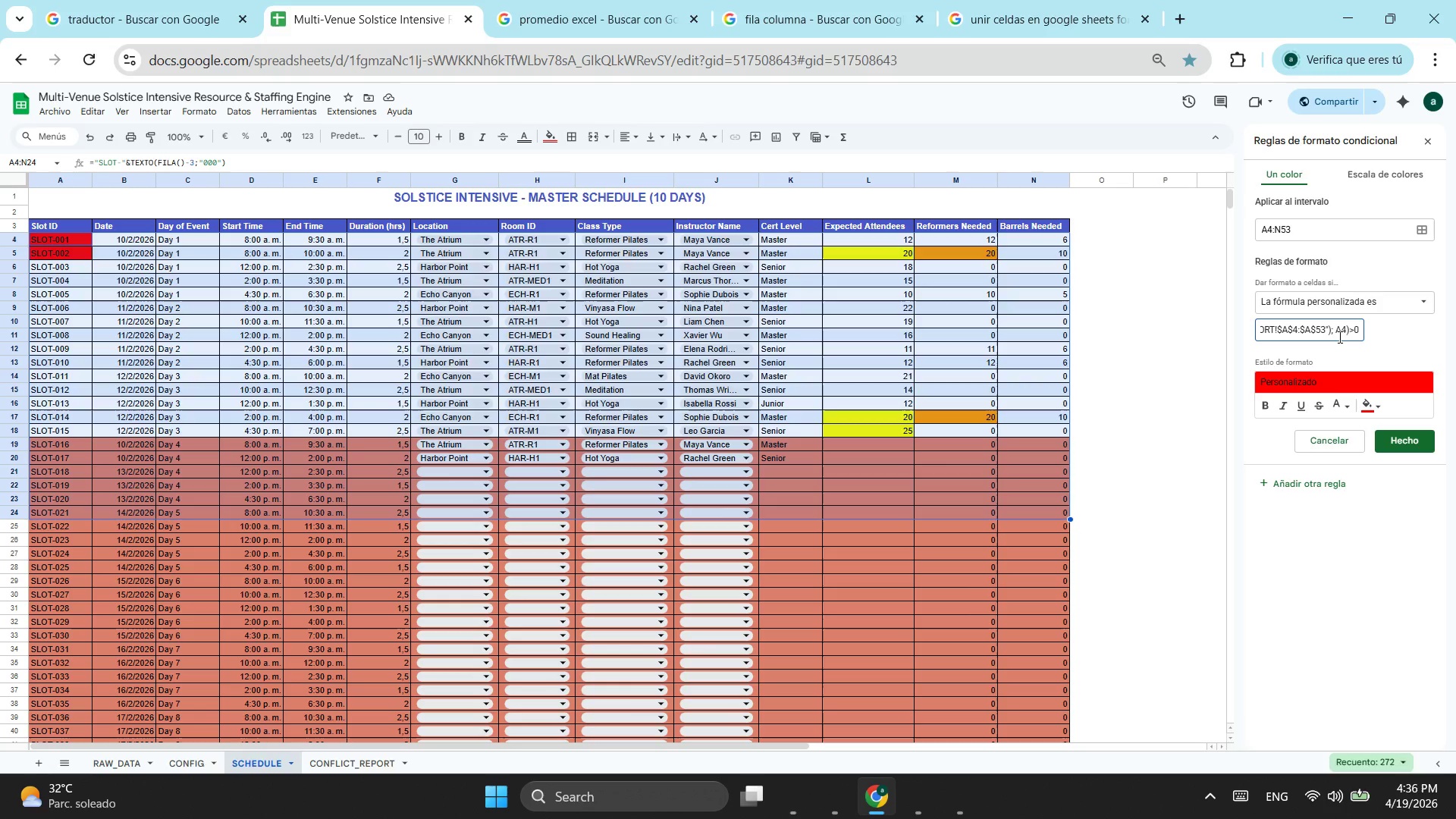 
key(Shift+ShiftLeft)
 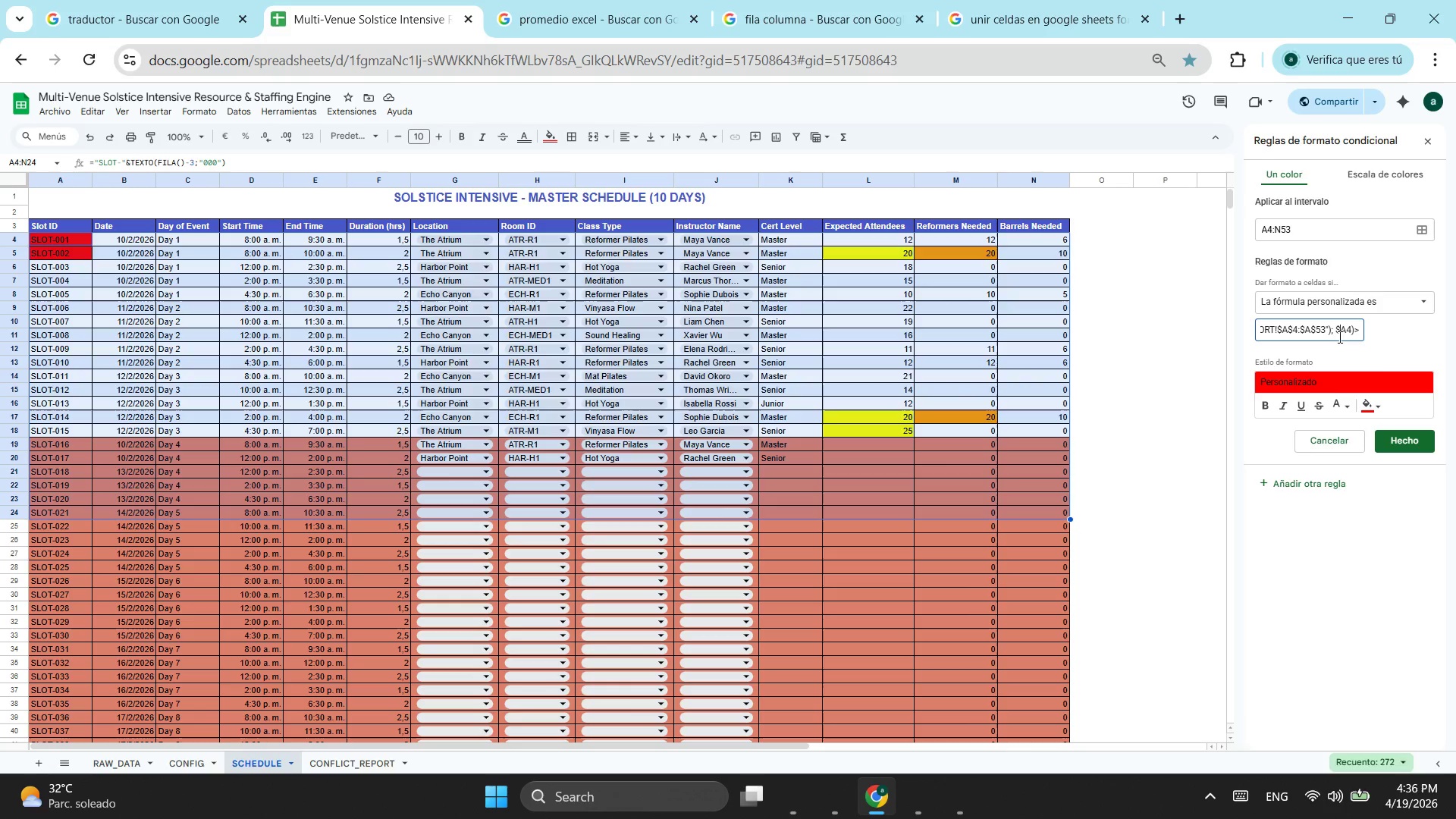 
key(Shift+4)
 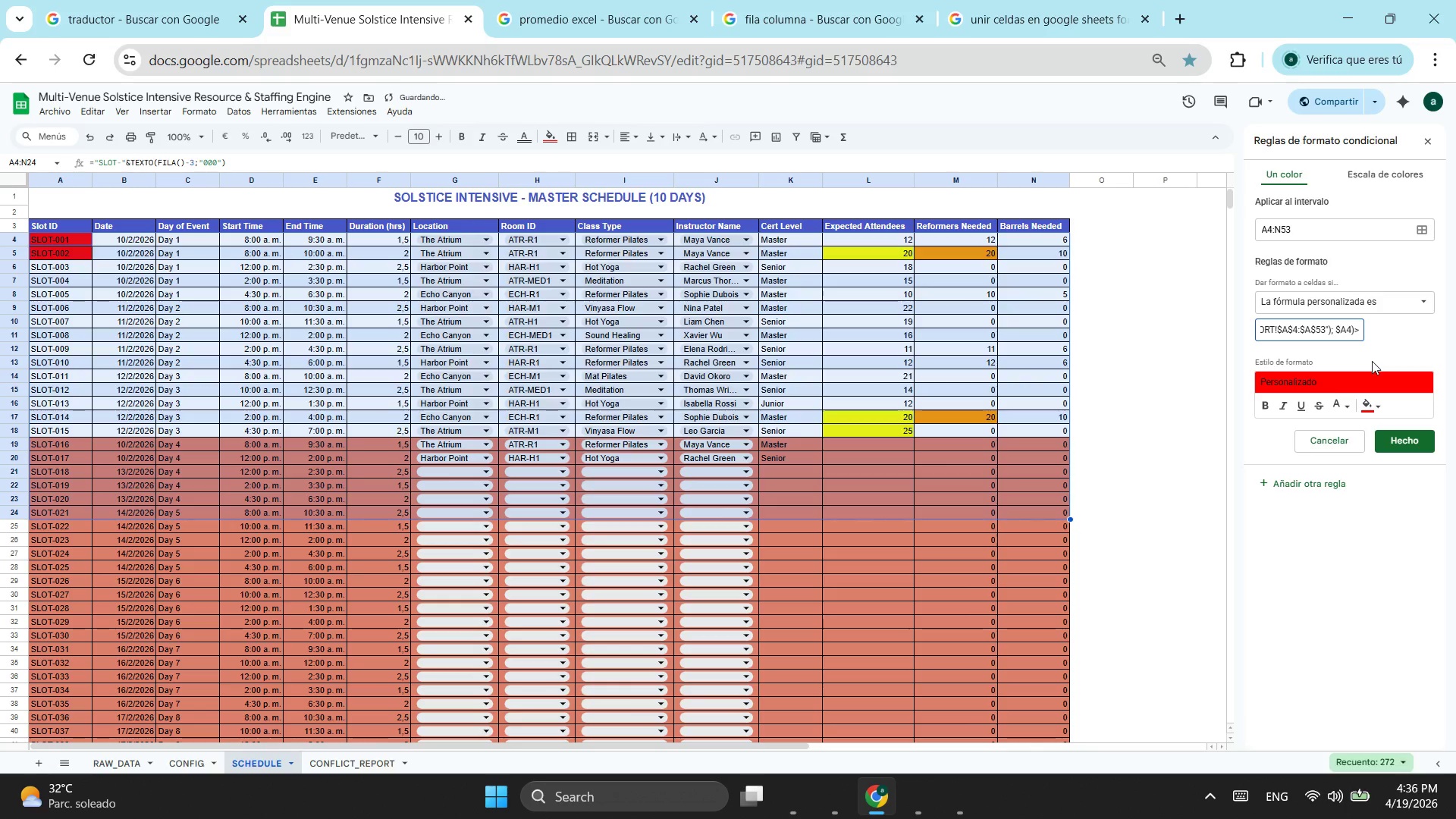 
left_click([1372, 361])
 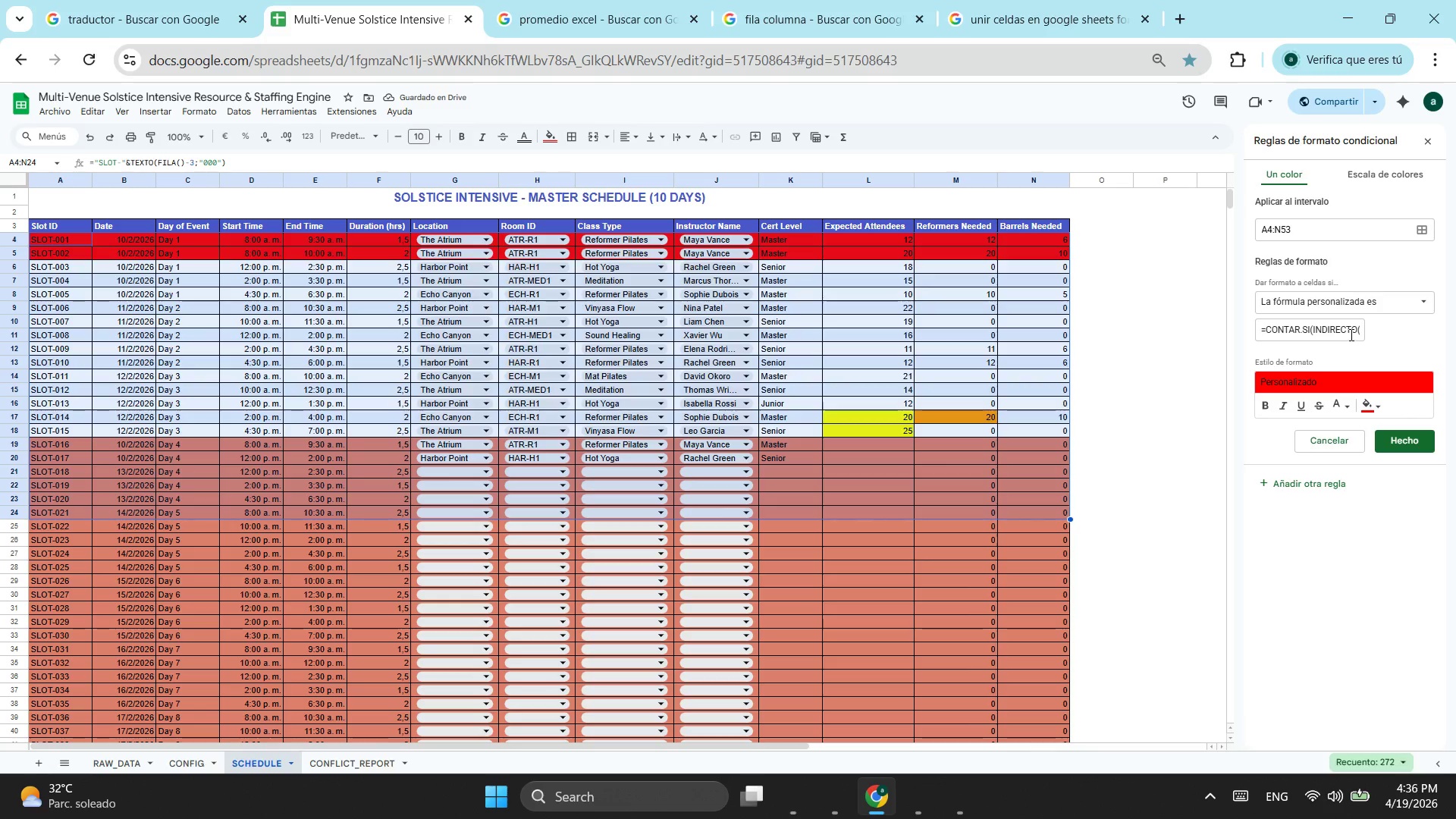 
left_click([1336, 234])
 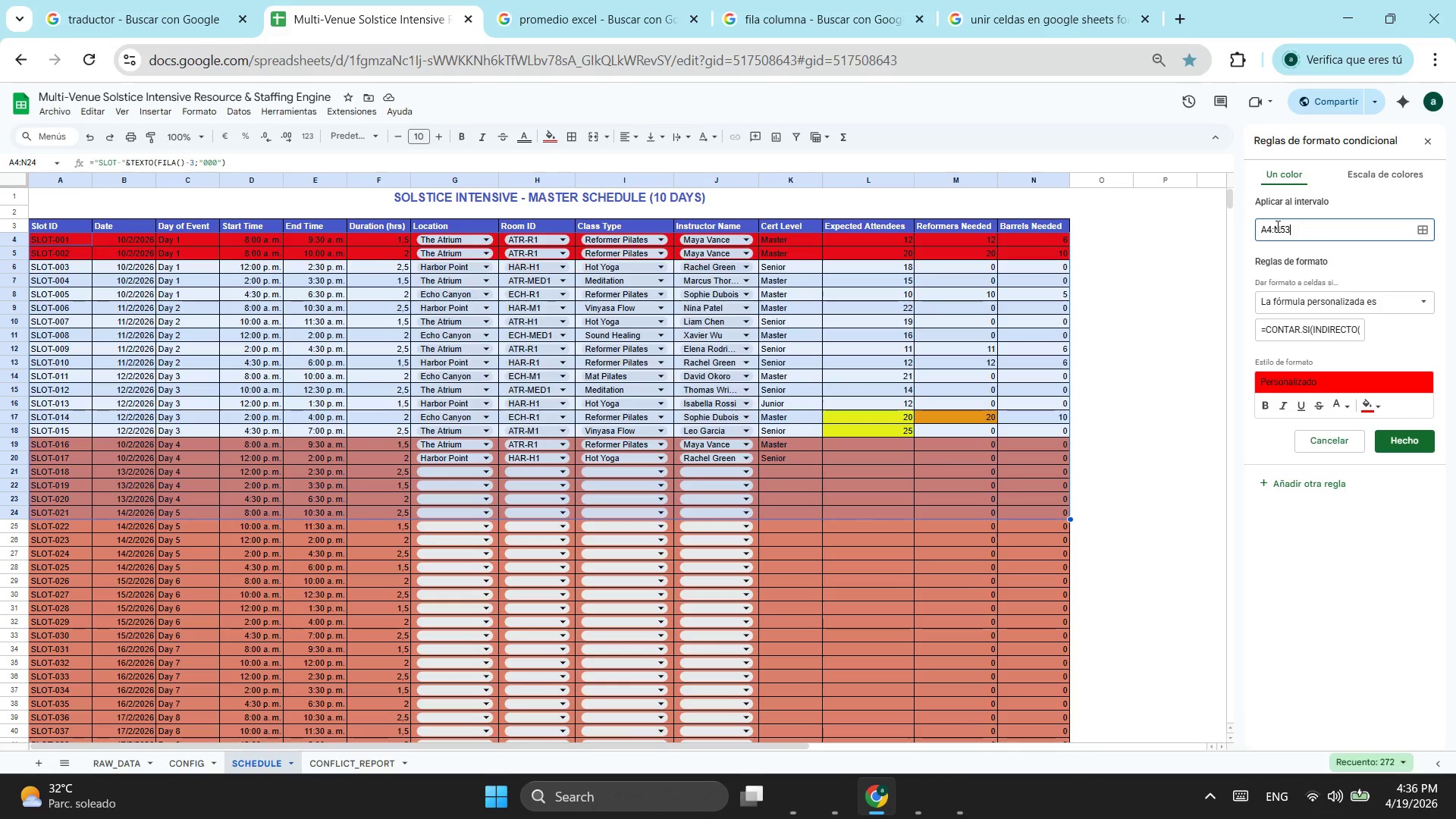 
left_click([1266, 226])
 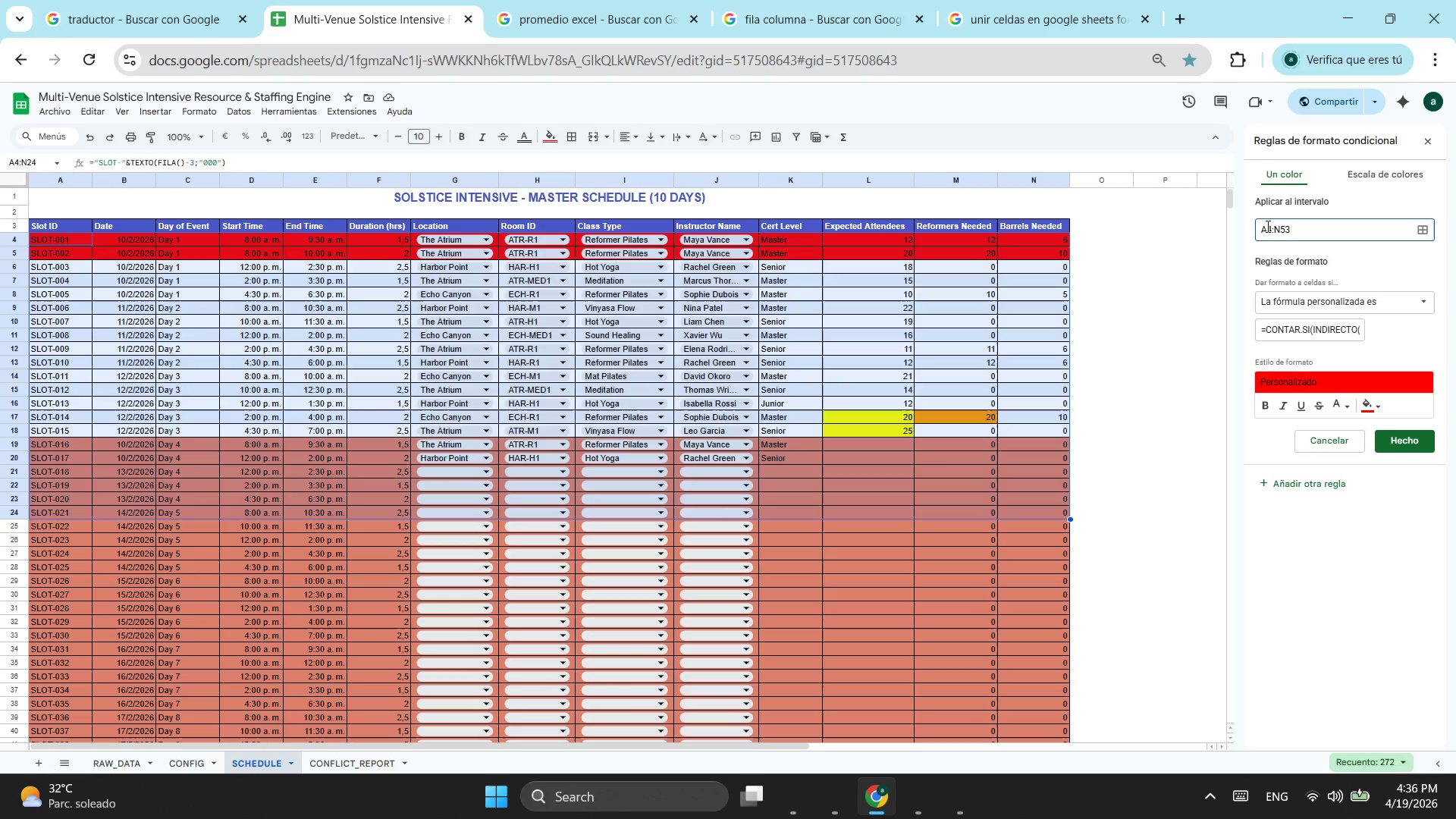 
key(Backspace)
 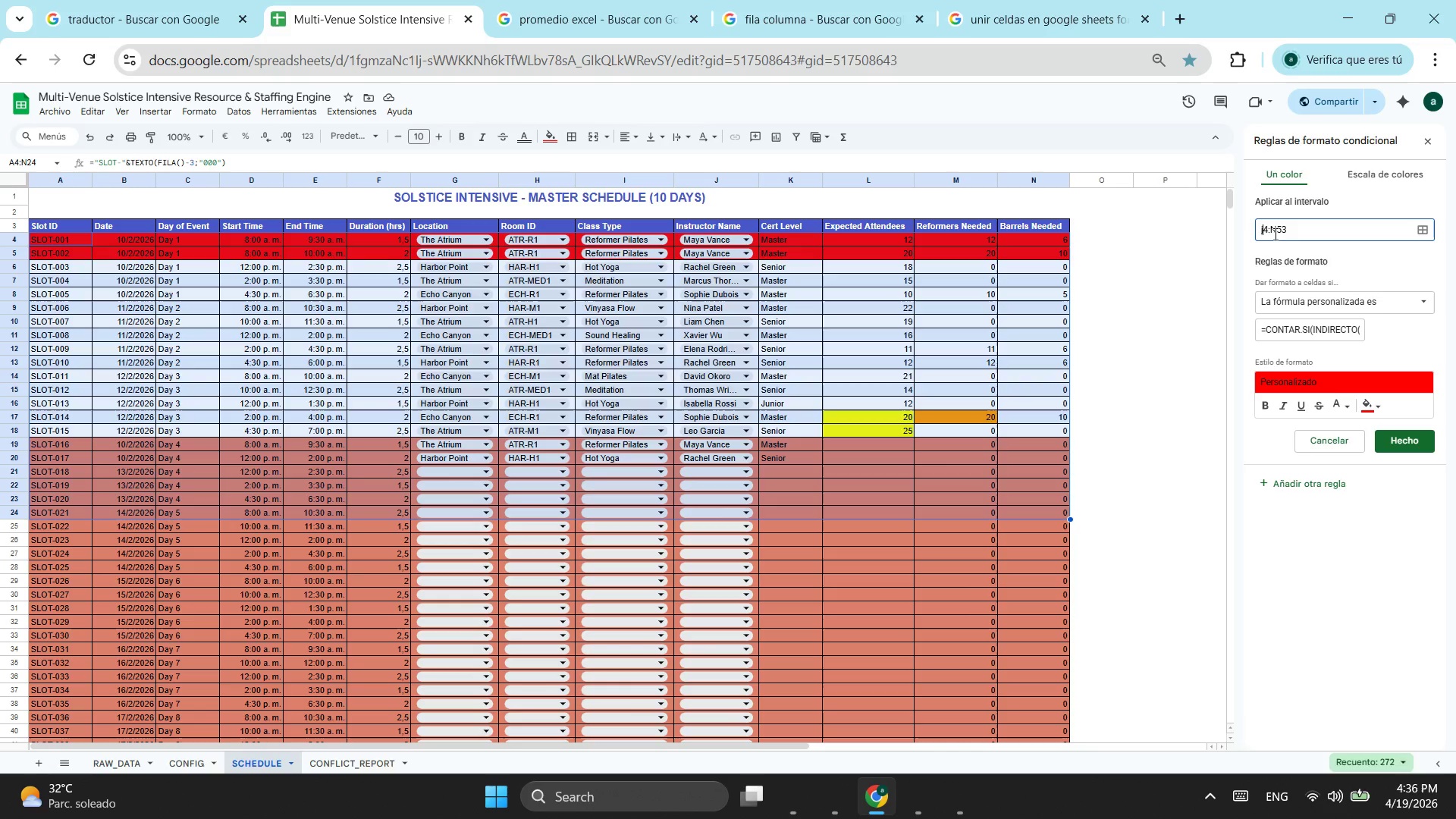 
key(J)
 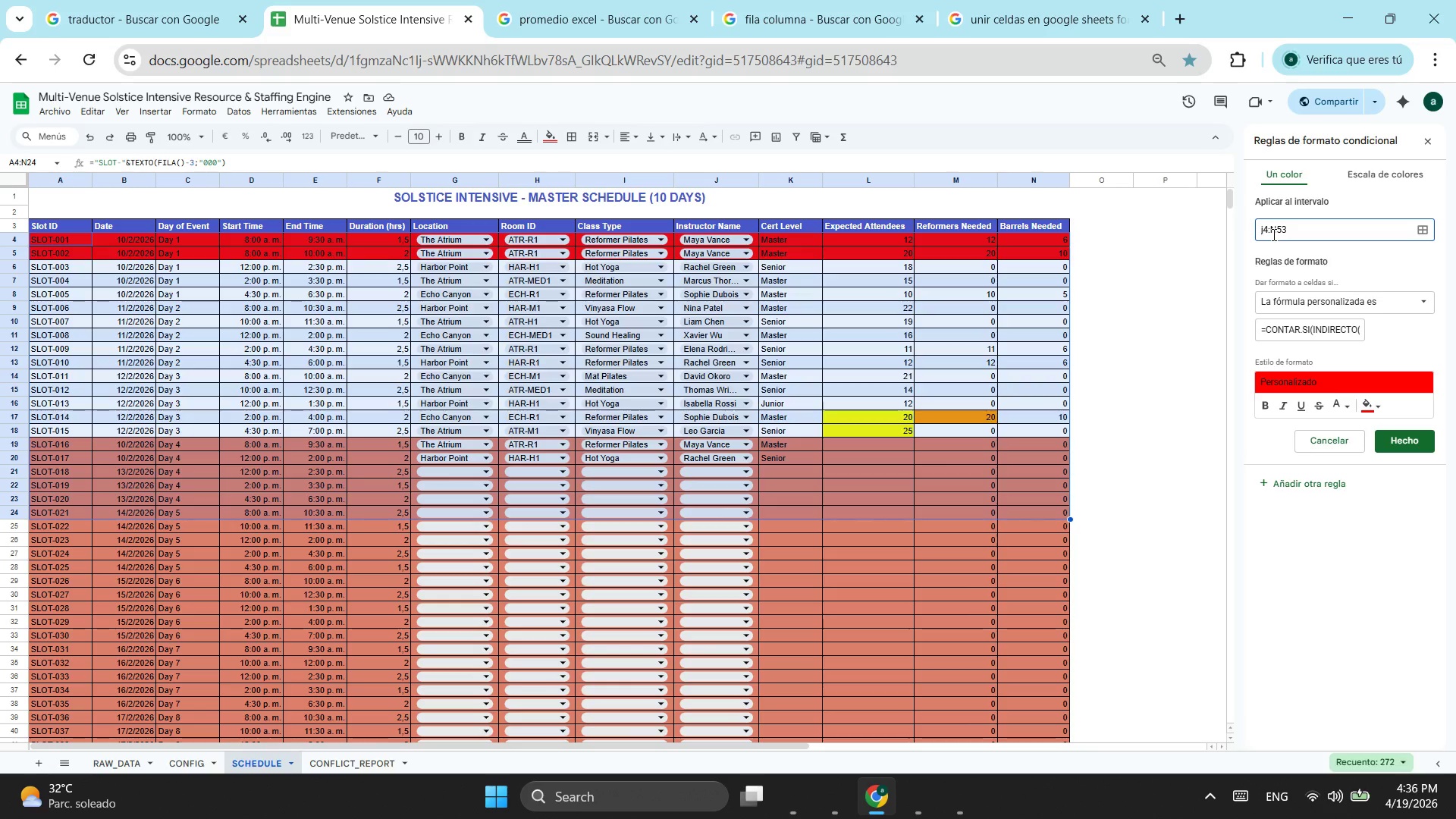 
left_click([1272, 234])
 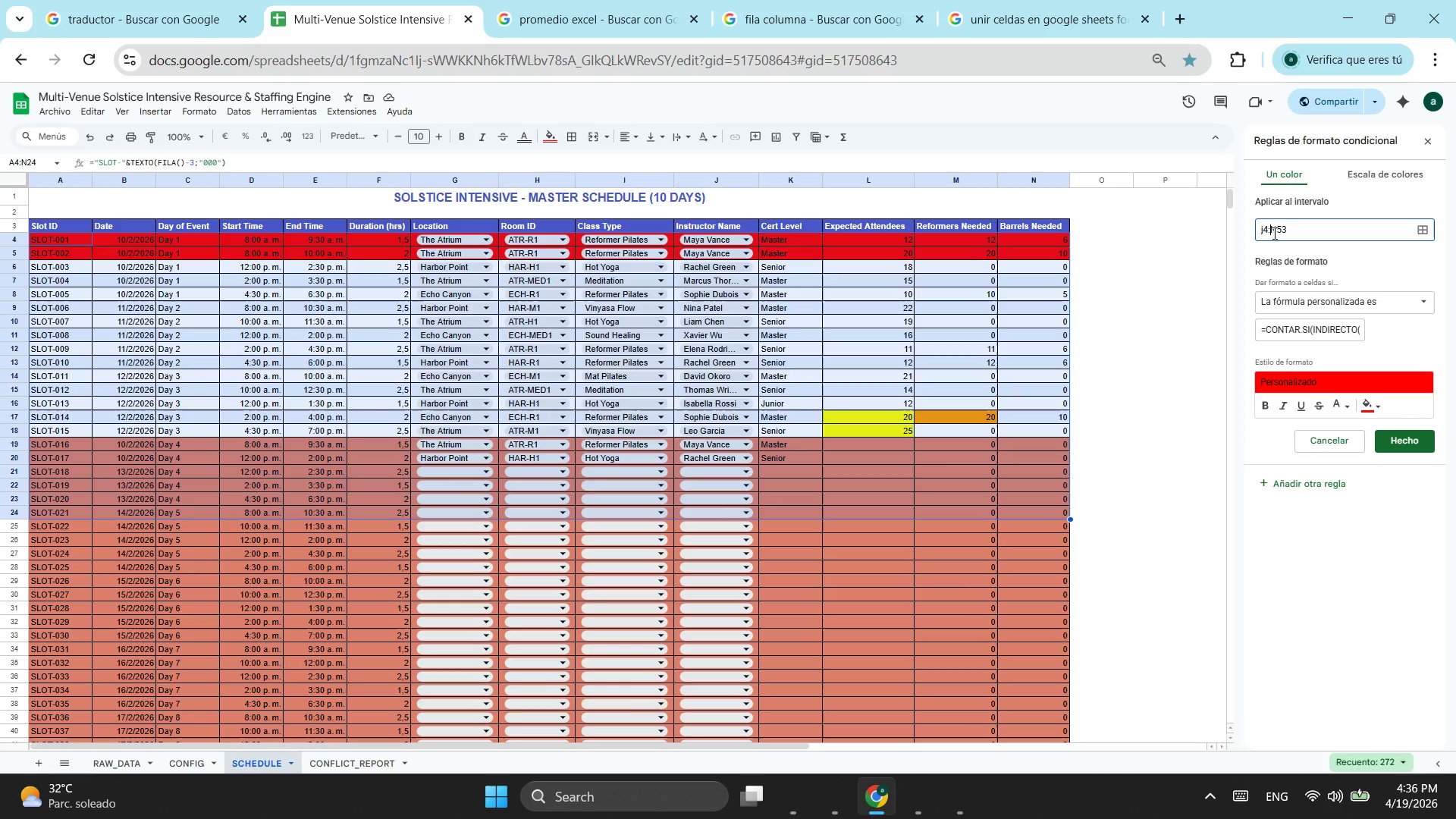 
left_click([1278, 231])
 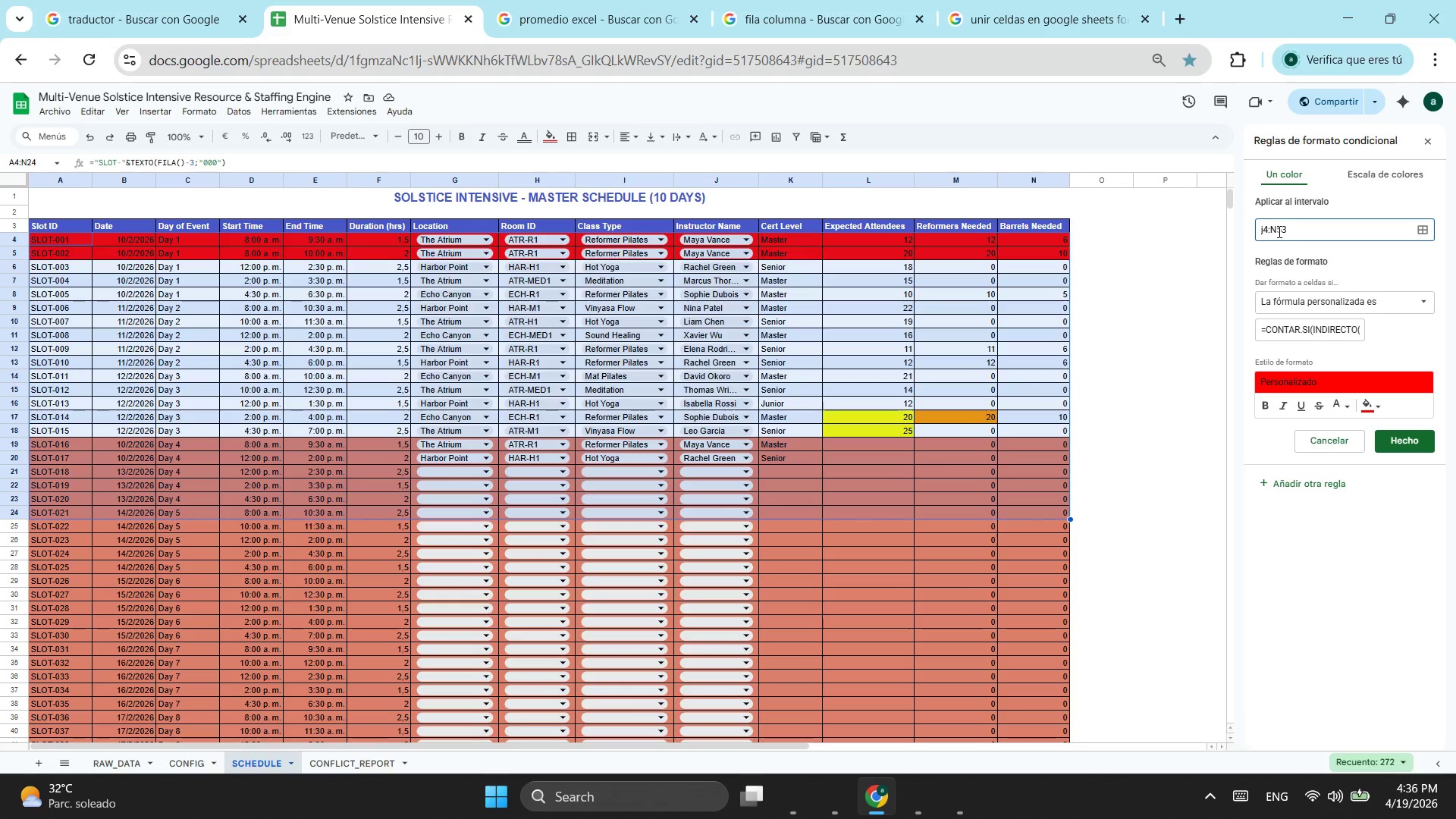 
key(Backspace)
 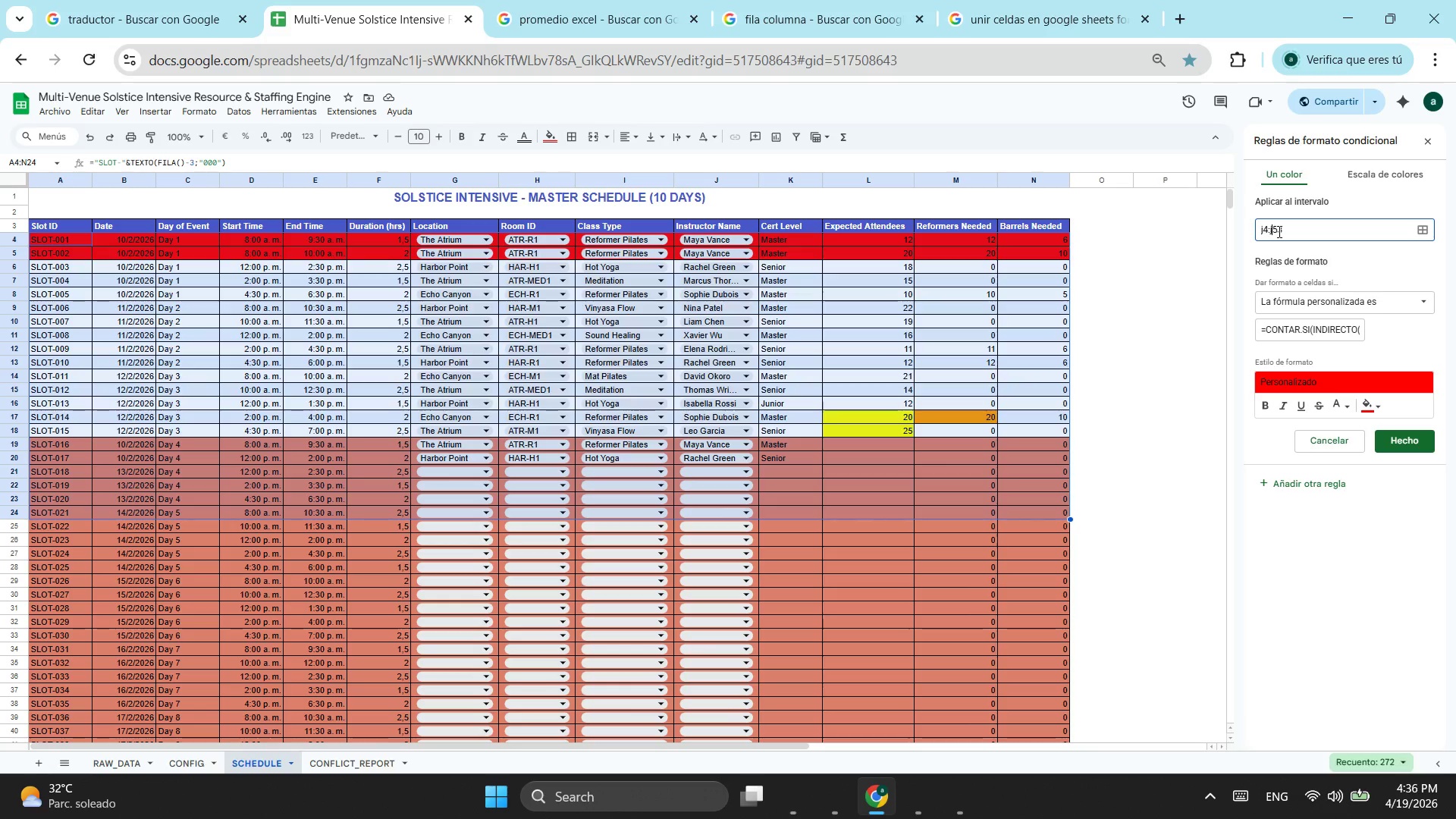 
key(J)
 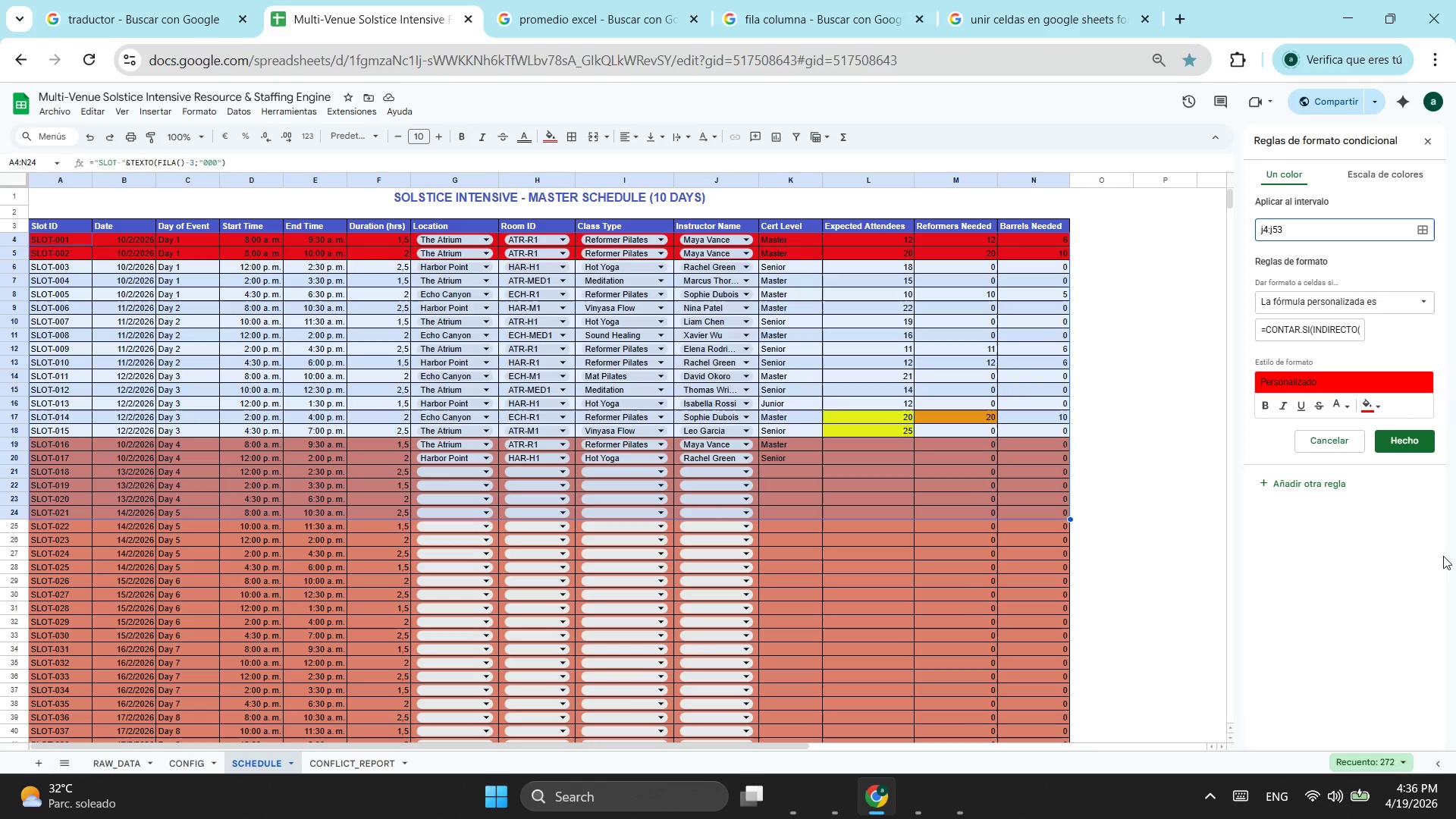 
left_click([1392, 440])
 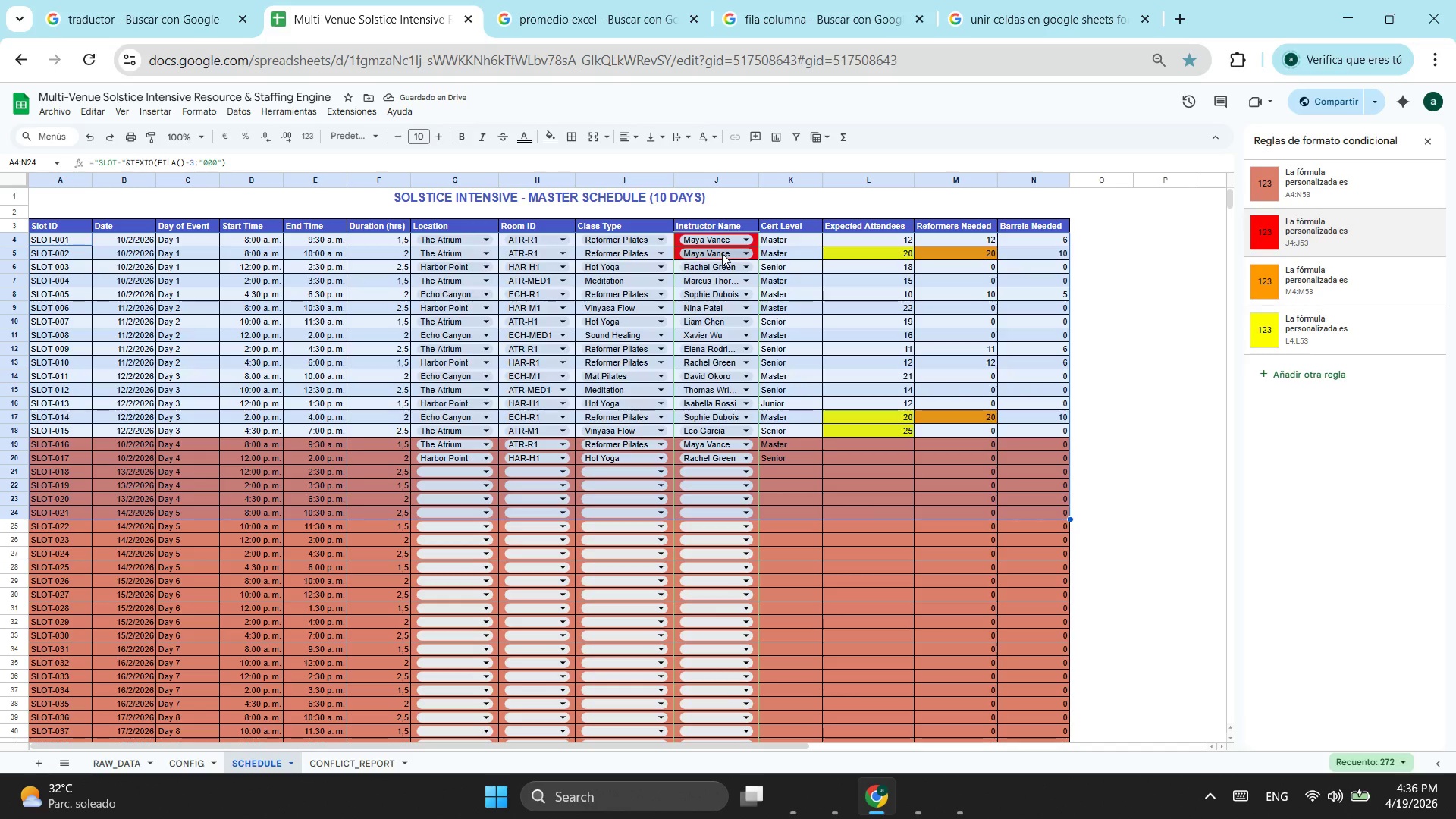 
wait(5.42)
 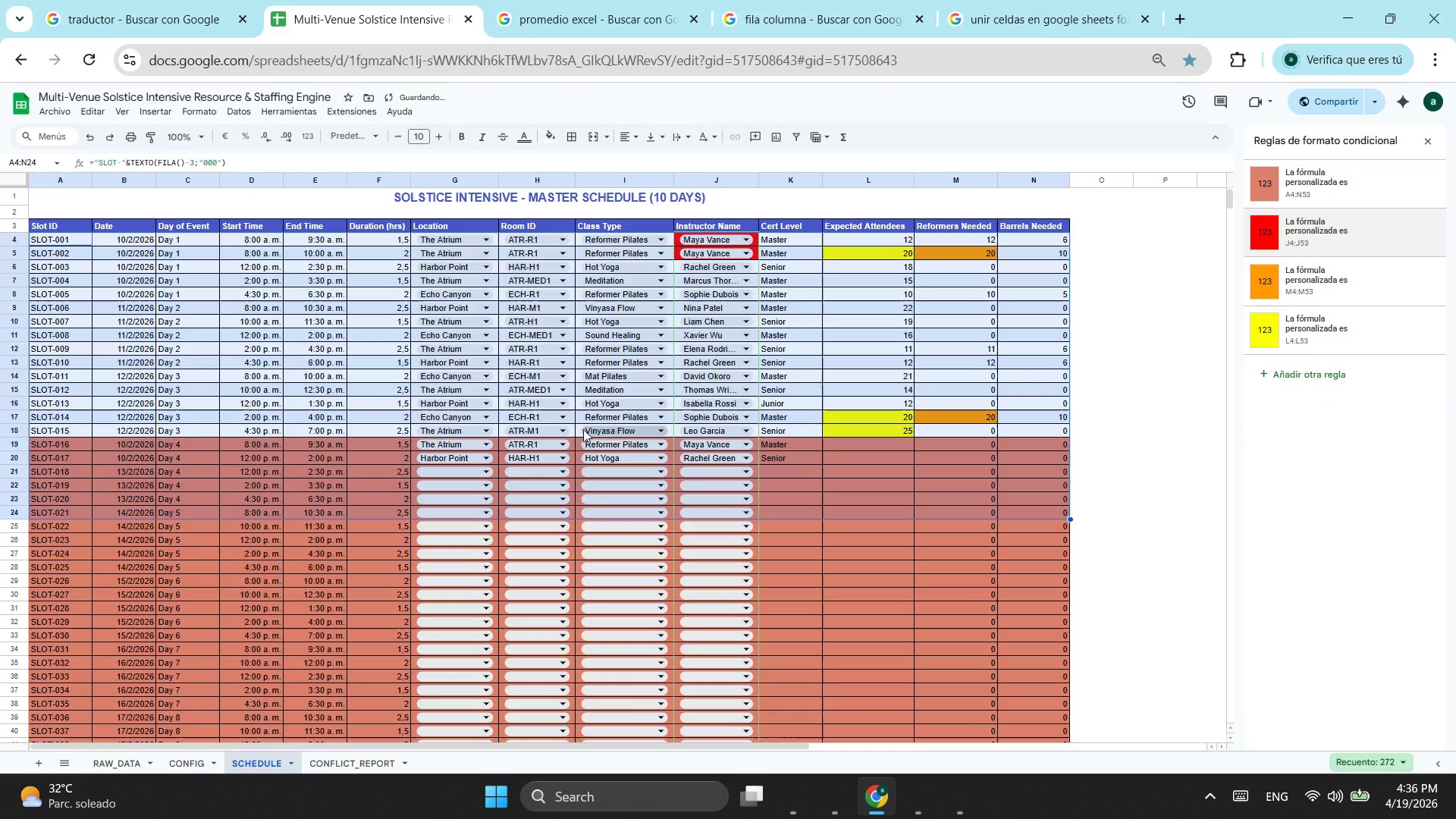 
double_click([743, 222])
 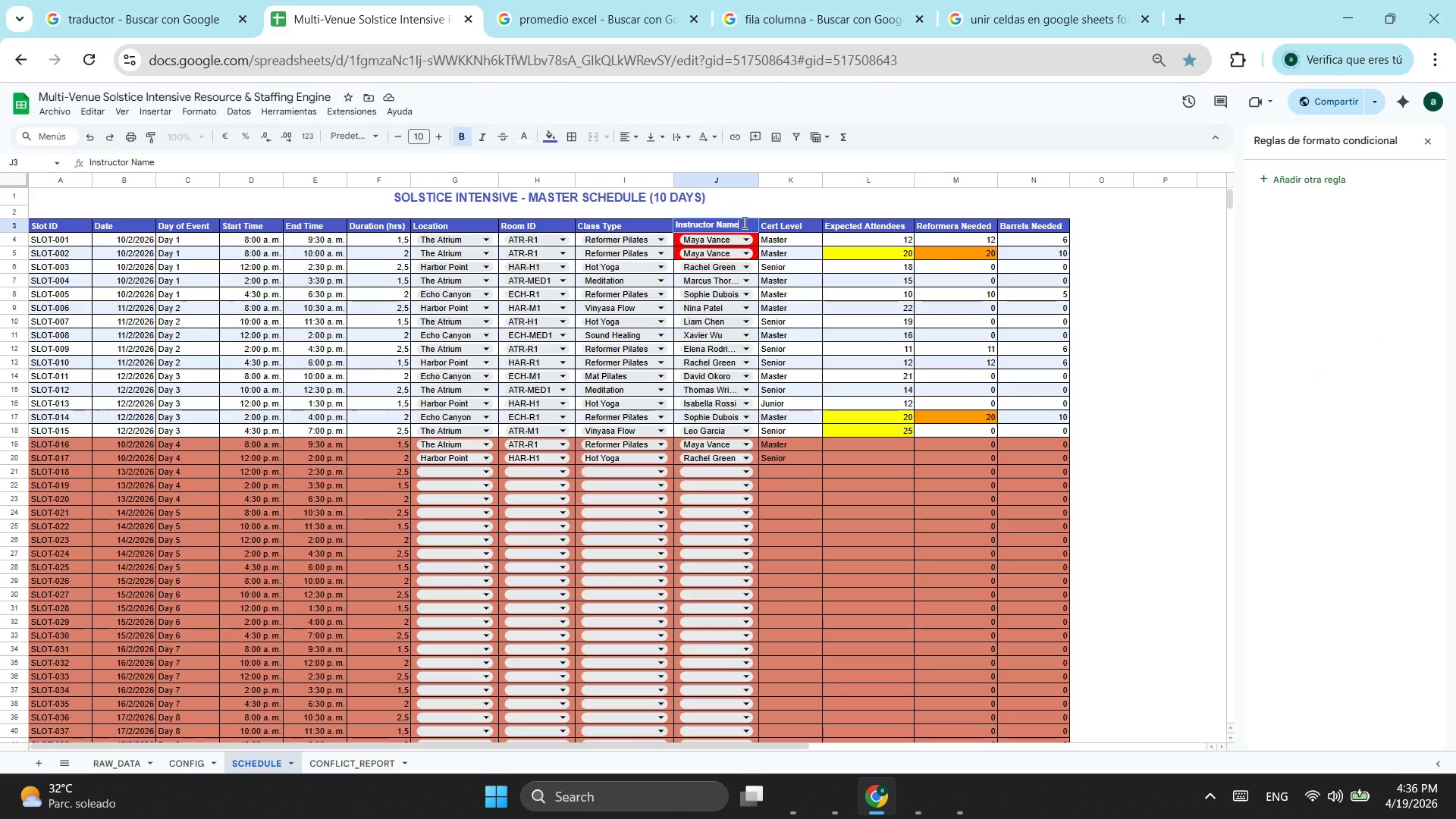 
left_click_drag(start_coordinate=[743, 222], to_coordinate=[657, 232])
 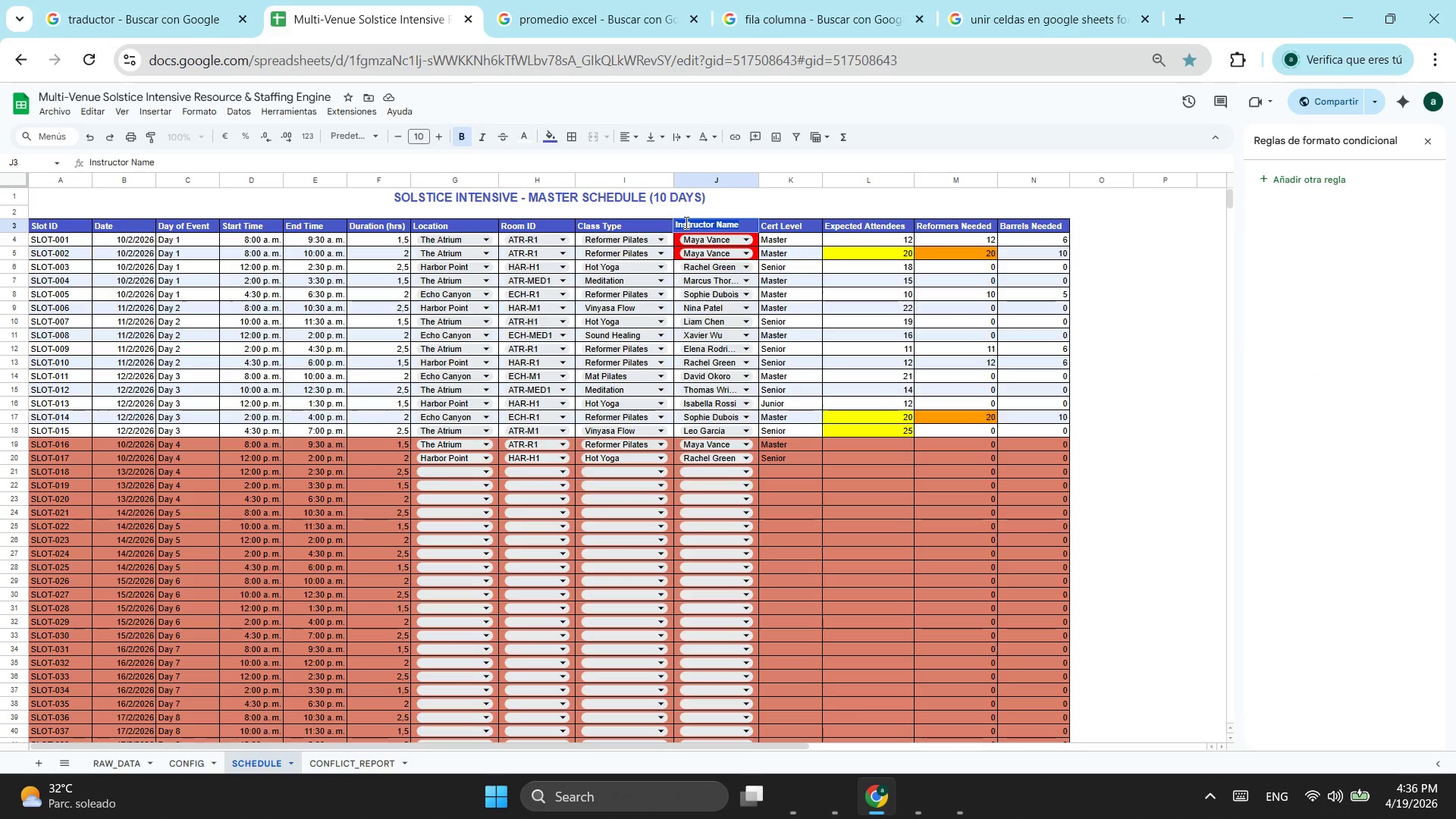 
key(Control+ControlLeft)
 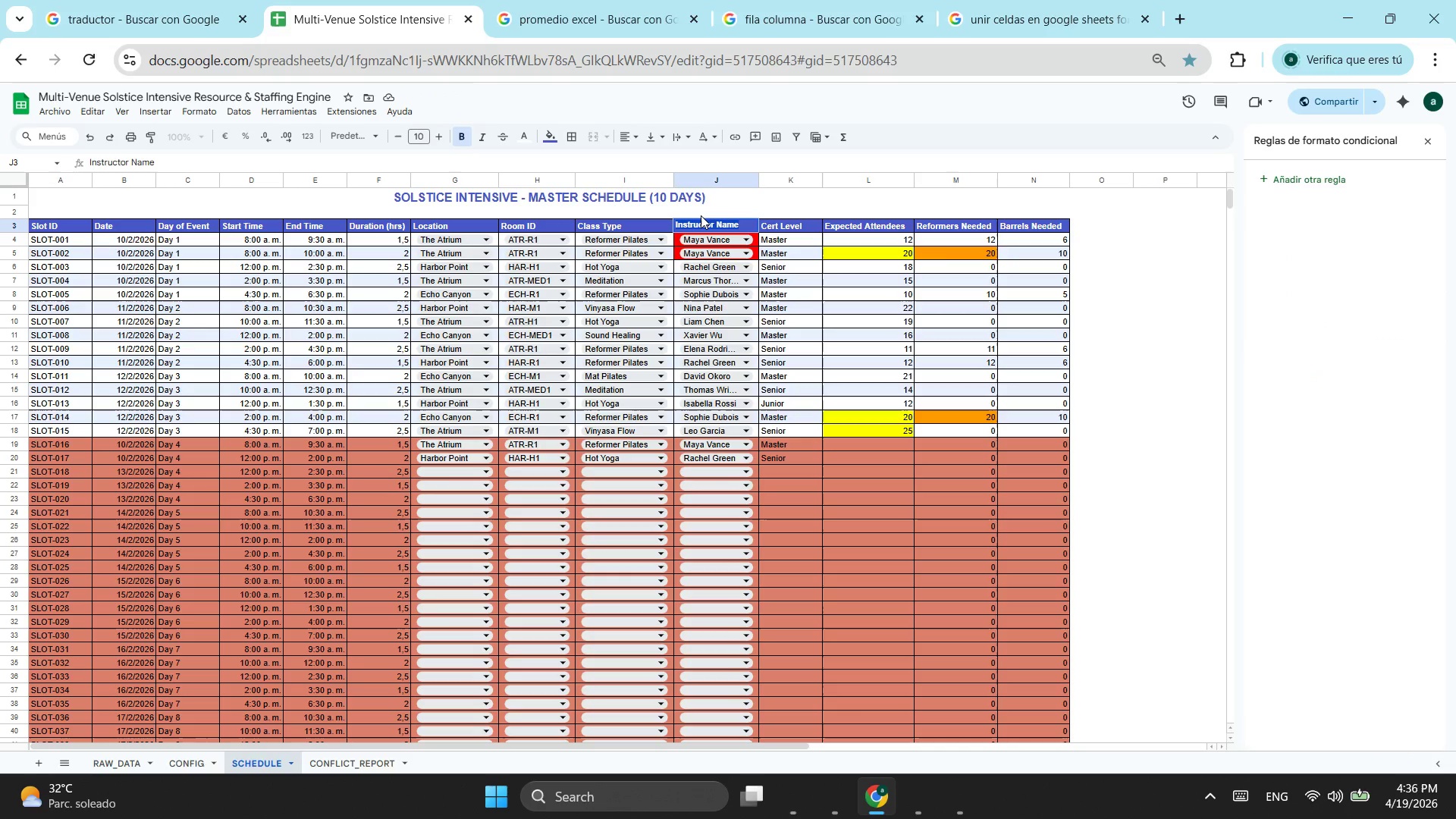 
key(Control+C)
 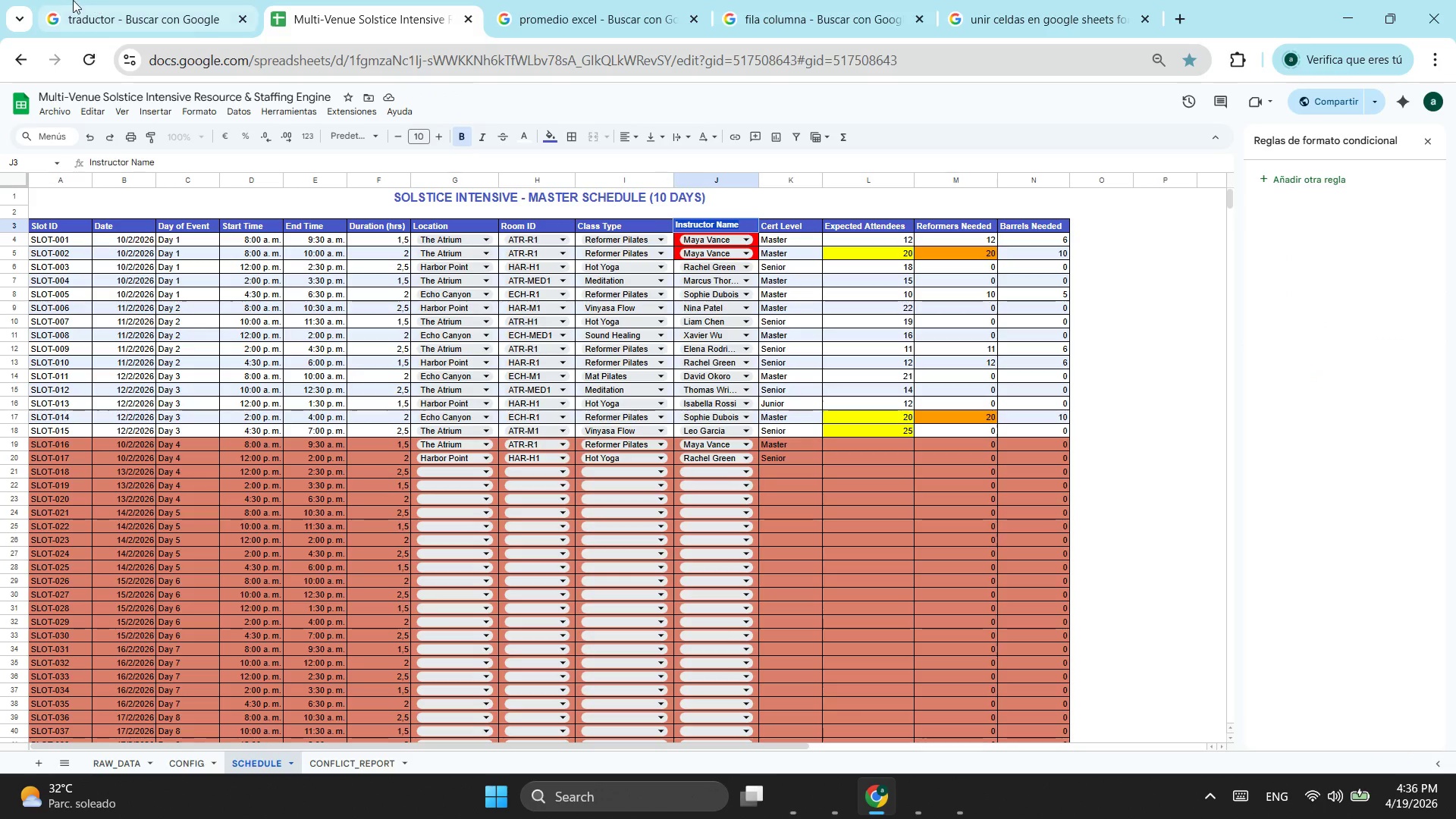 
left_click([73, 0])
 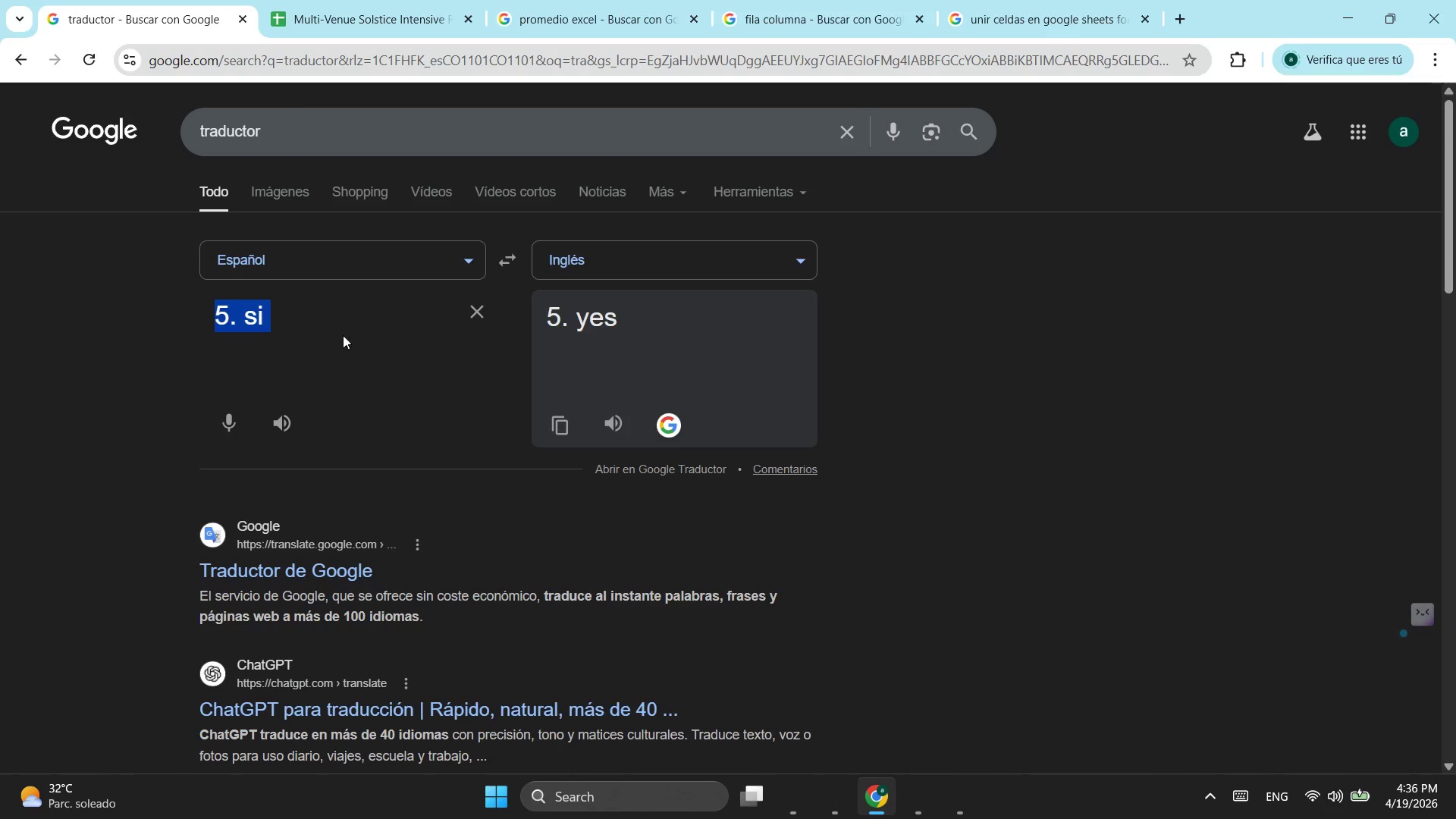 
left_click([328, 328])
 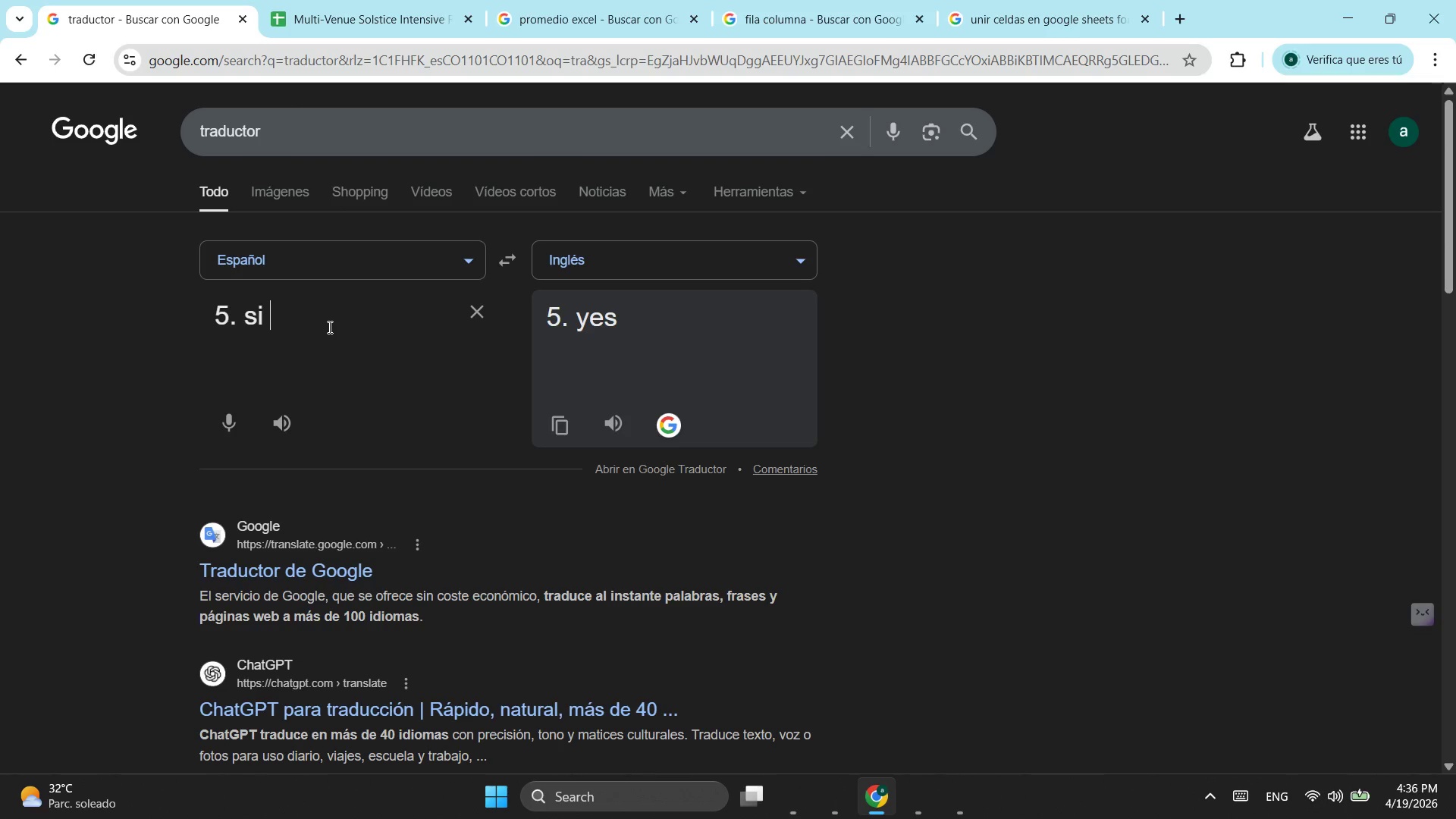 
key(Control+ControlLeft)
 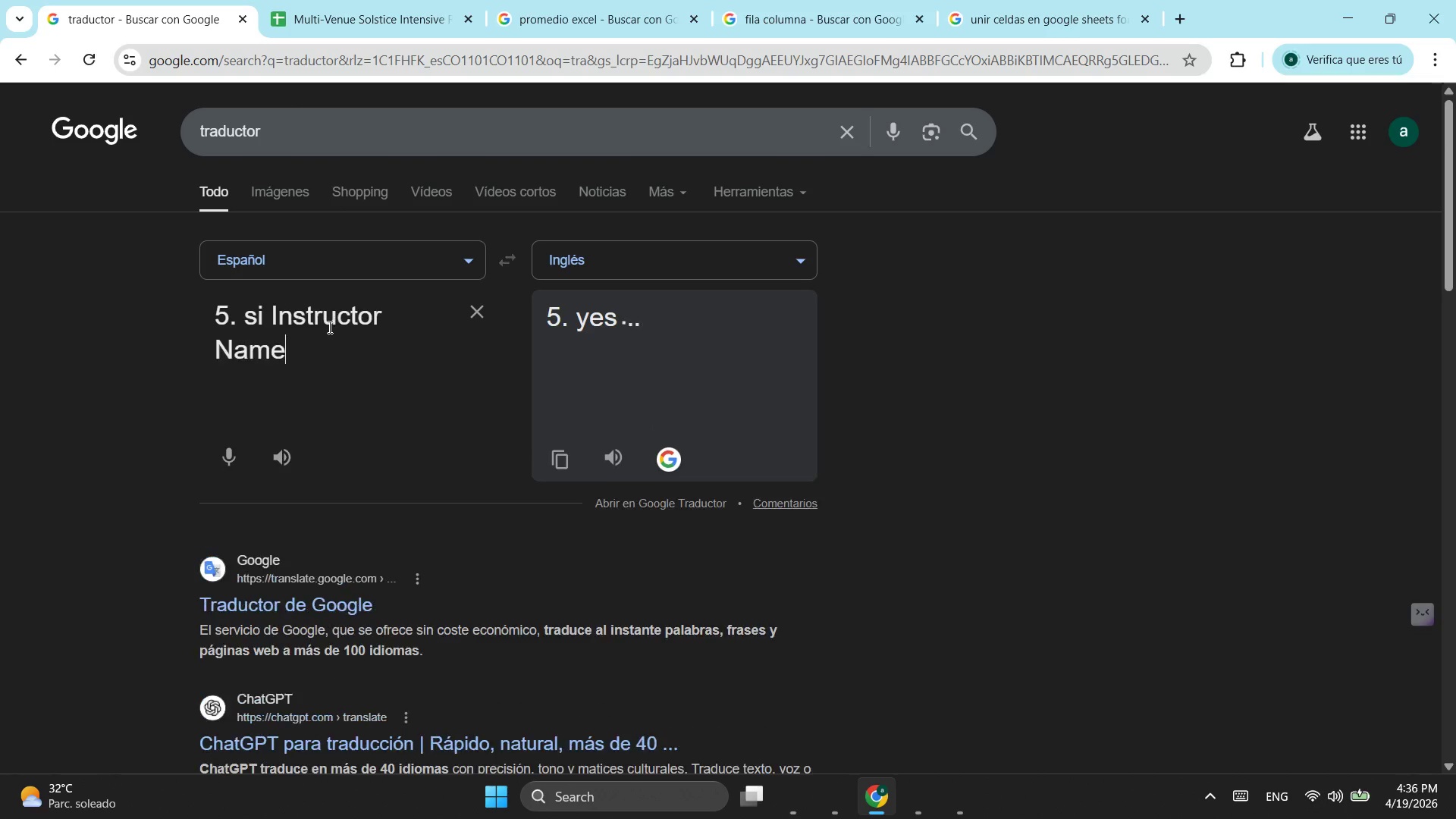 
key(Control+V)
 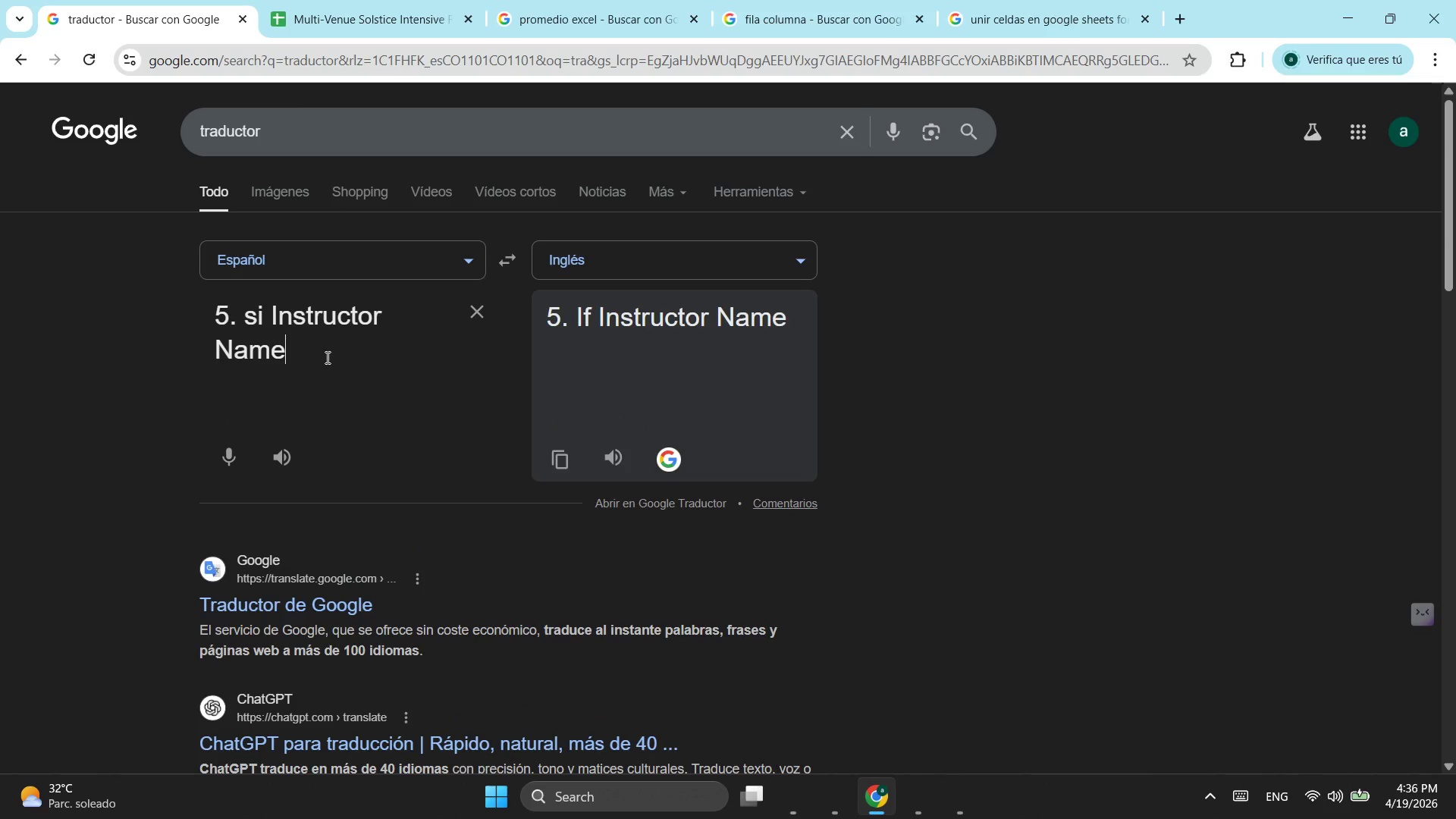 
key(Control+Space)
 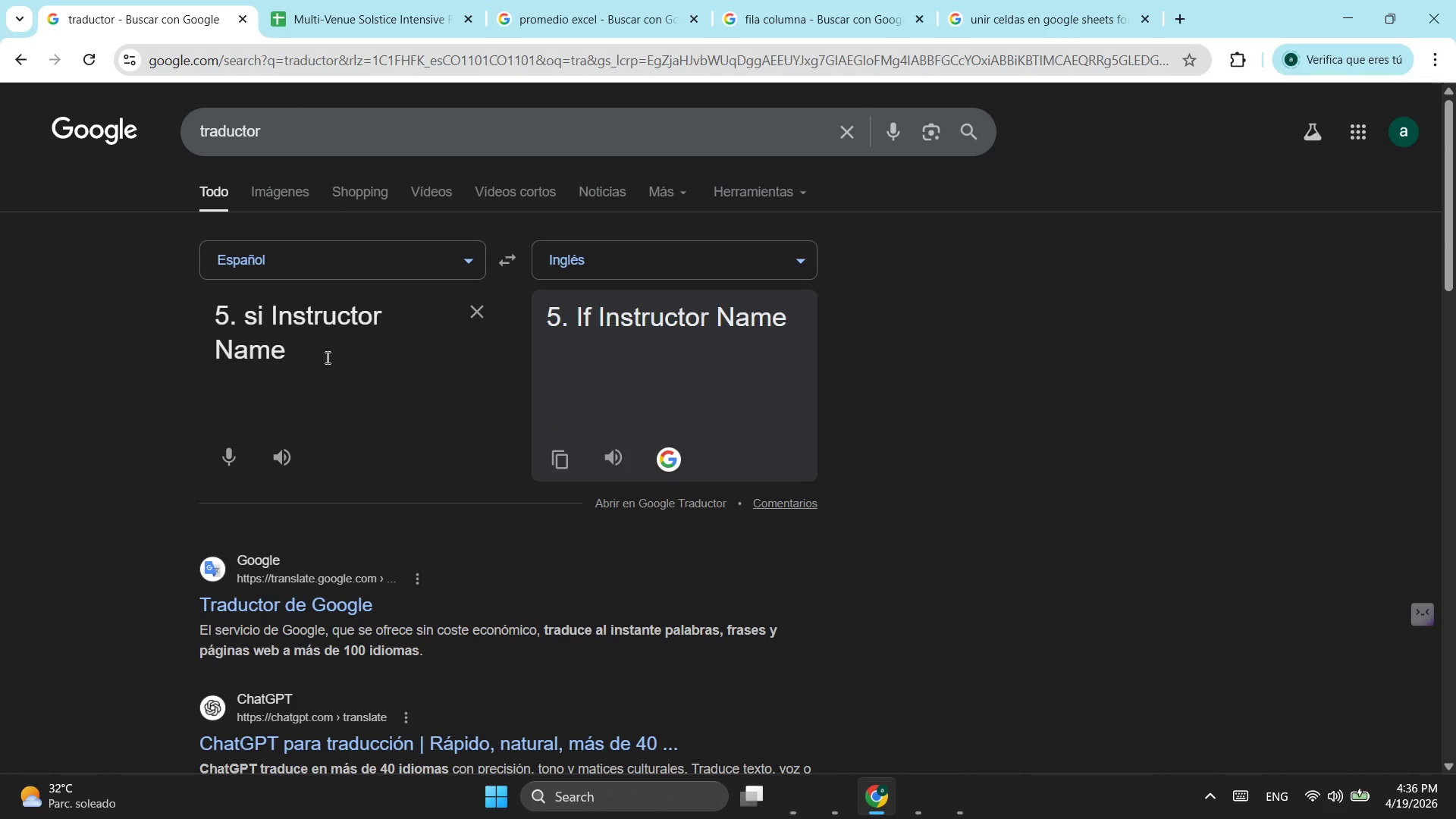 
type(ESTA EN ROJO )
 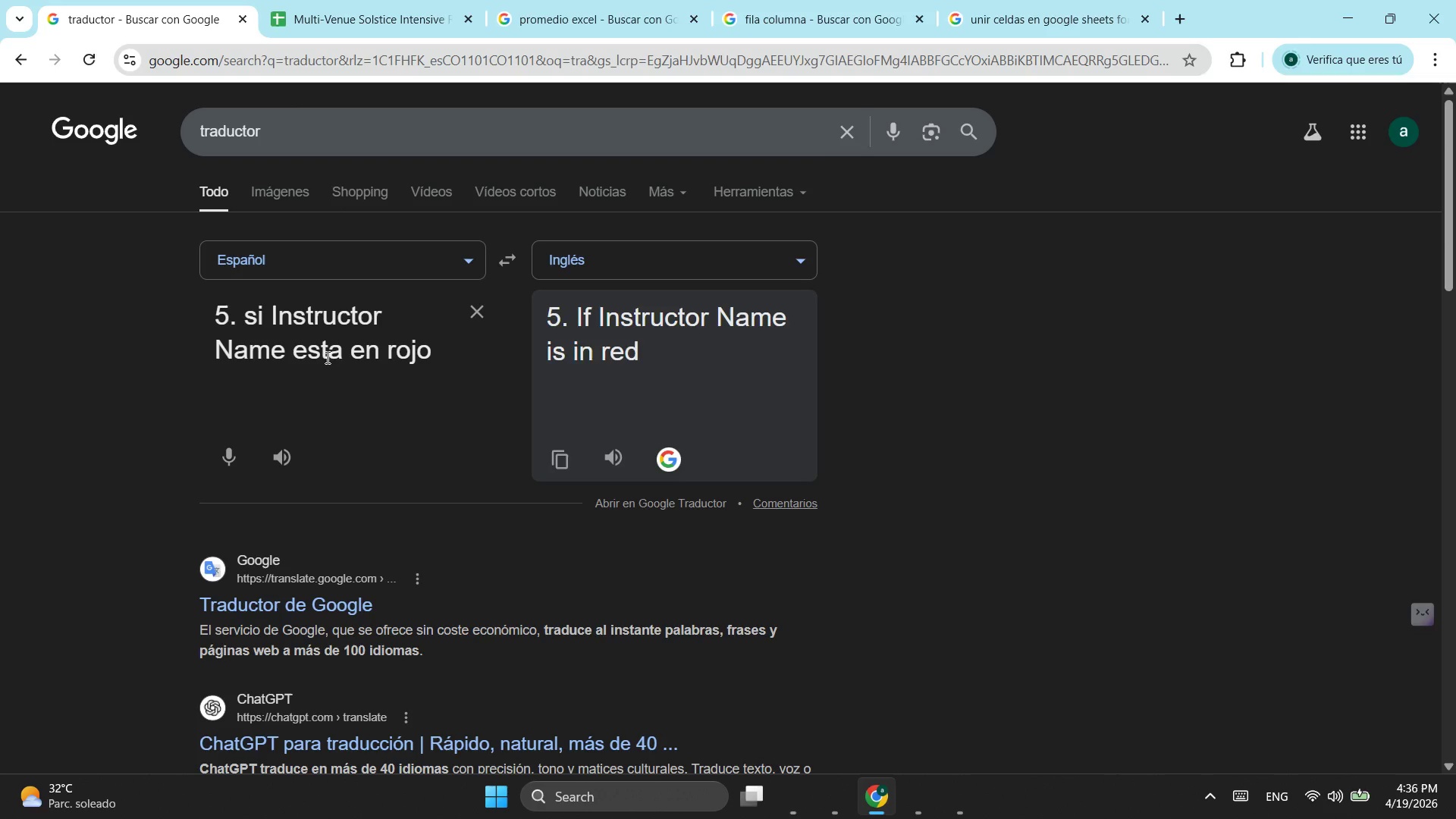 
wait(6.41)
 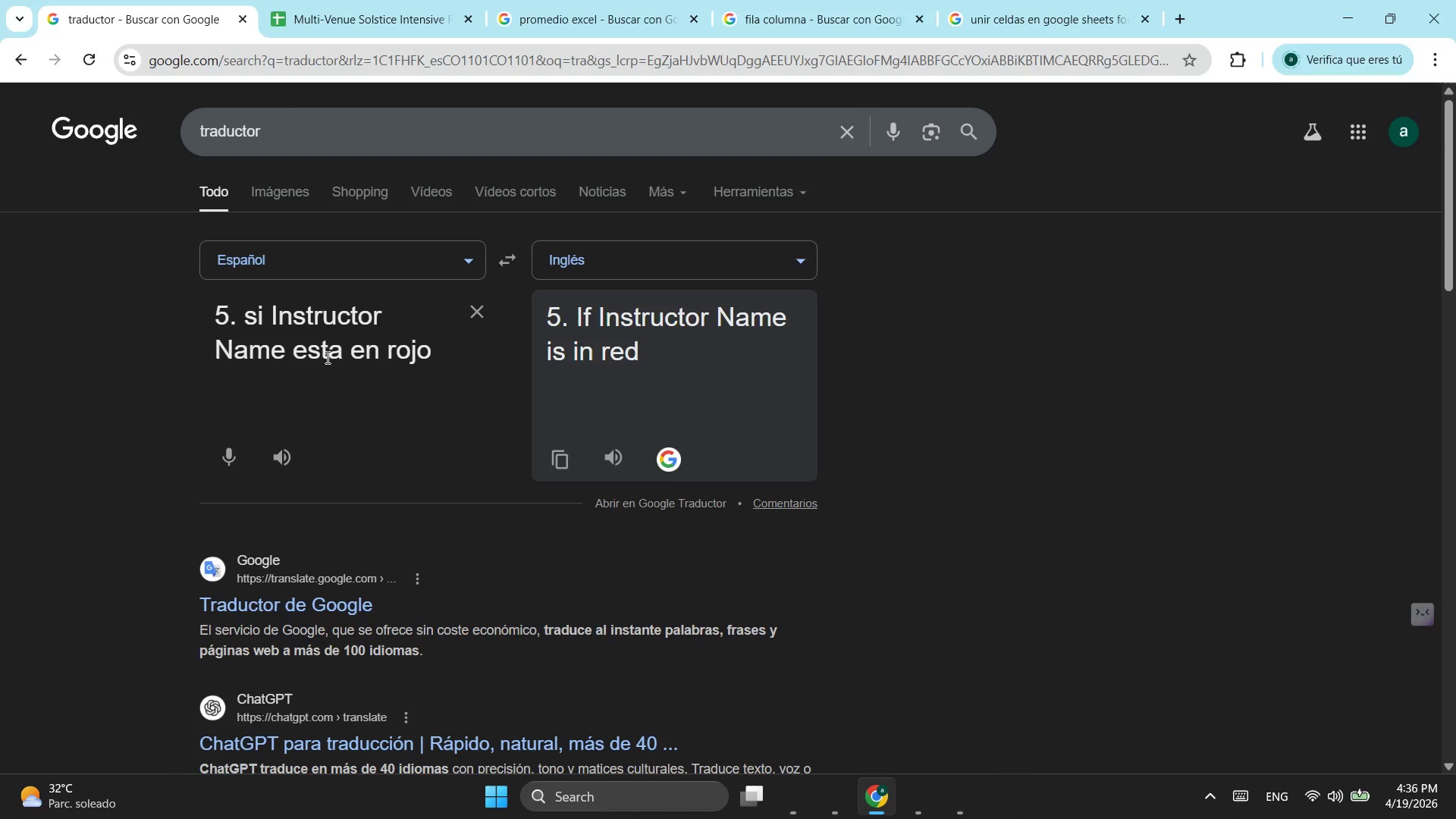 
type(HAY CONFLICTO D)
key(Backspace)
key(Backspace)
key(Backspace)
key(Backspace)
key(Backspace)
key(Backspace)
key(Backspace)
key(Backspace)
key(Backspace)
key(Backspace)
key(Backspace)
key(Backspace)
key(Backspace)
key(Backspace)
key(Backspace)
 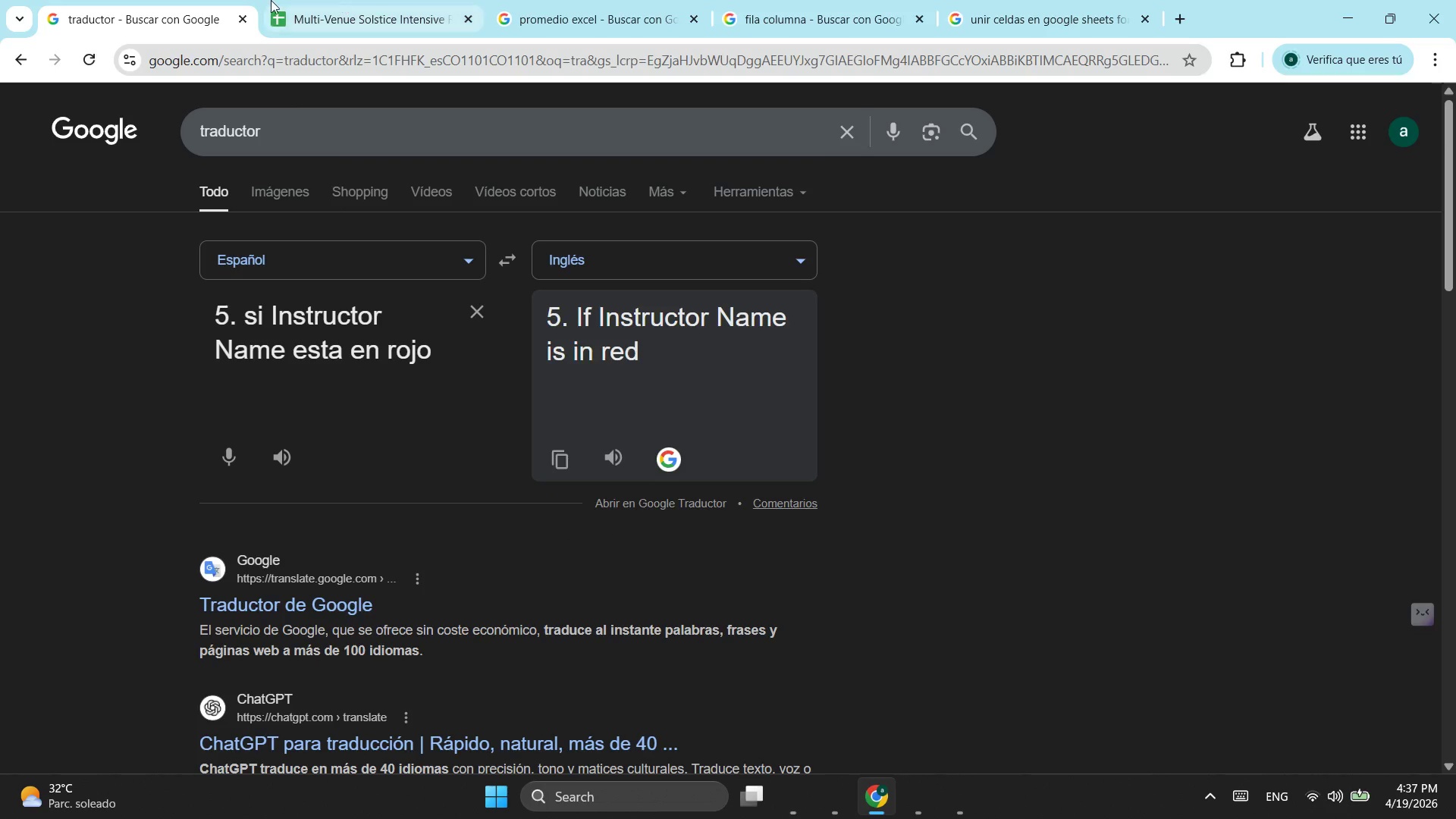 
left_click([329, 2])
 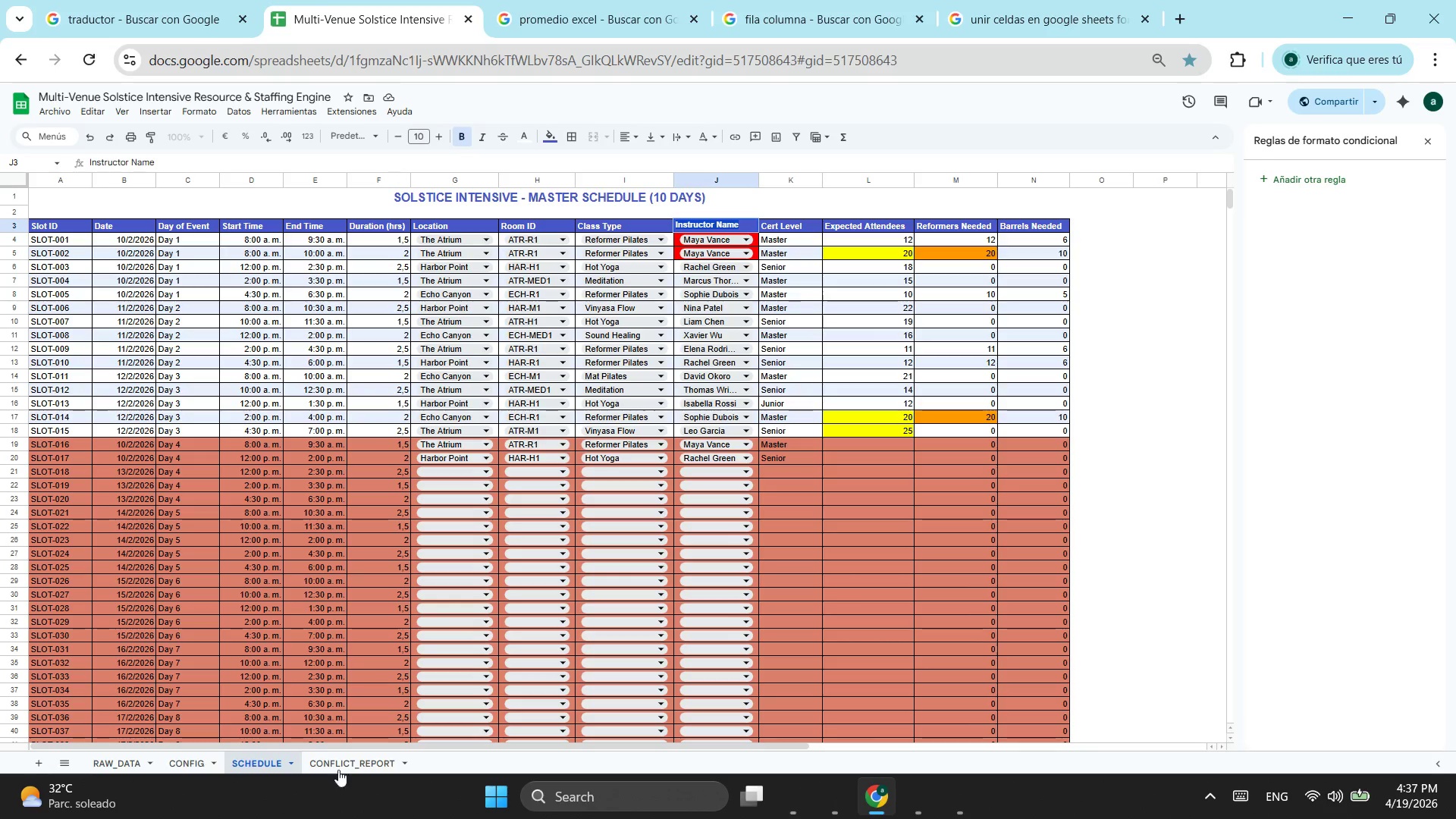 
left_click([350, 760])
 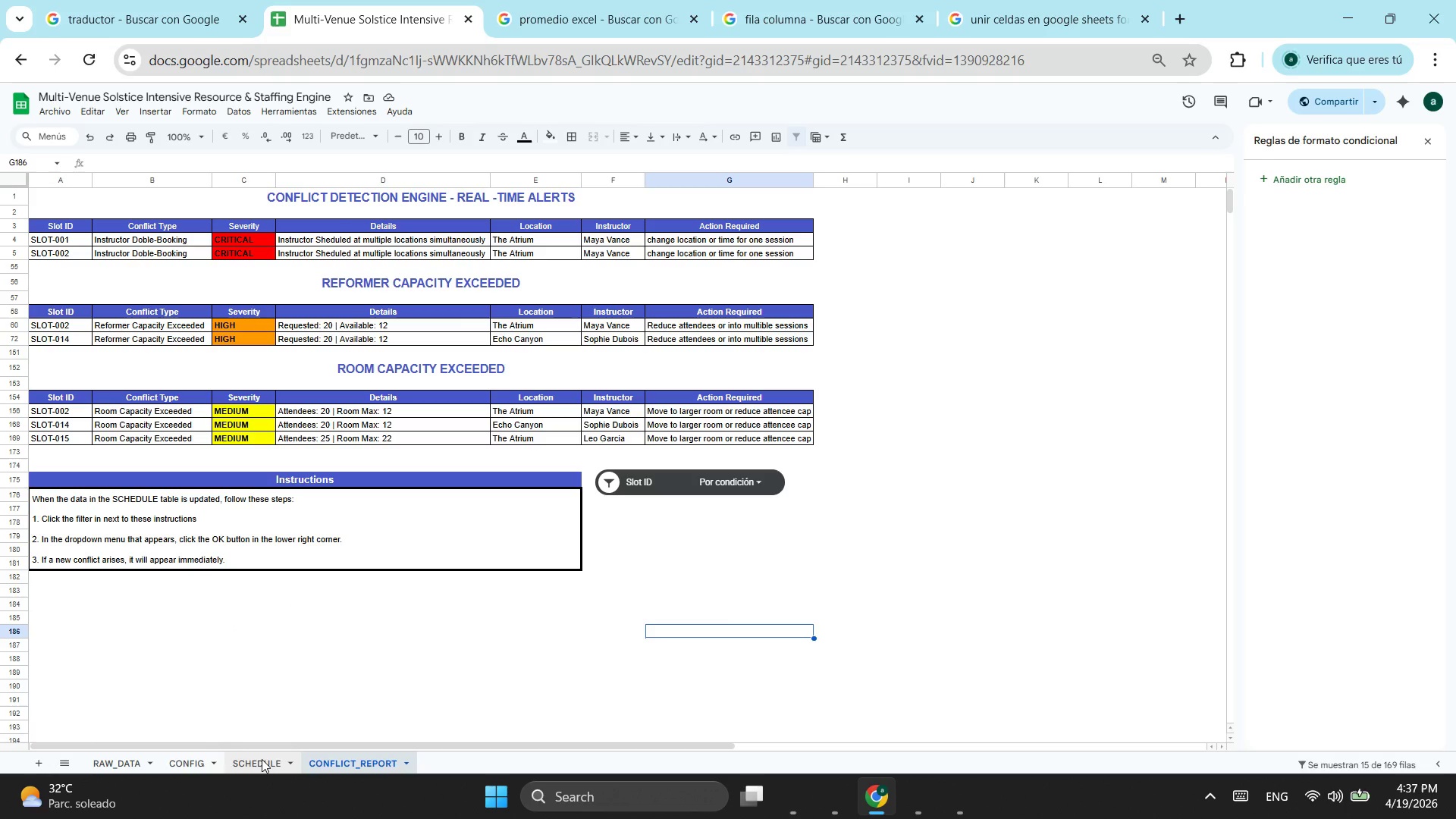 
left_click([262, 759])
 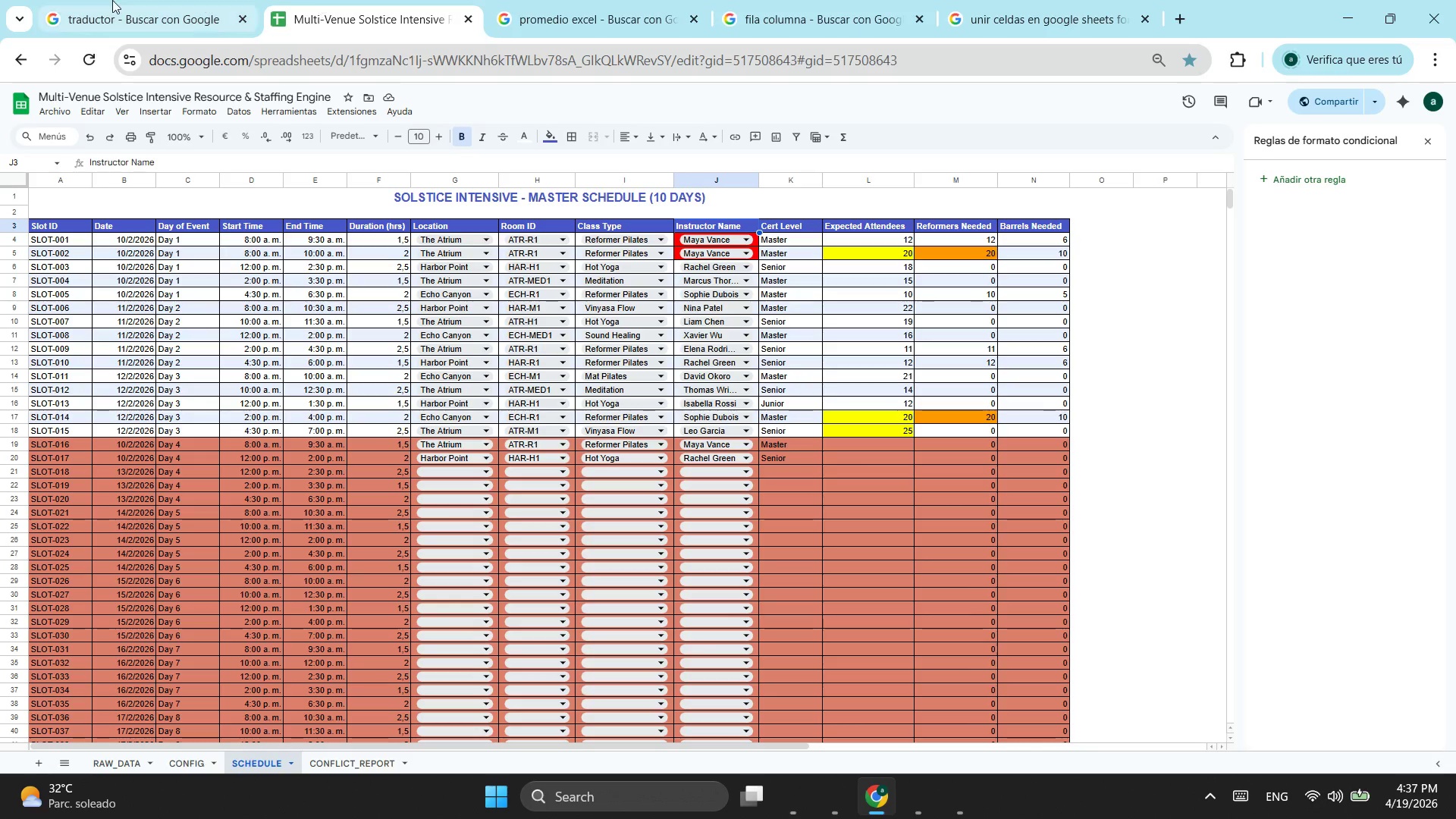 
left_click([112, 0])
 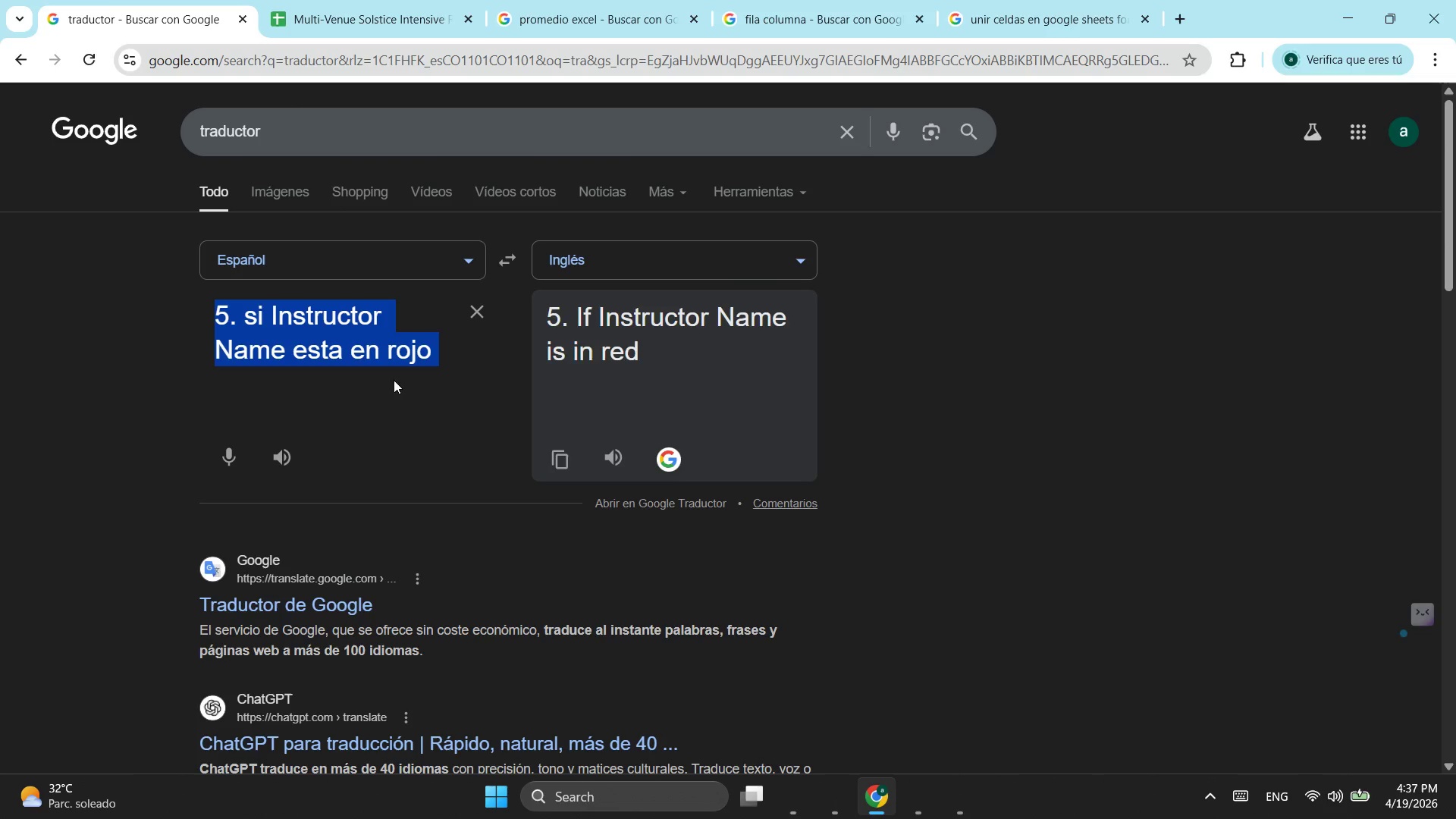 
left_click([444, 357])
 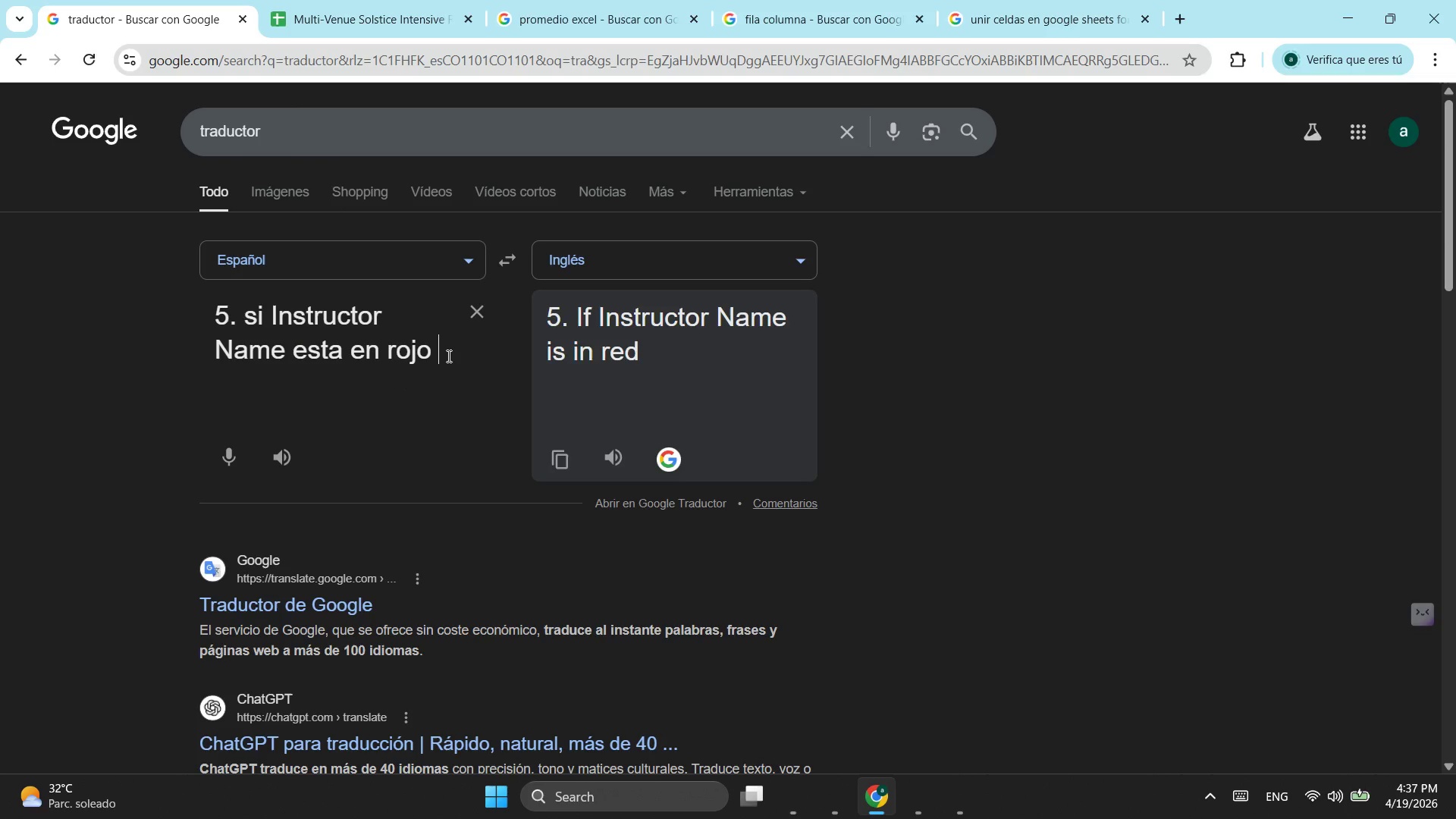 
key(O)
 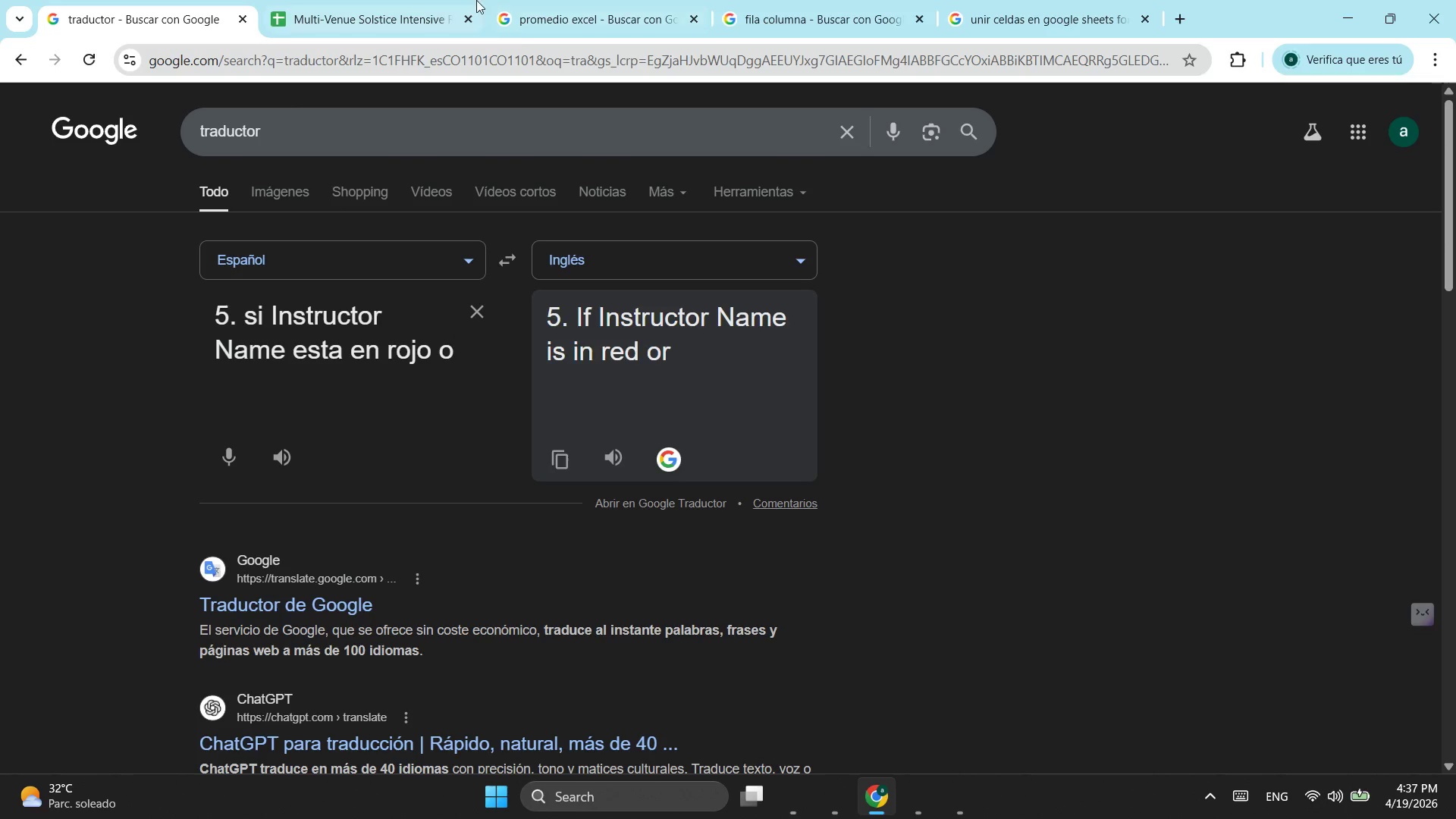 
left_click([383, 17])
 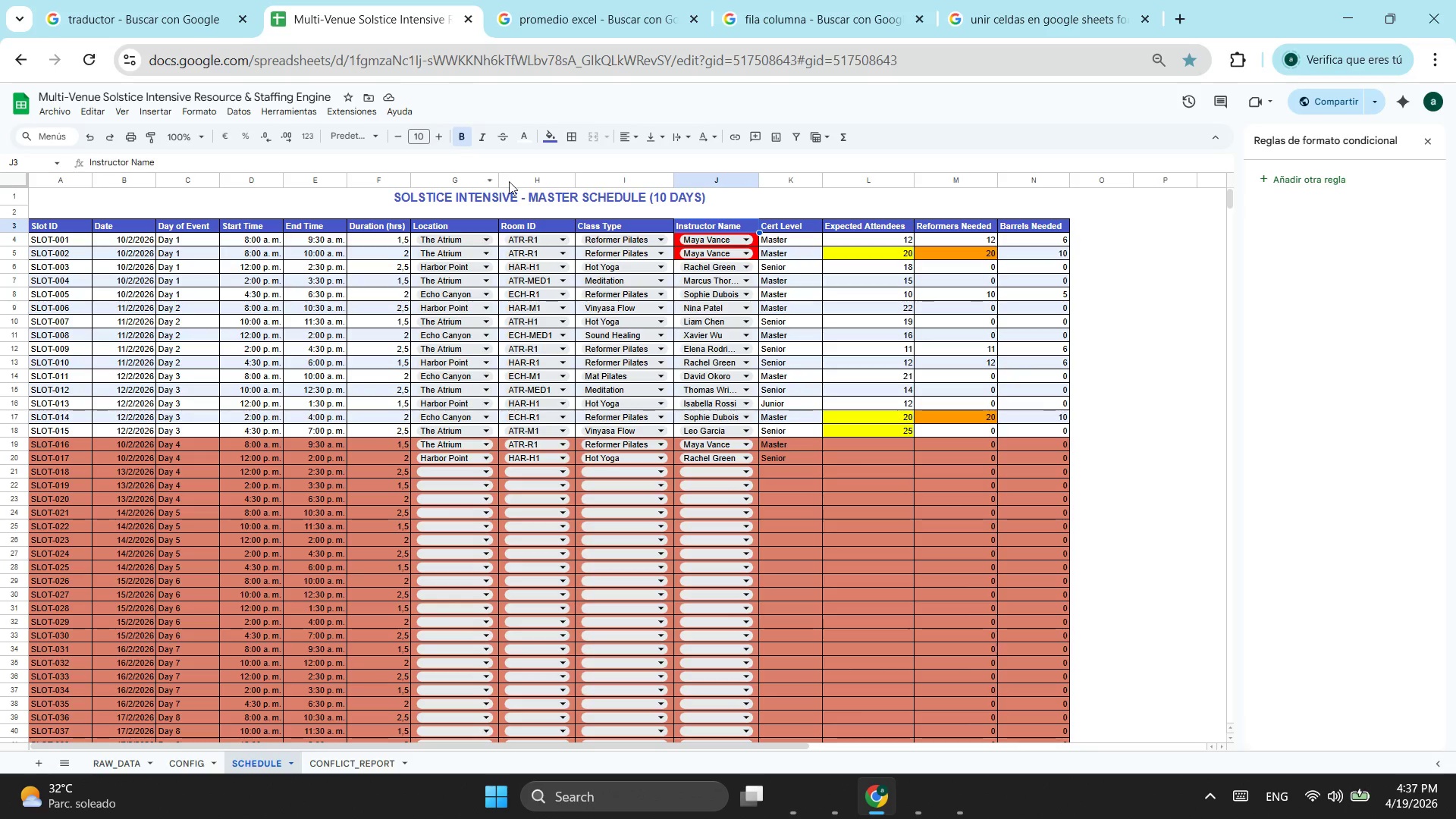 
left_click([907, 228])
 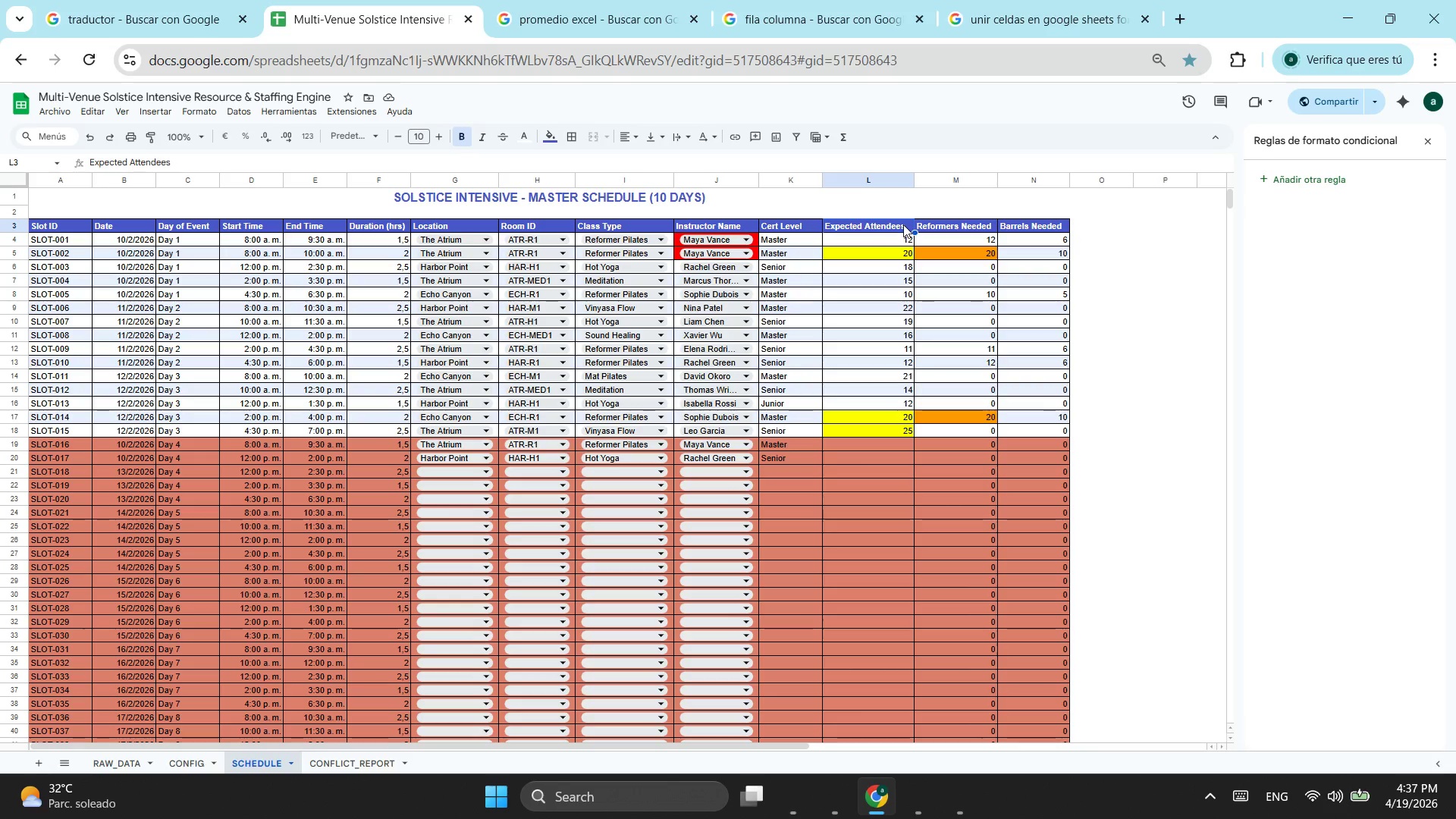 
double_click([903, 224])
 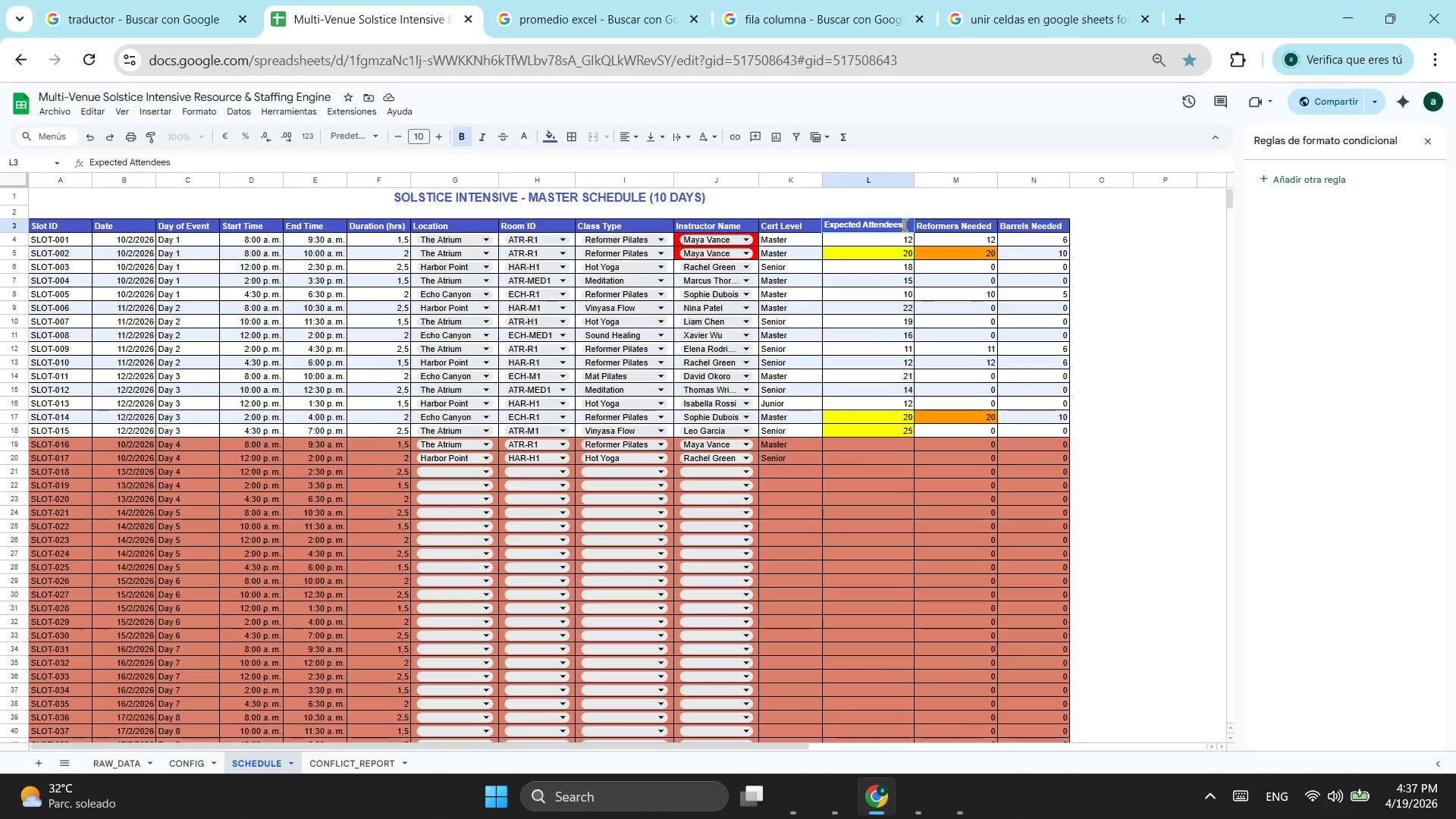 
left_click_drag(start_coordinate=[903, 224], to_coordinate=[829, 224])
 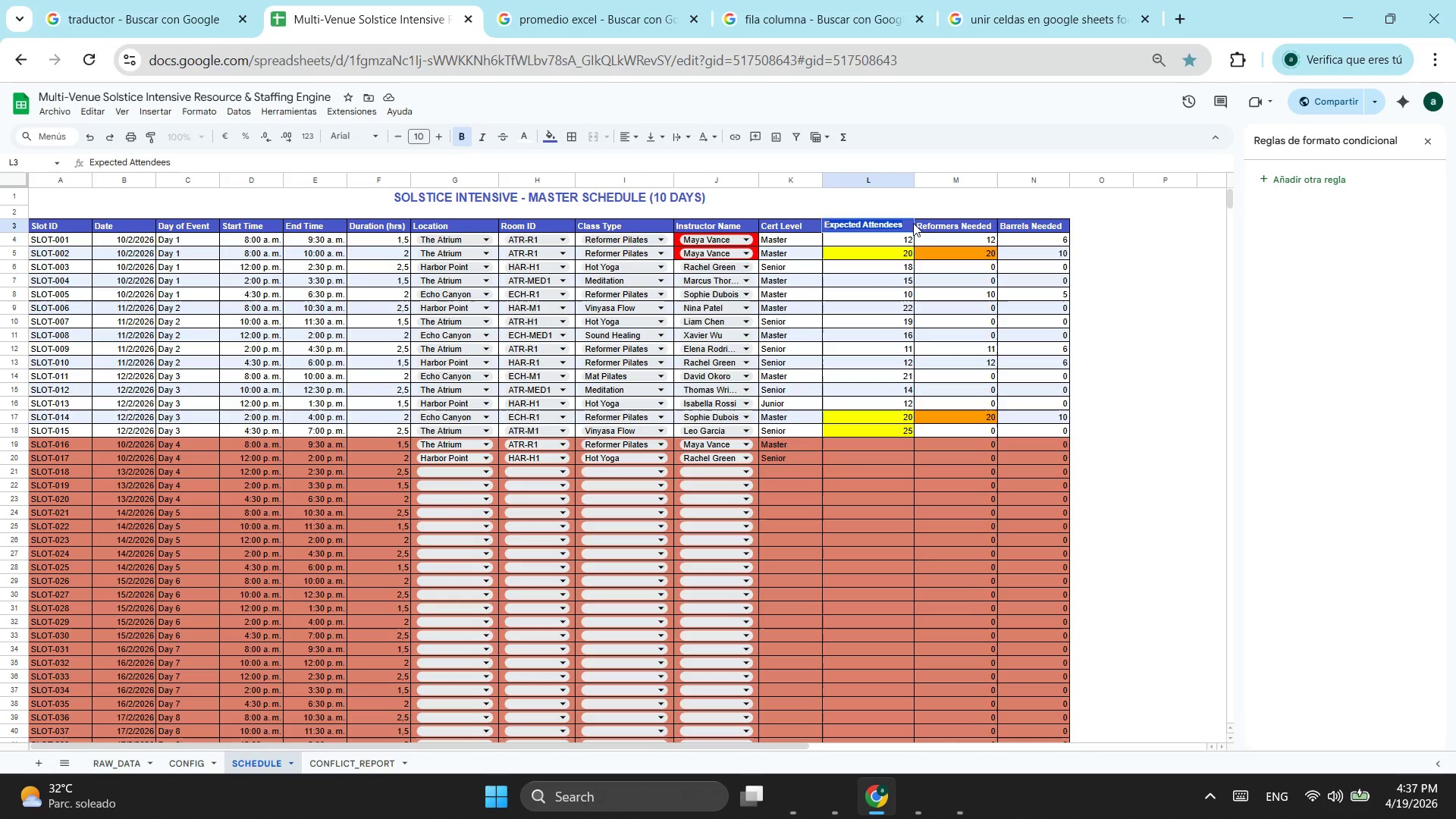 
left_click([902, 224])
 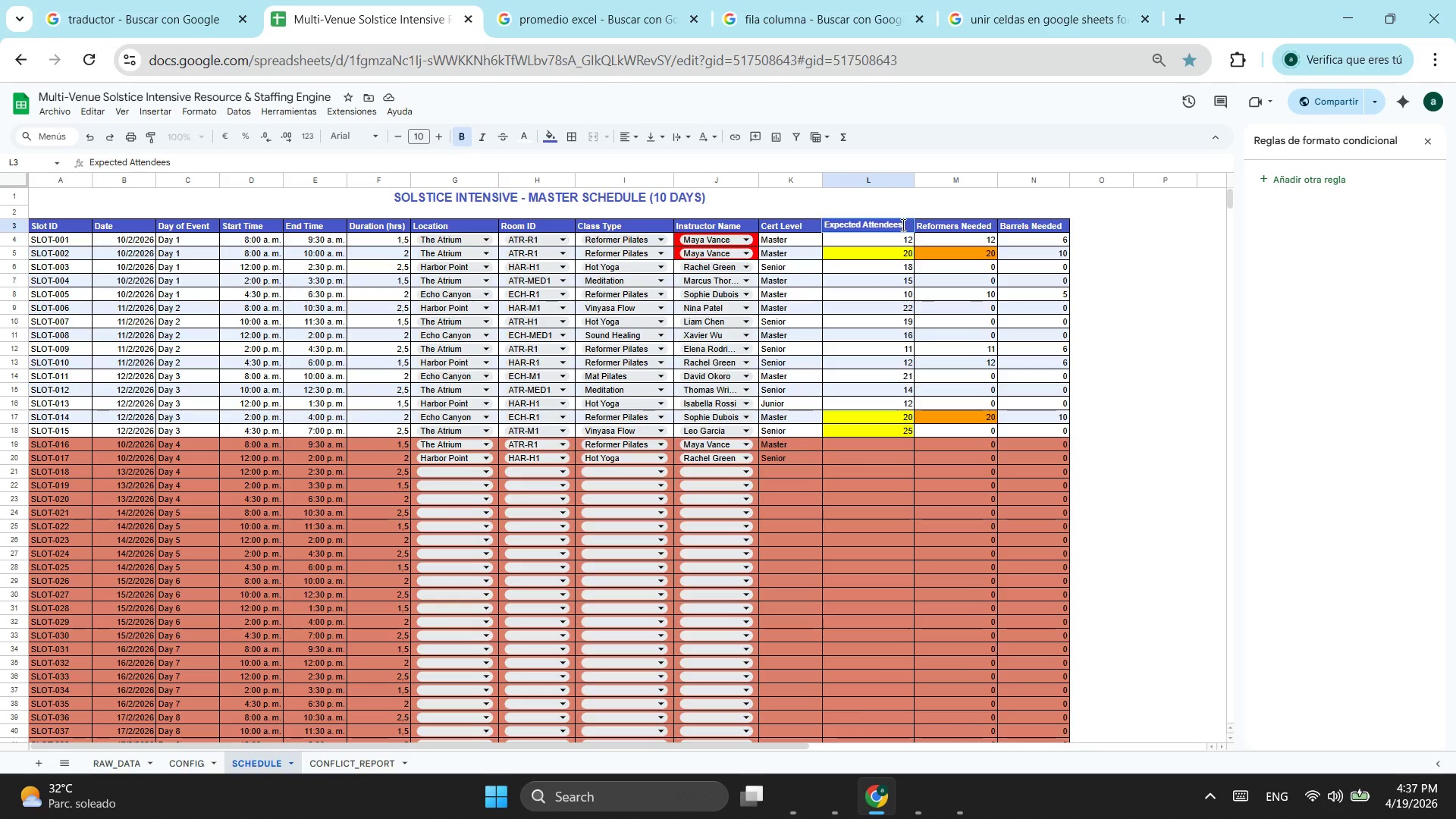 
left_click_drag(start_coordinate=[902, 224], to_coordinate=[819, 224])
 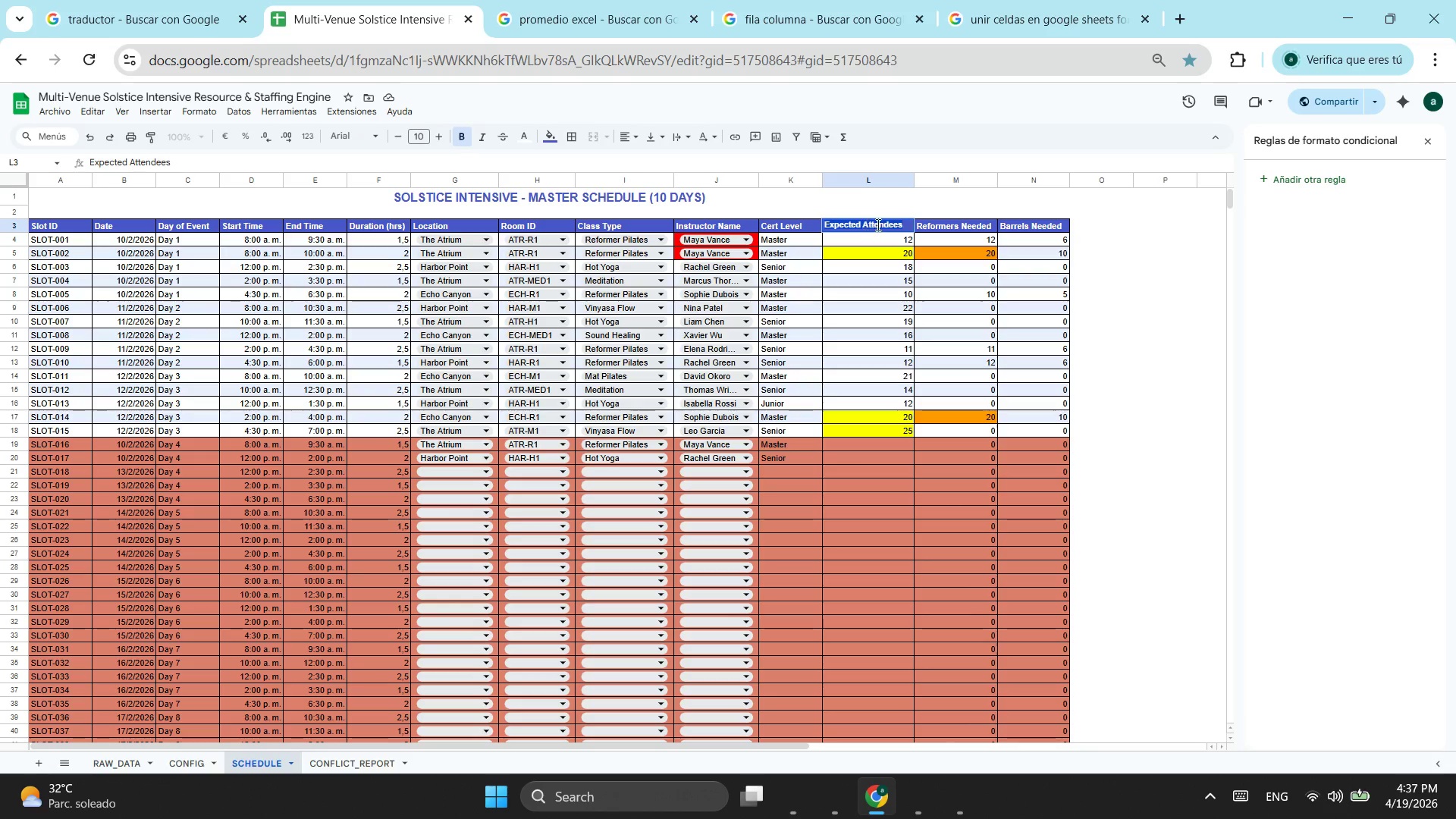 
key(Control+ControlLeft)
 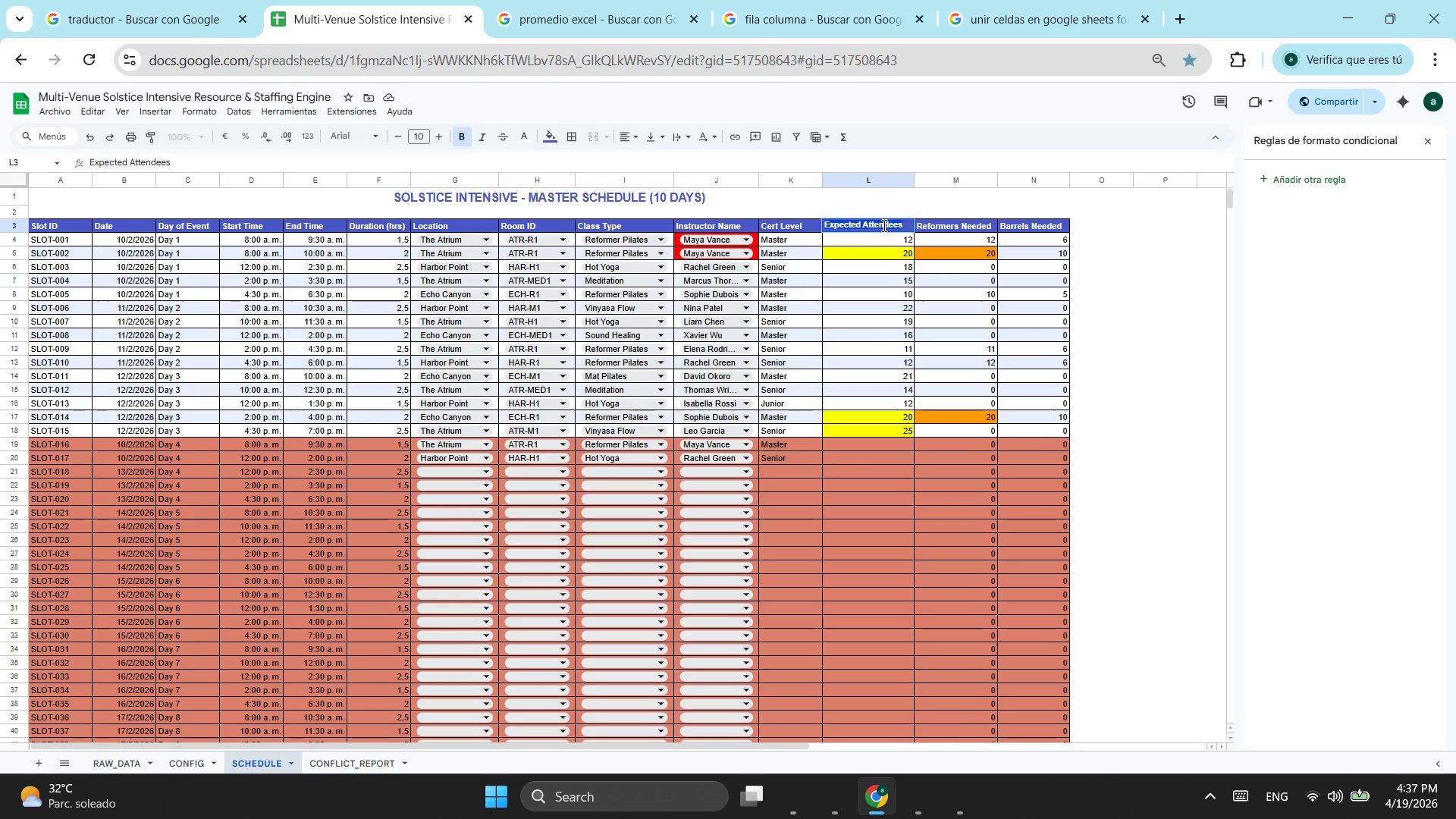 
key(Control+C)
 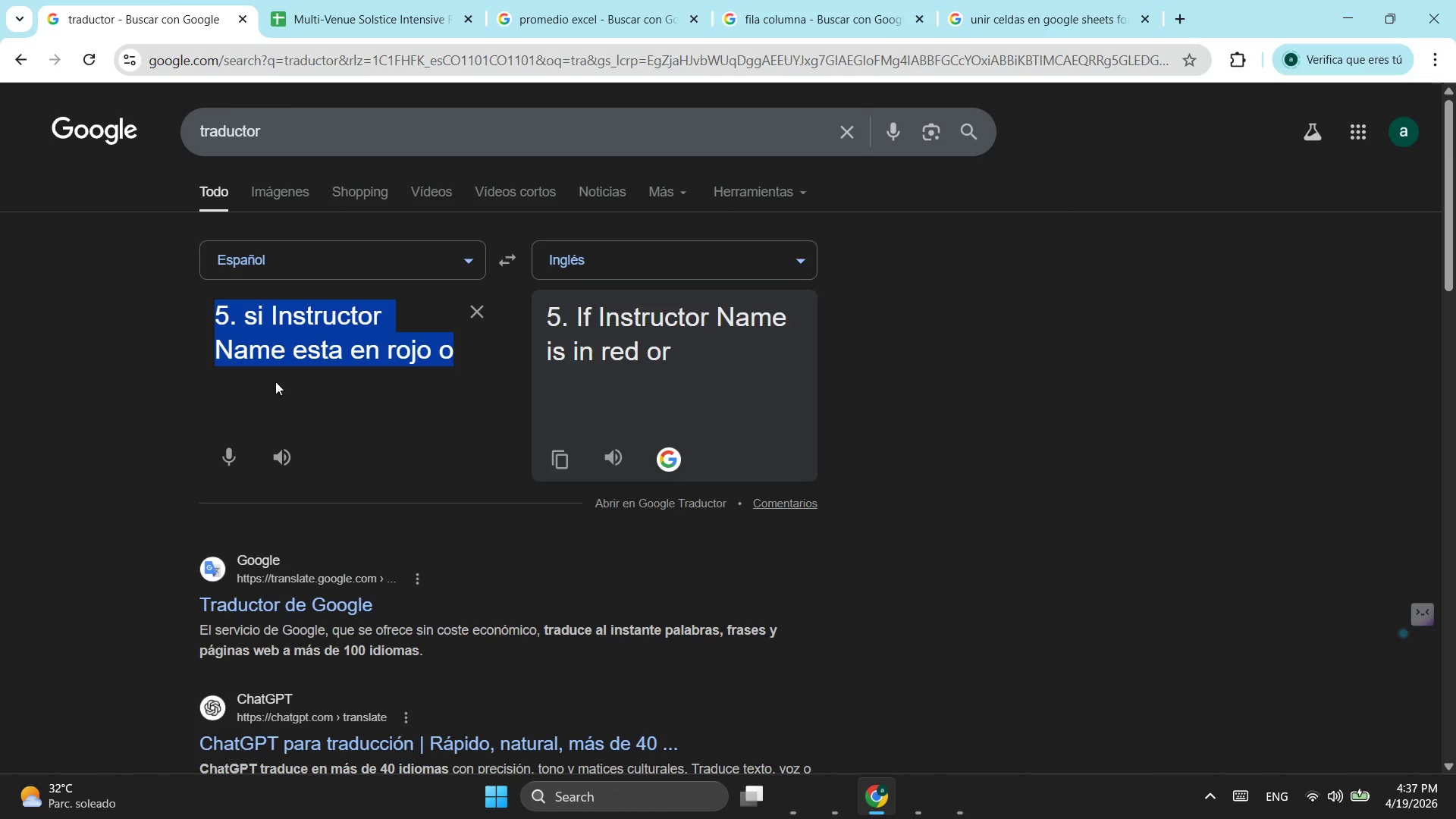 
double_click([470, 354])
 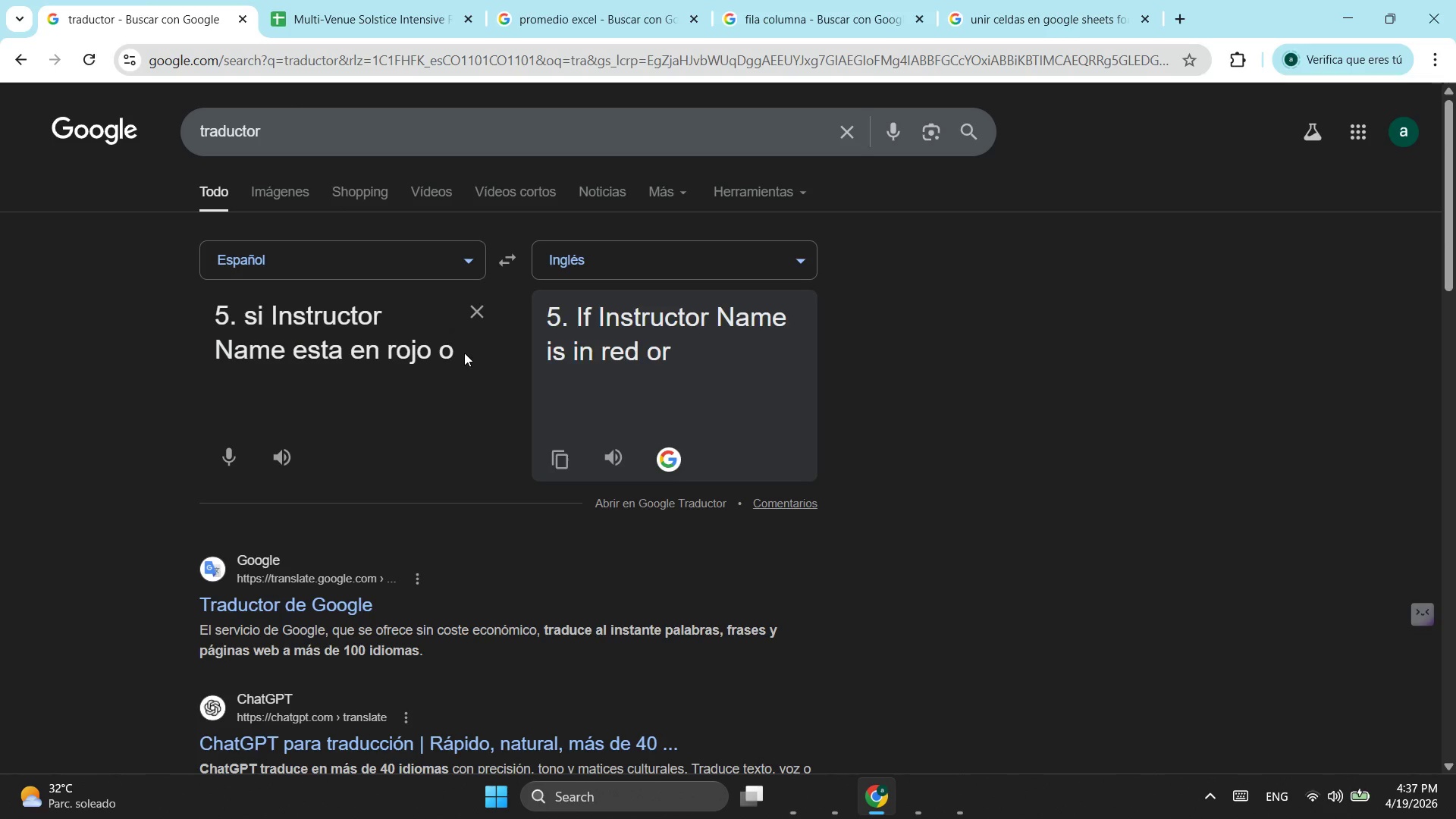 
left_click([461, 351])
 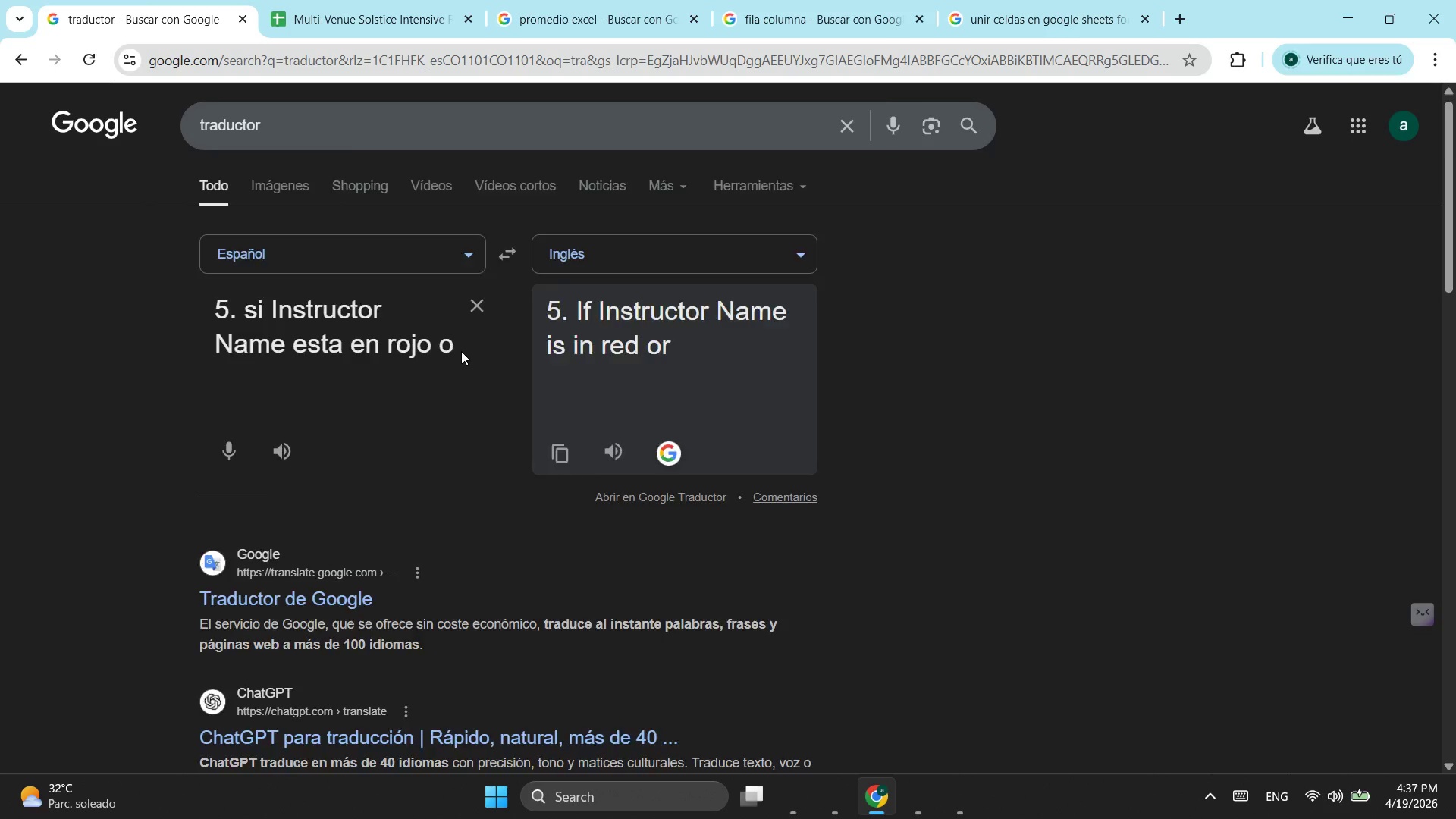 
key(Space)
 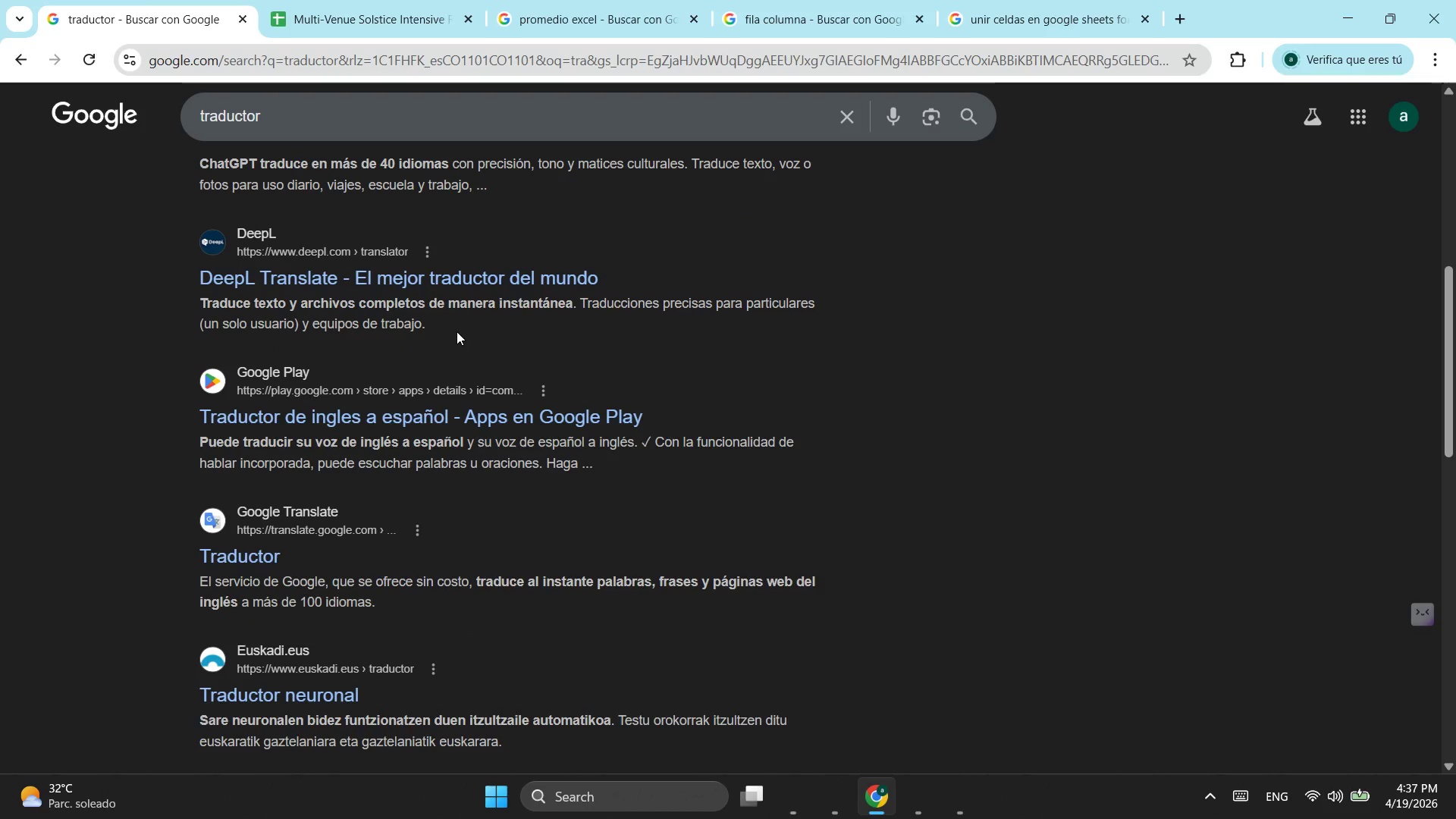 
scroll: coordinate [457, 331], scroll_direction: up, amount: 3.0
 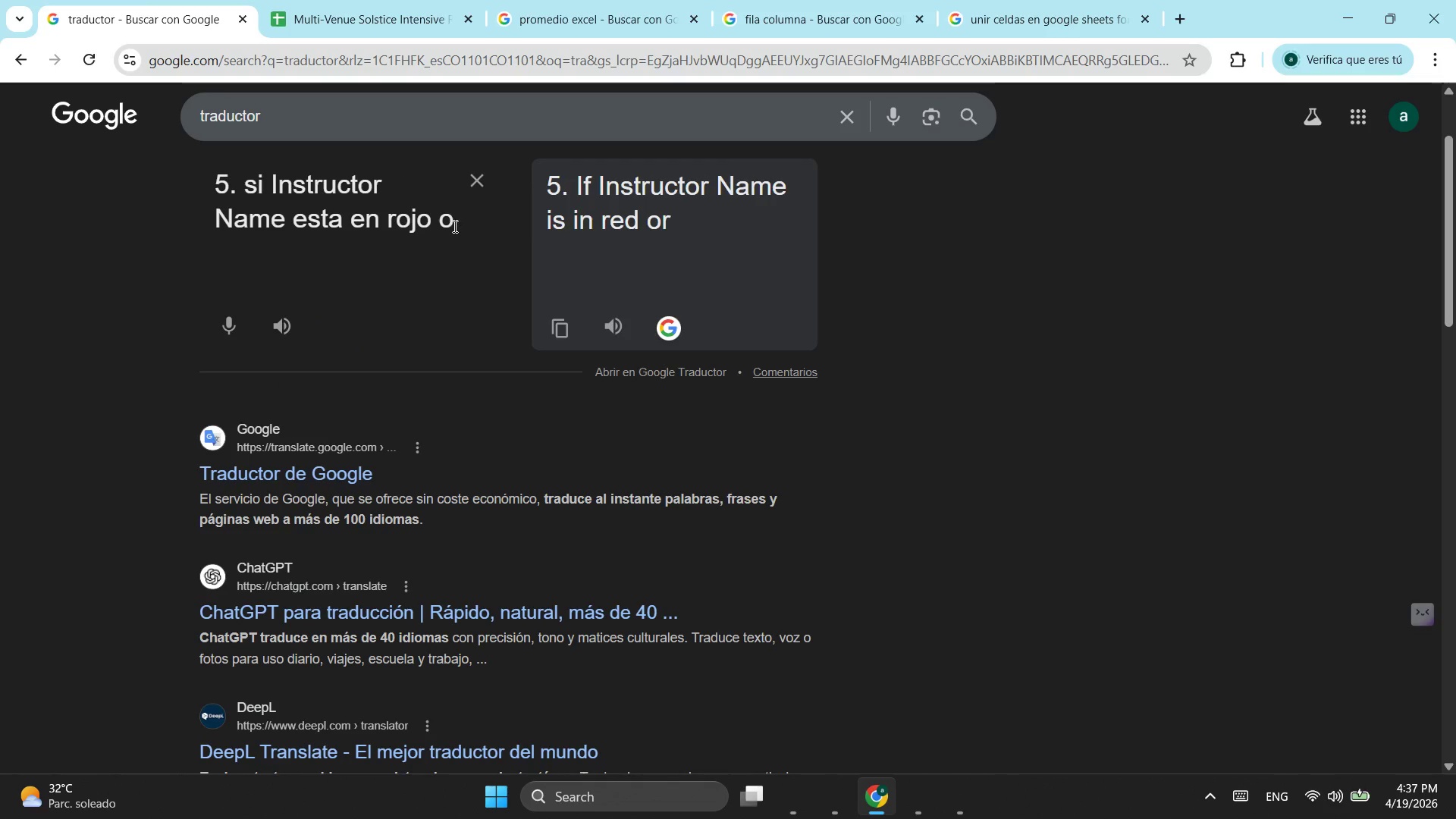 
double_click([453, 228])
 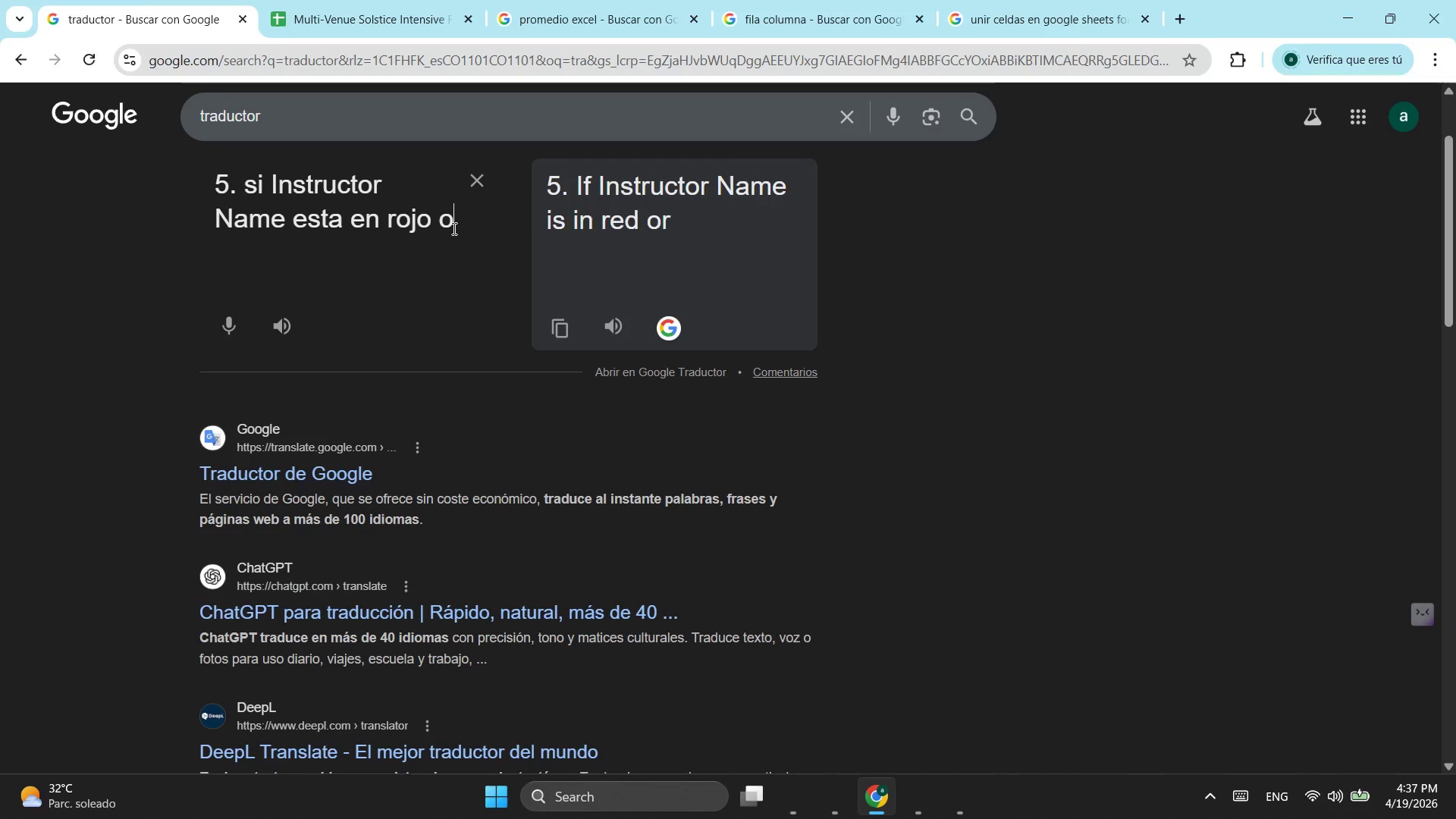 
key(Space)
 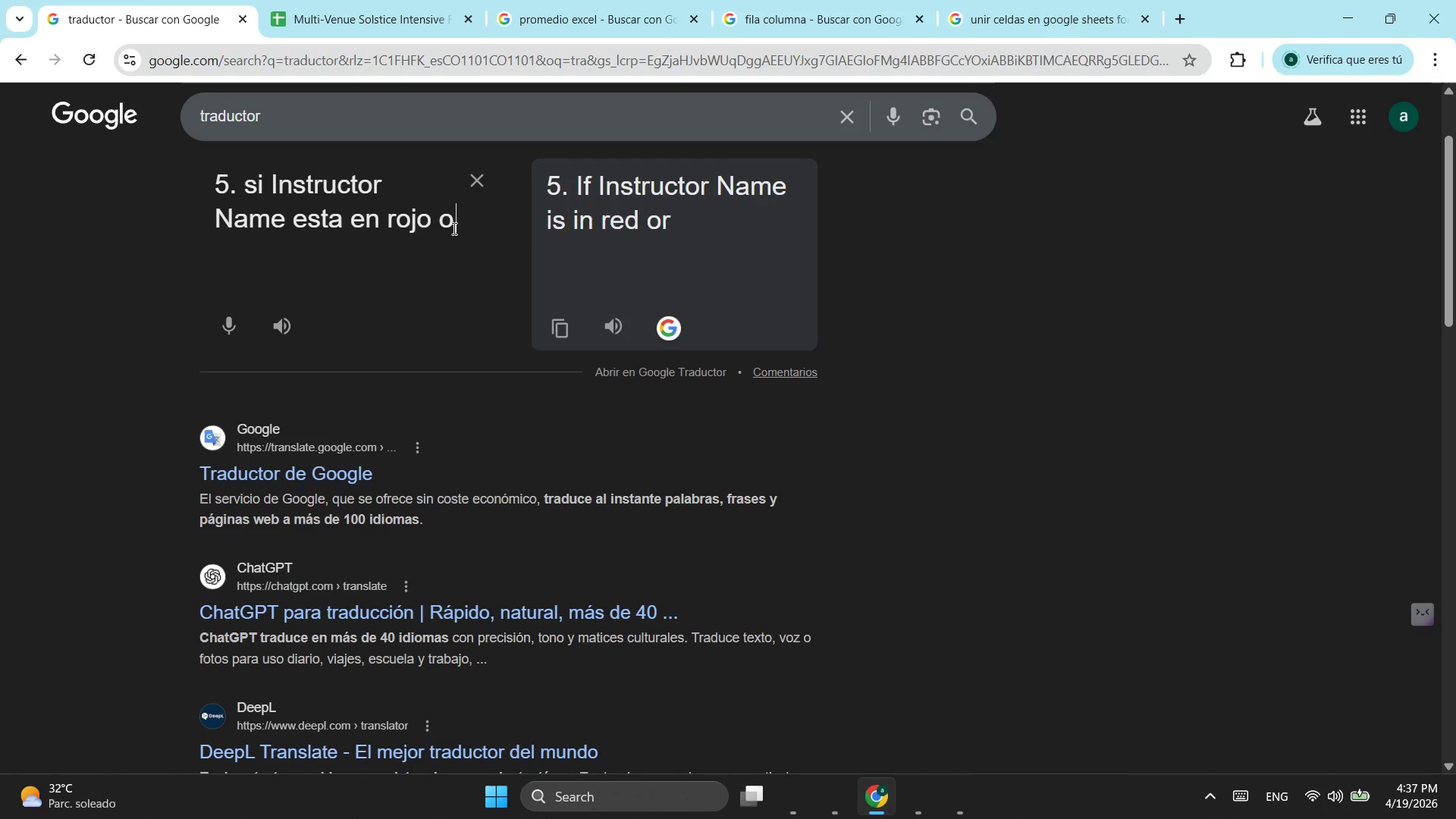 
key(Control+V)
 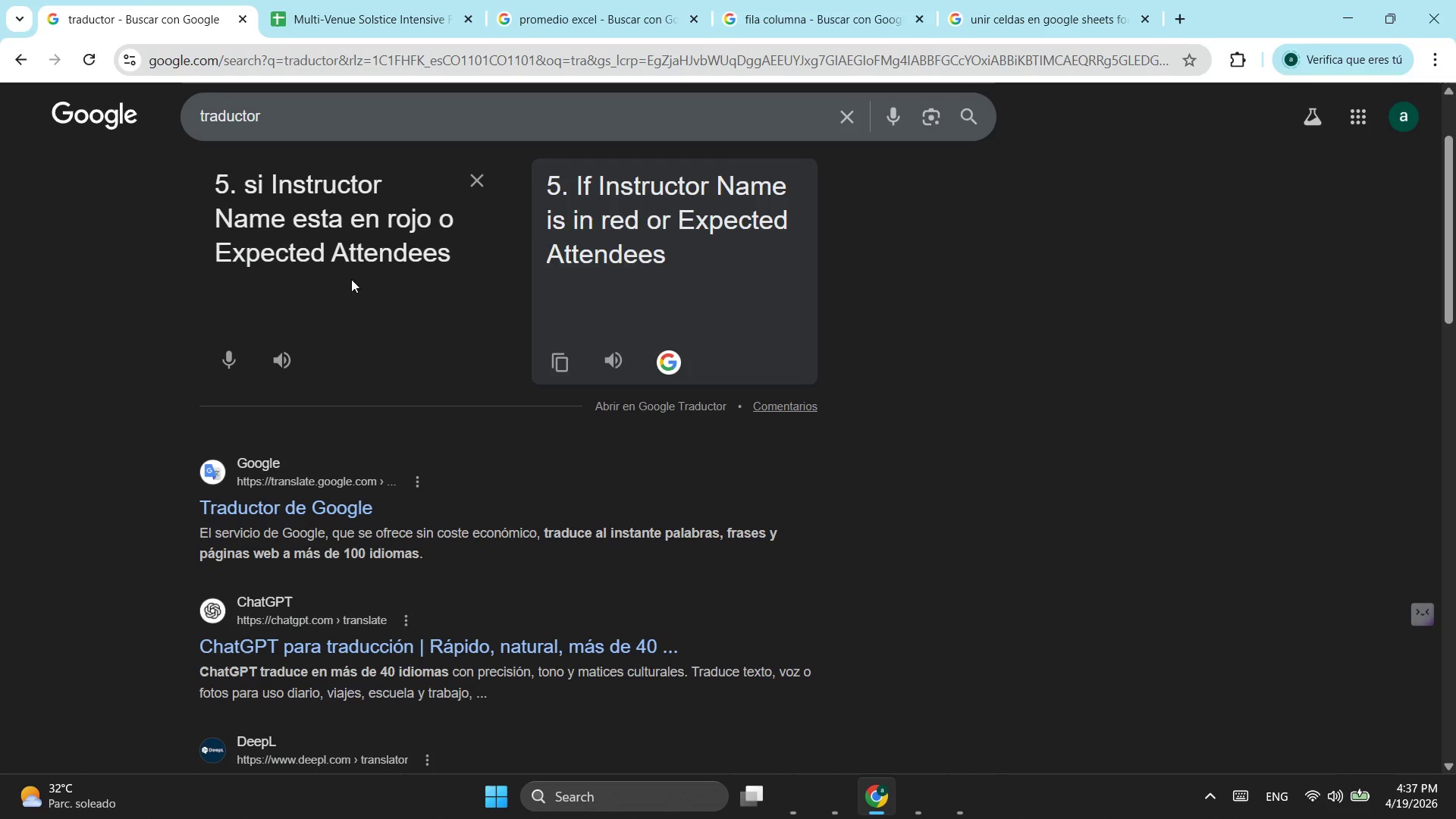 
scroll: coordinate [372, 278], scroll_direction: up, amount: 1.0
 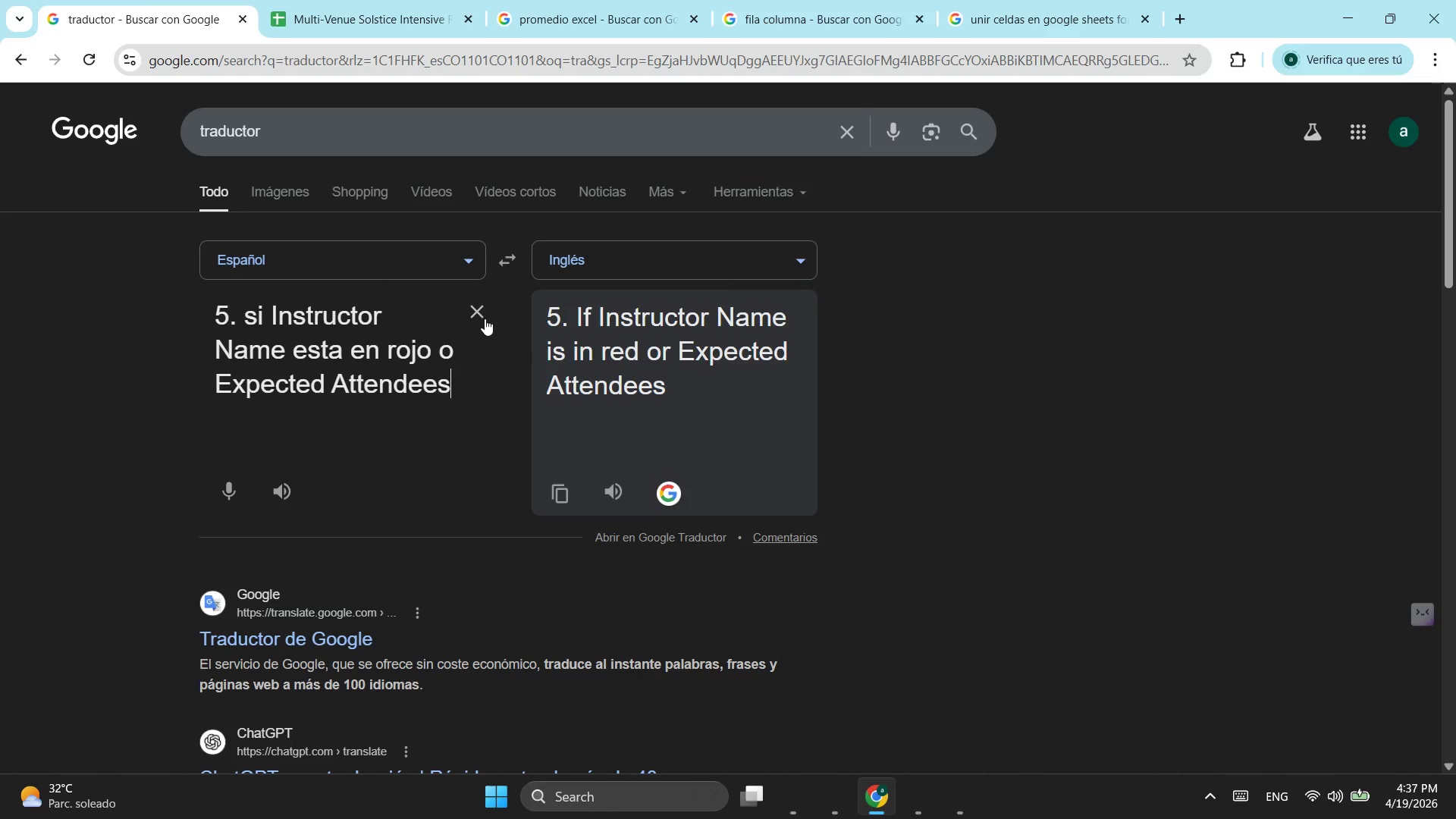 
type( EN )
 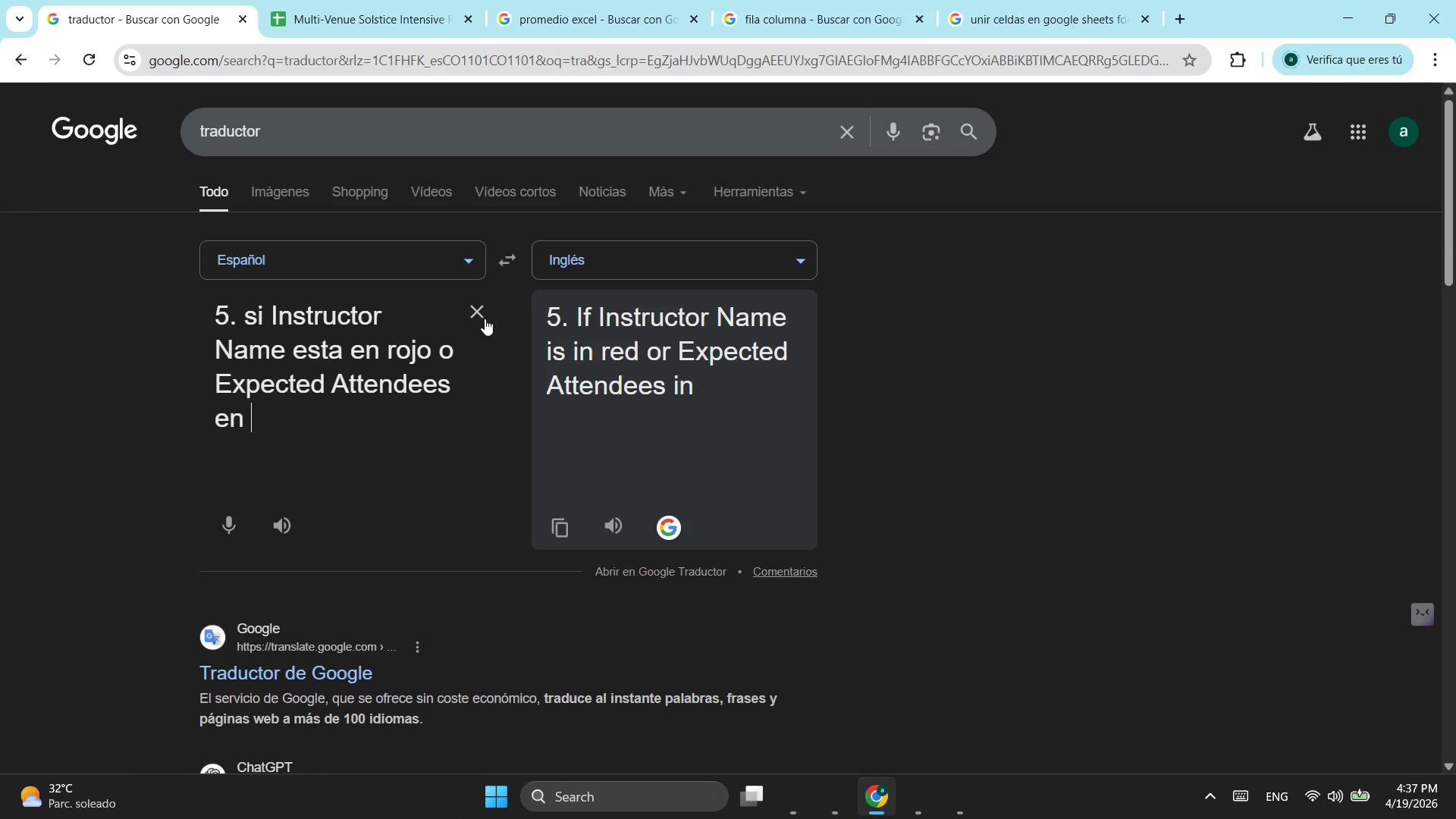 
left_click([384, 0])
 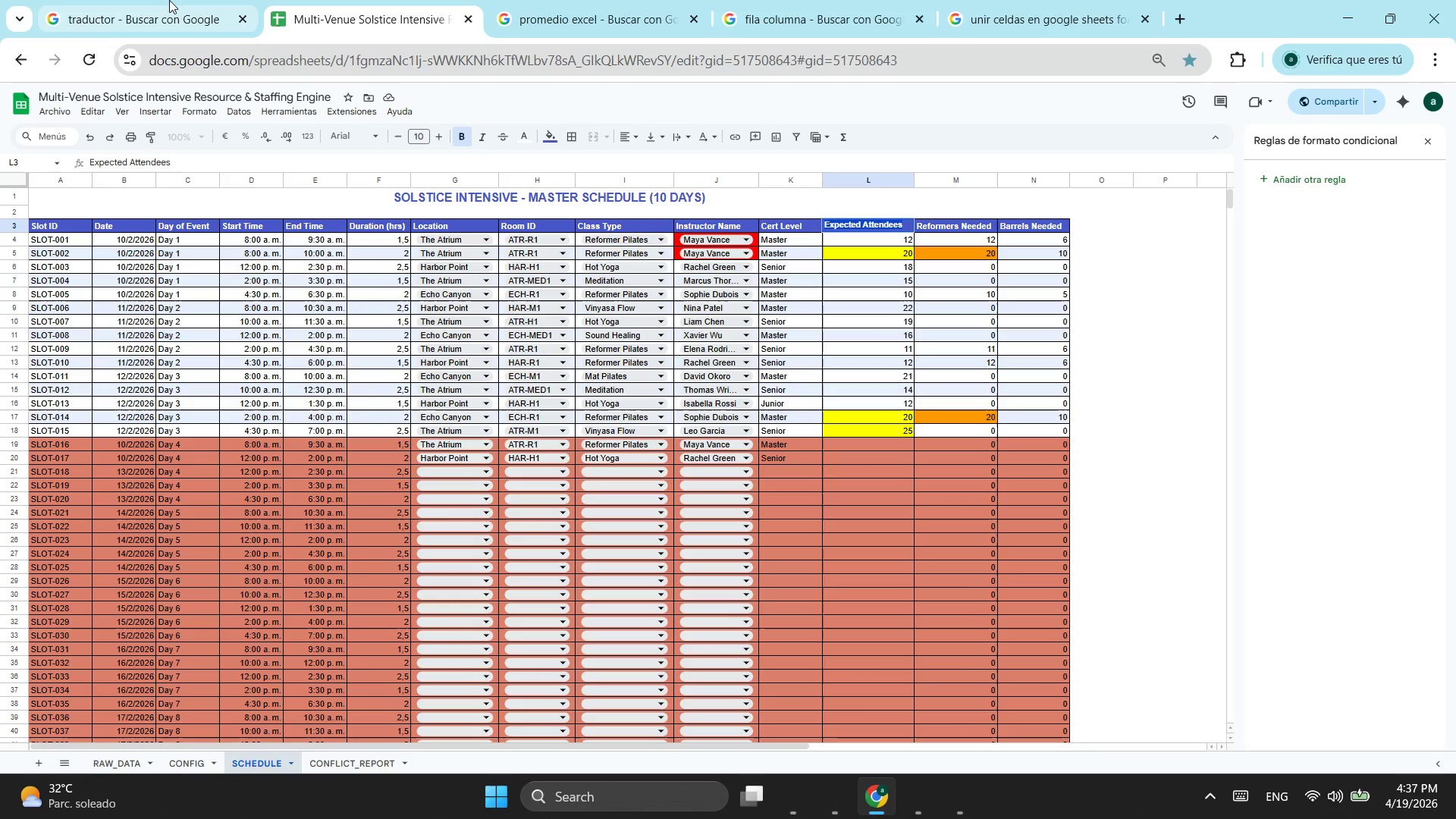 
left_click([169, 0])
 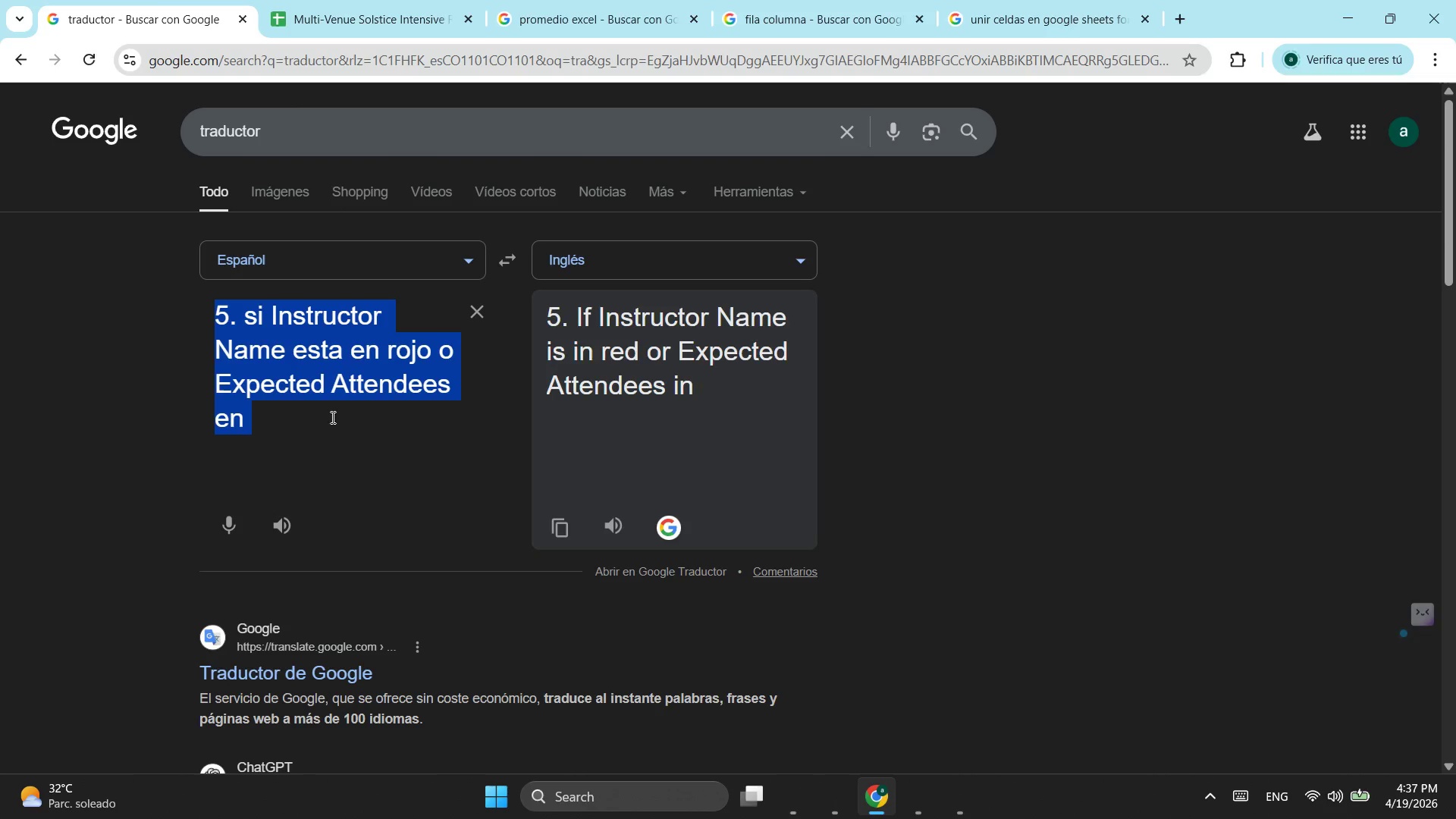 
left_click([320, 422])
 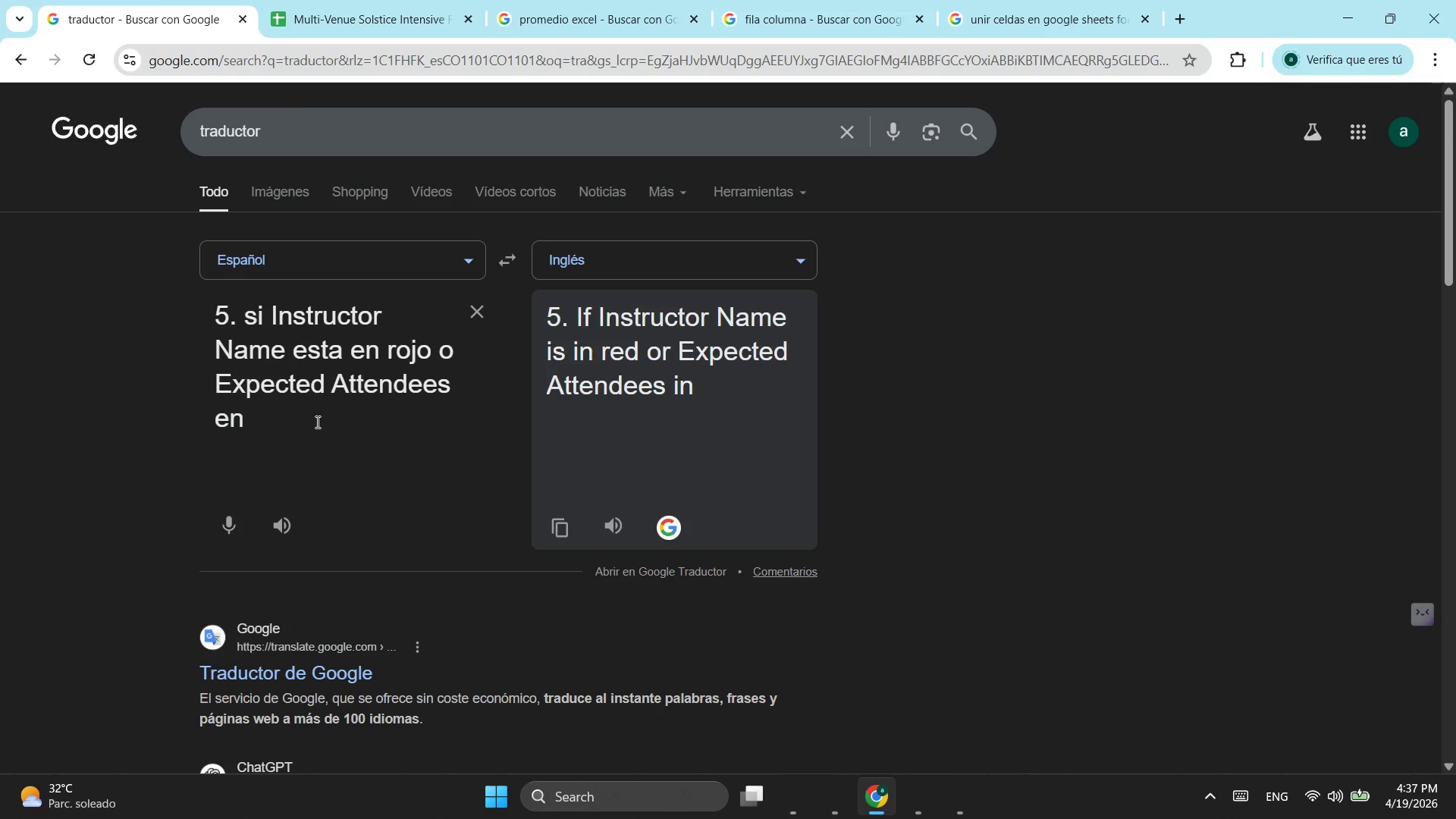 
type(AMARIIL)
key(Backspace)
key(Backspace)
key(Backspace)
type(R)
key(Backspace)
type(ILLO)
 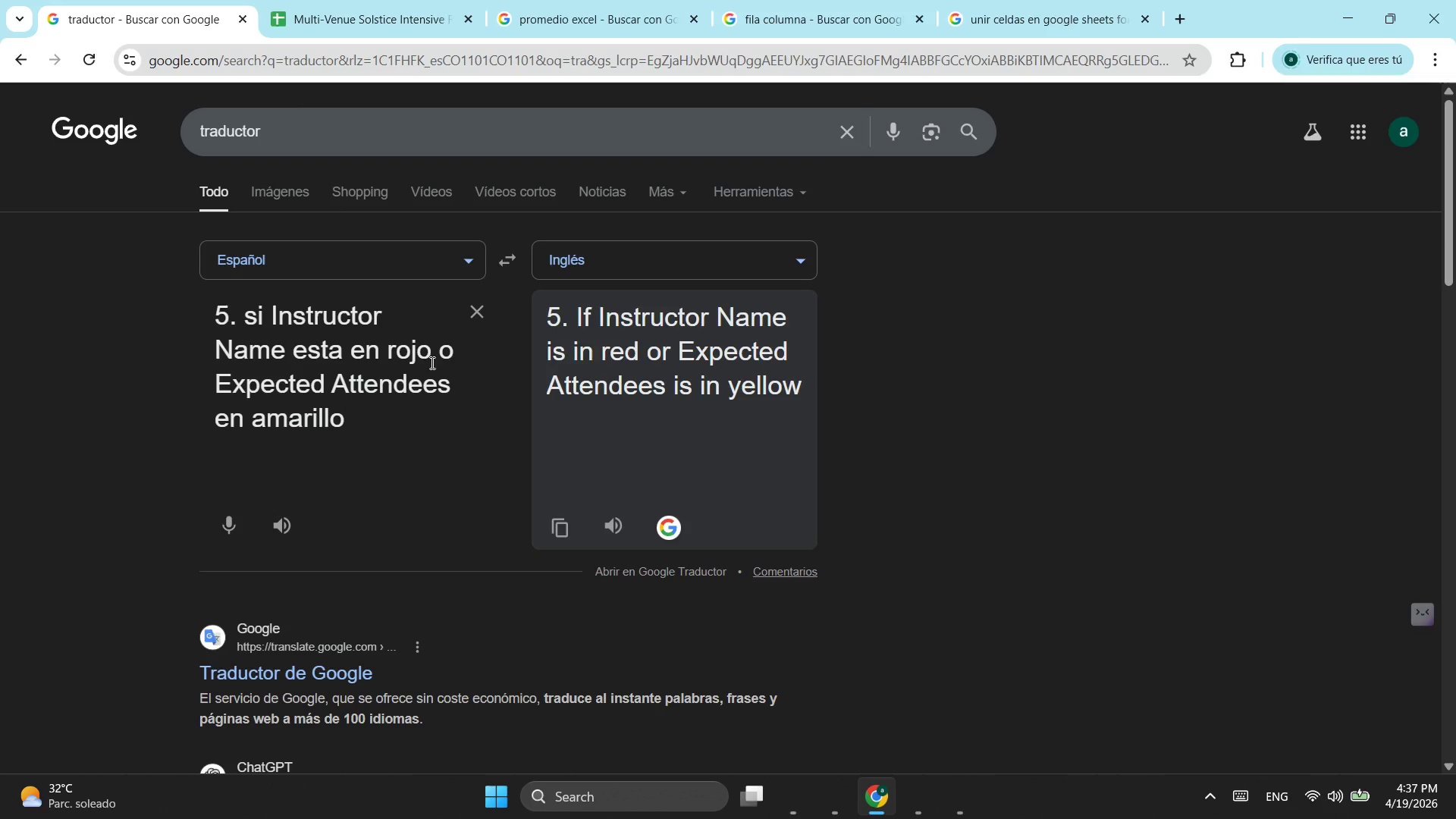 
left_click([459, 355])
 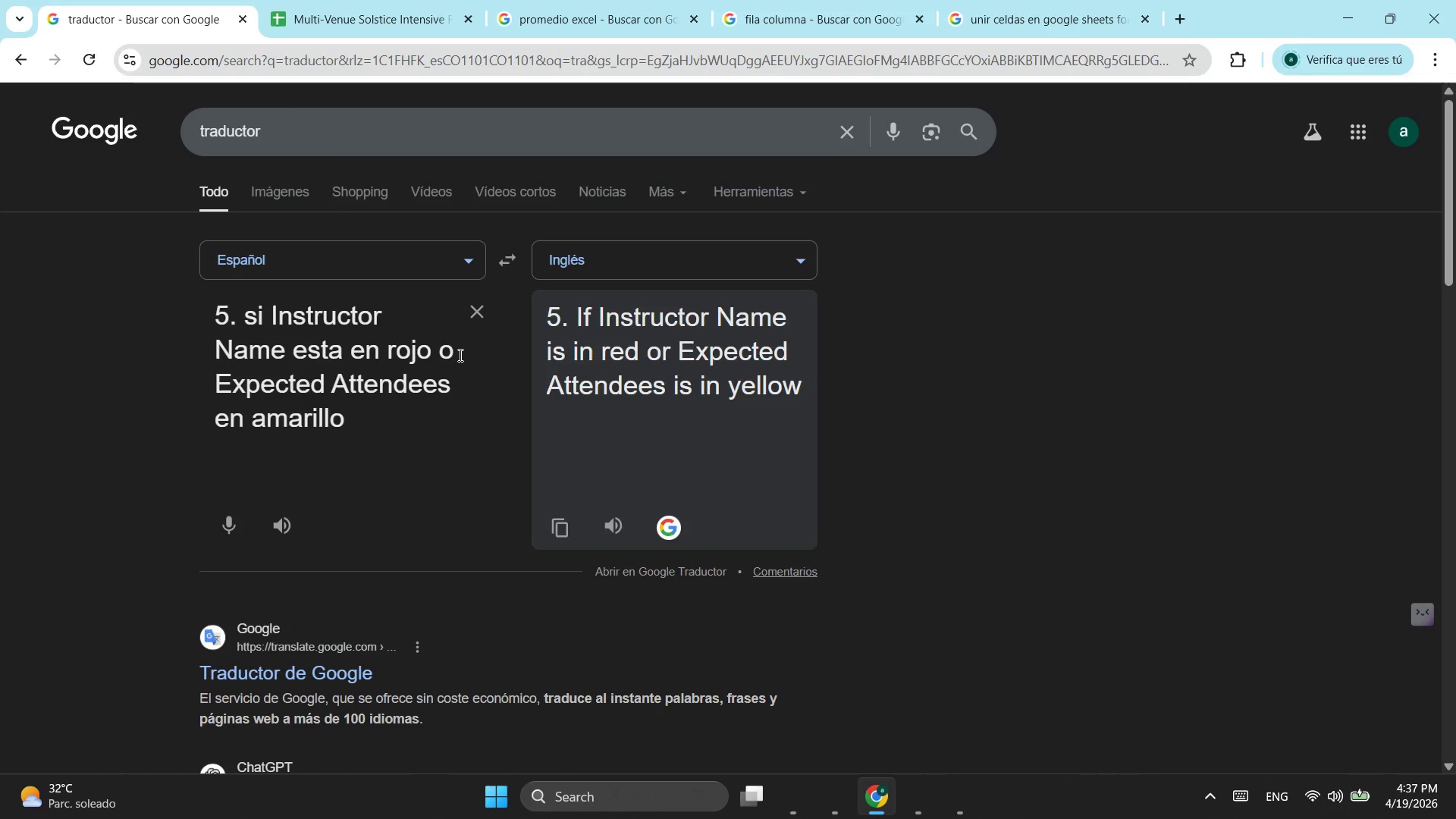 
key(Backspace)
 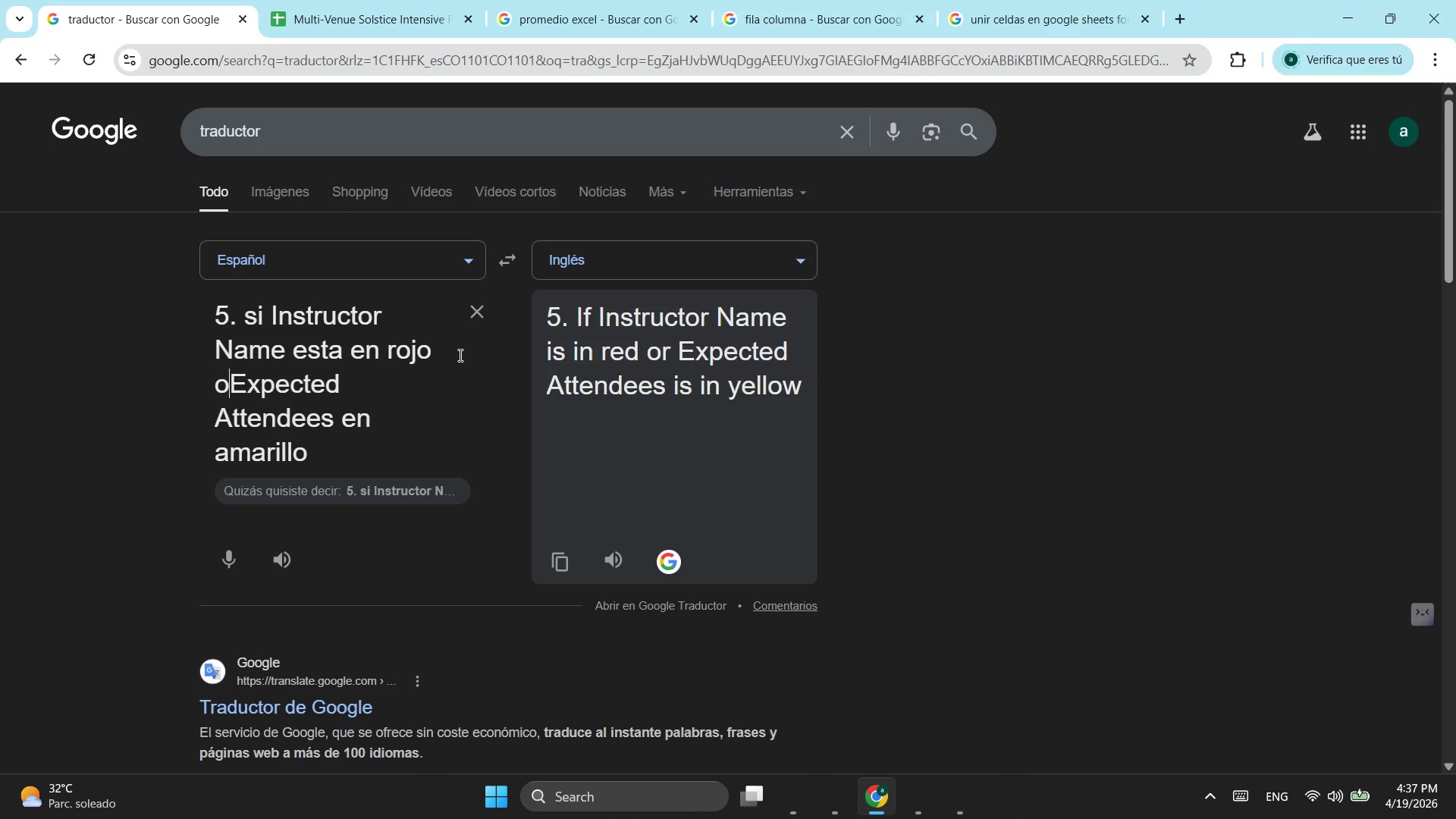 
key(Backspace)
 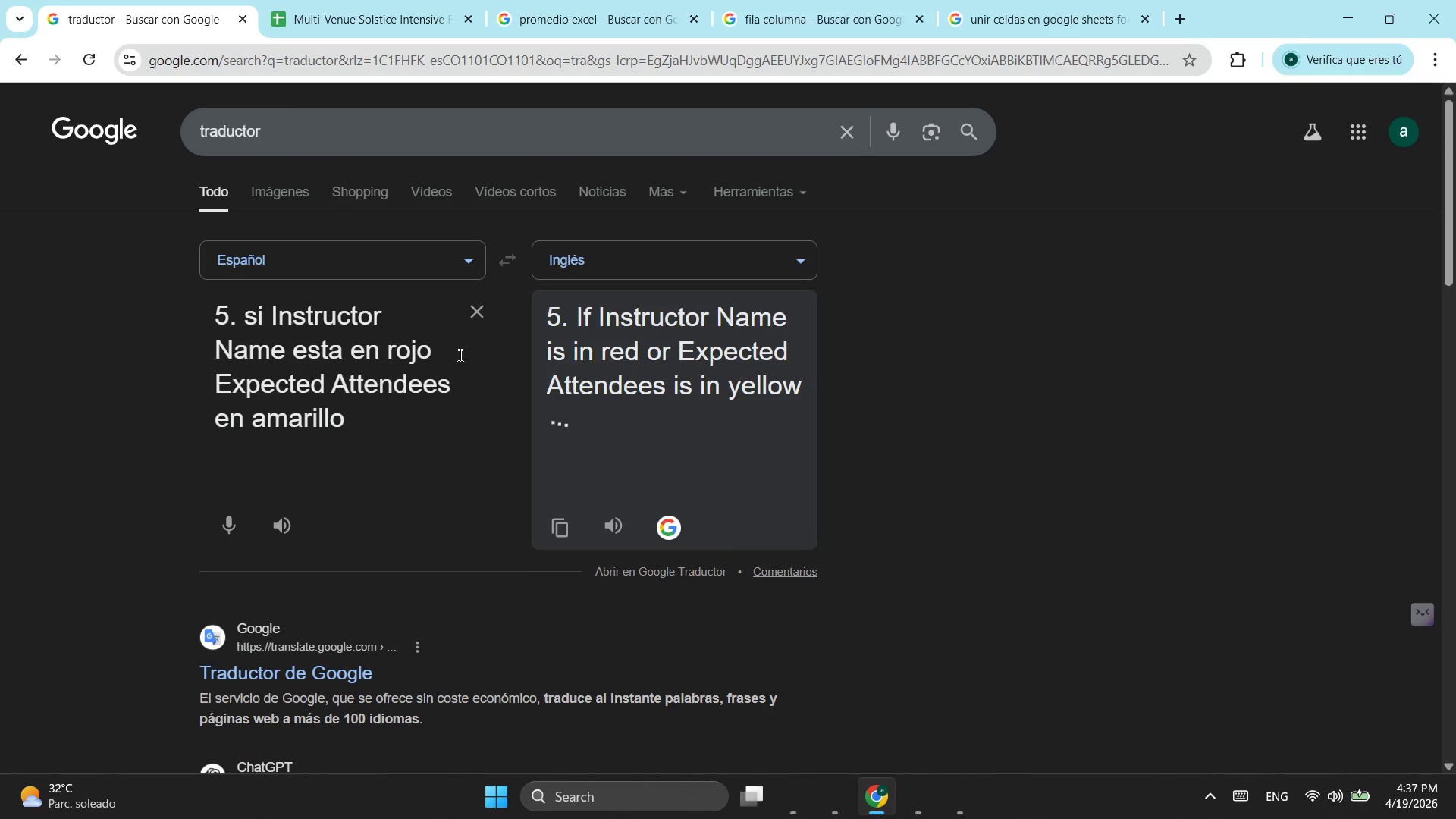 
key(Backspace)
 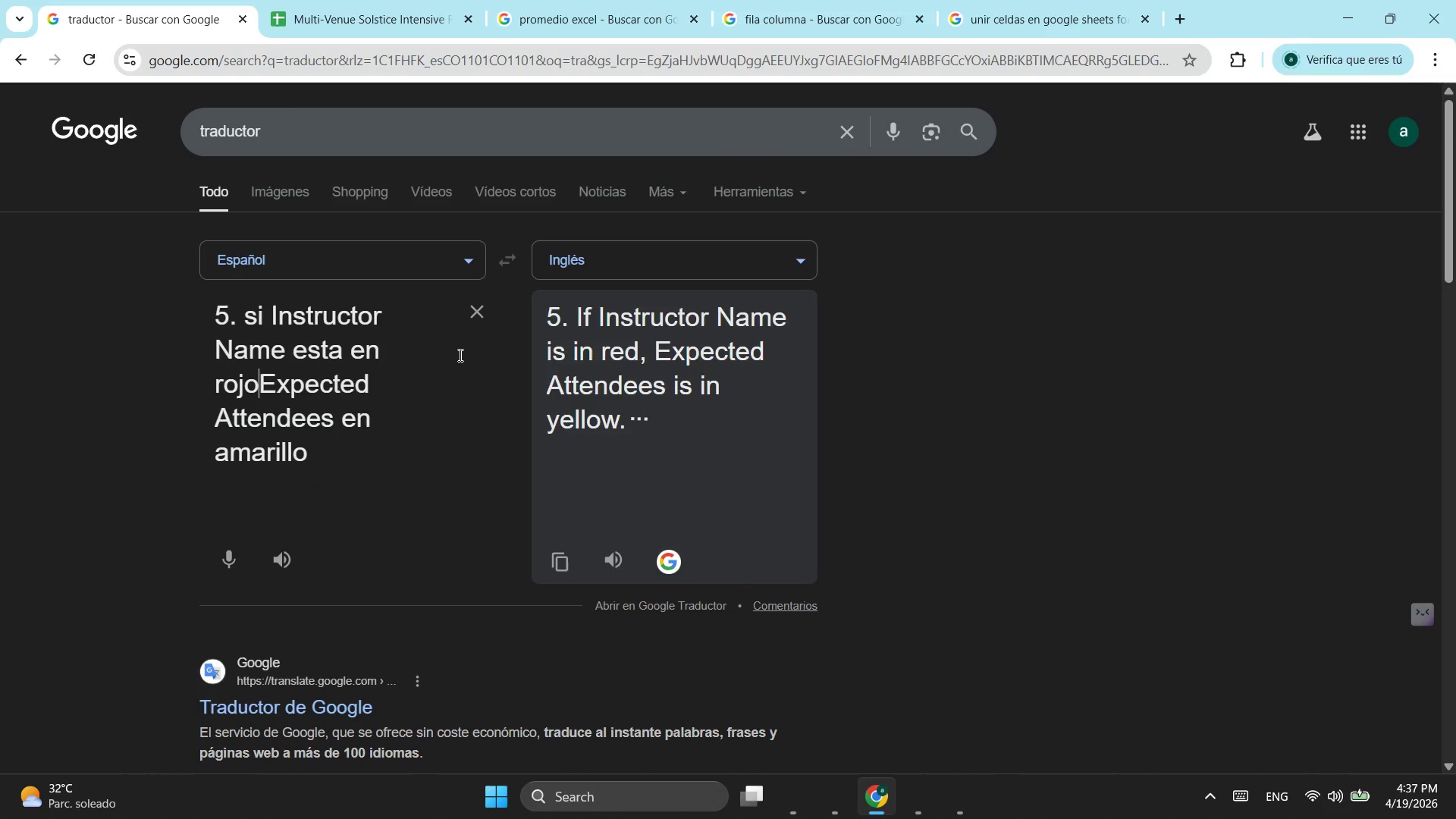 
key(Comma)
 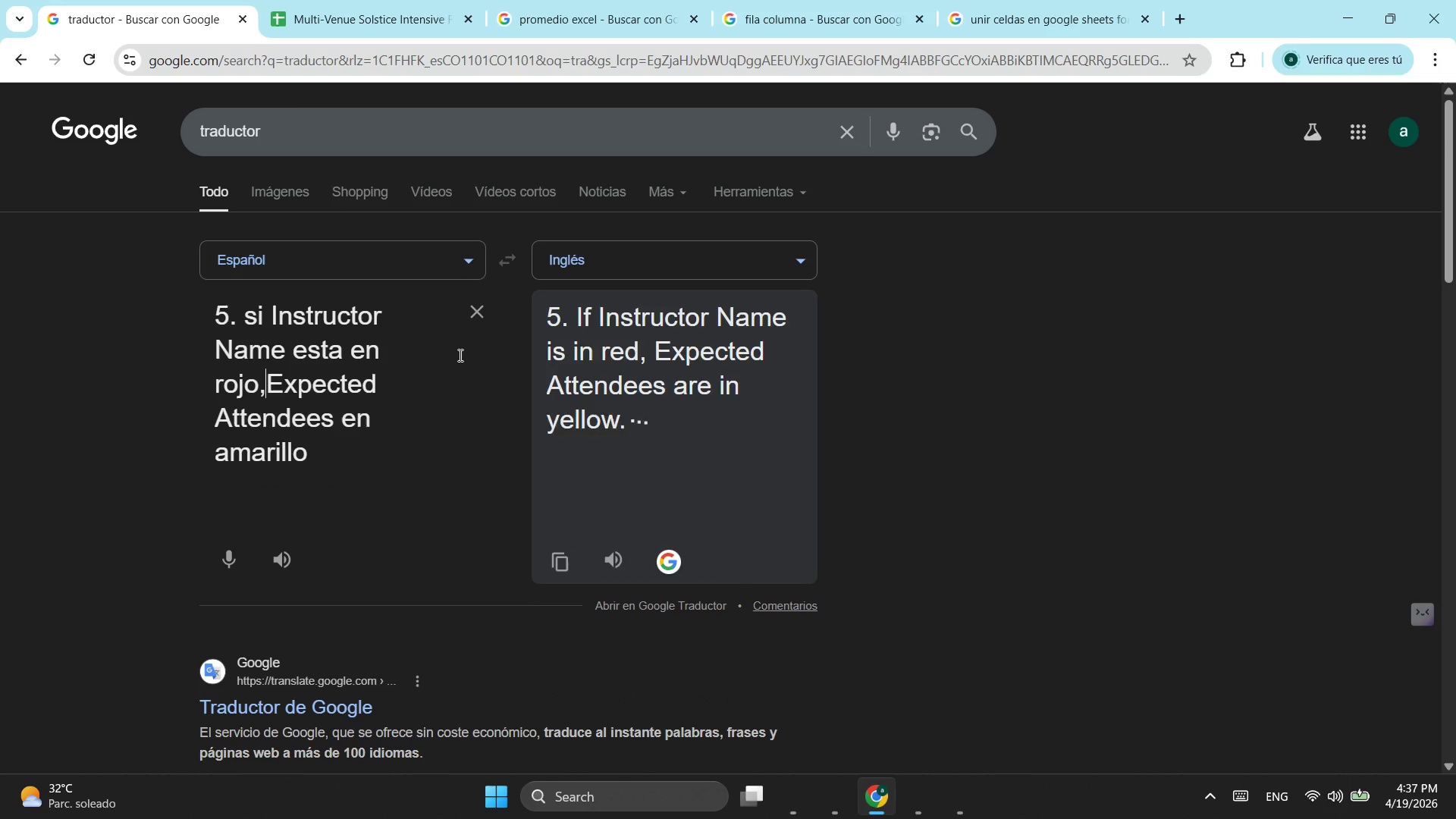 
key(Space)
 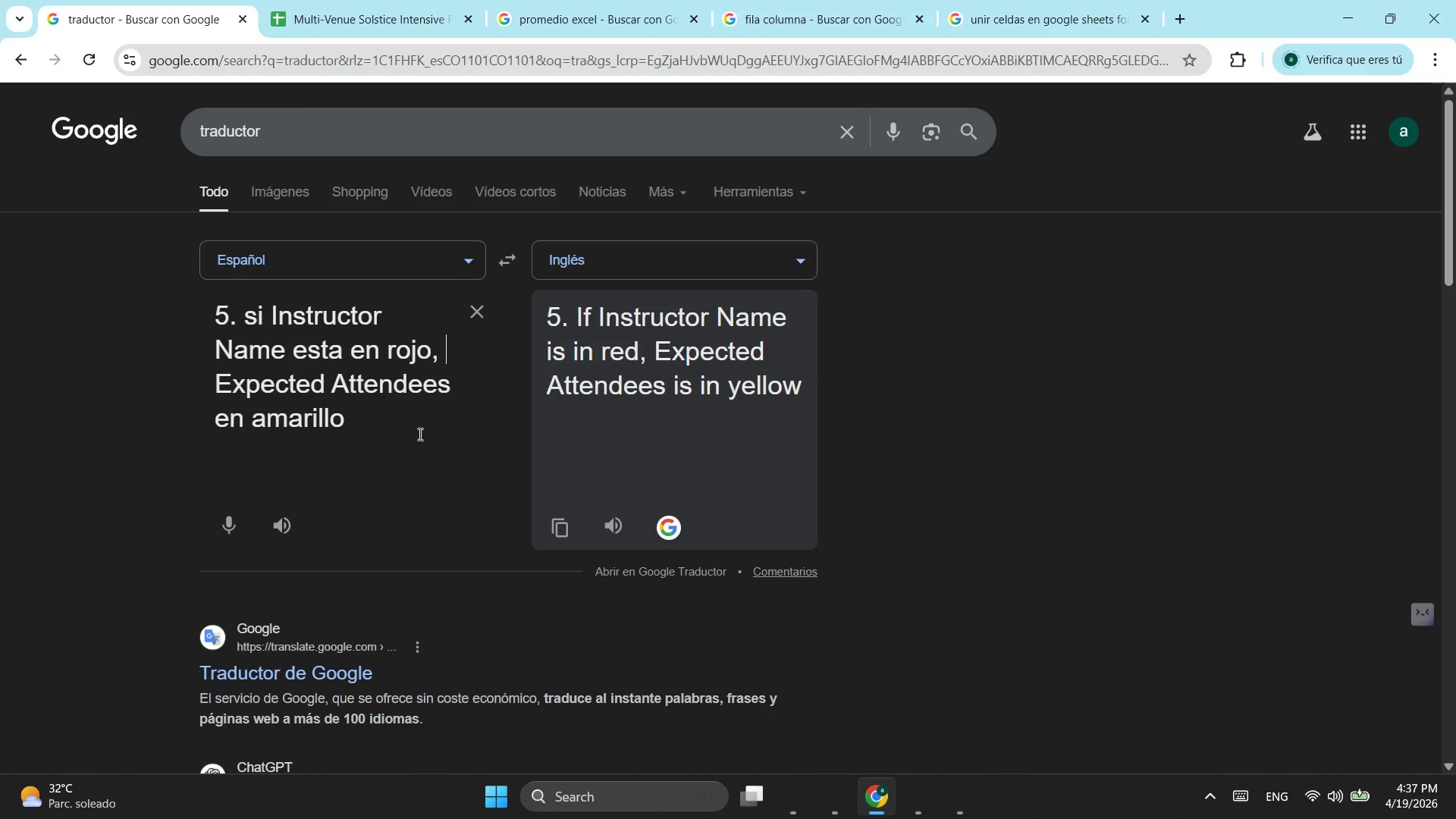 
key(Space)
 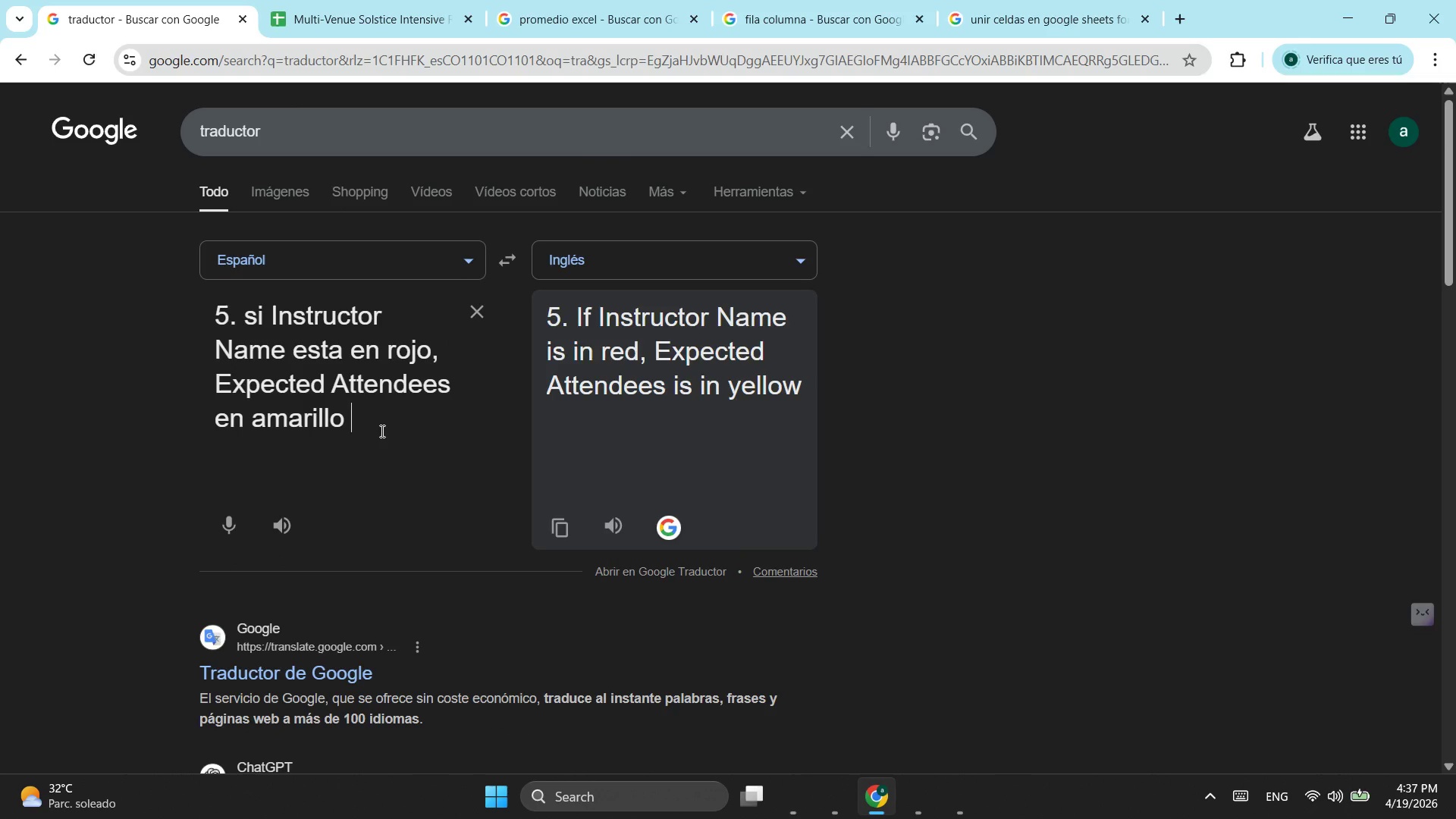 
key(O)
 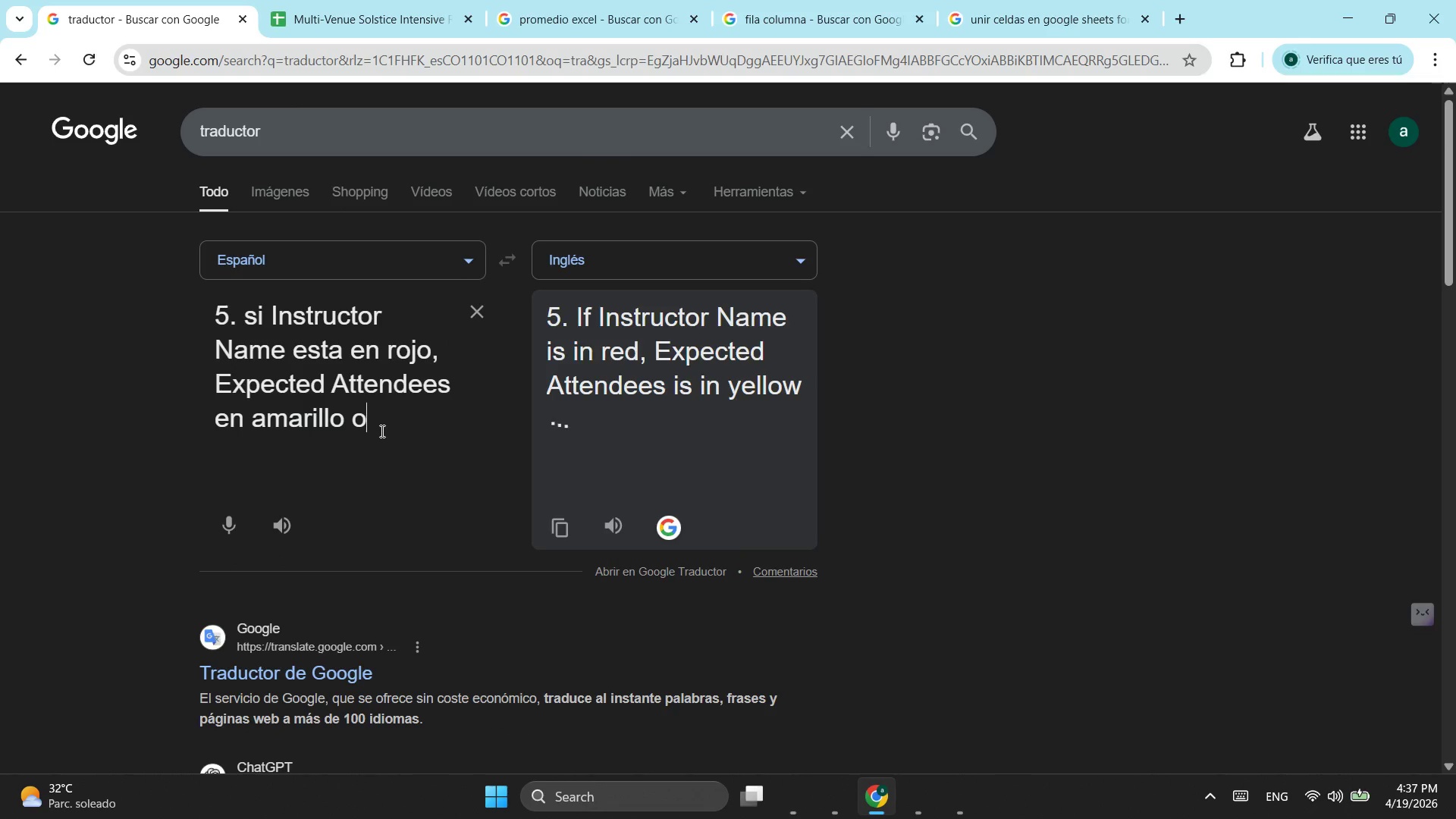 
key(Space)
 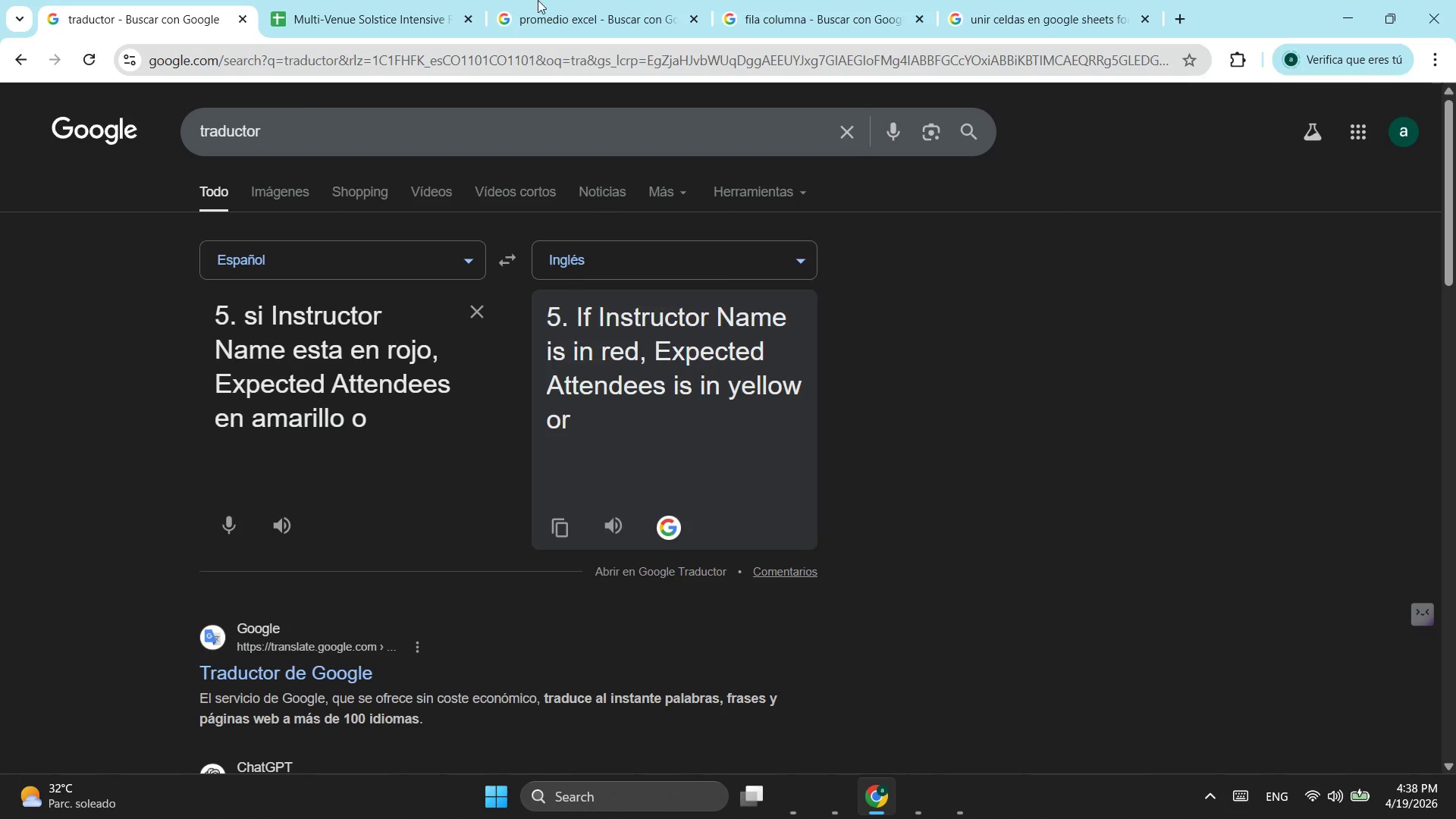 
left_click([396, 1])
 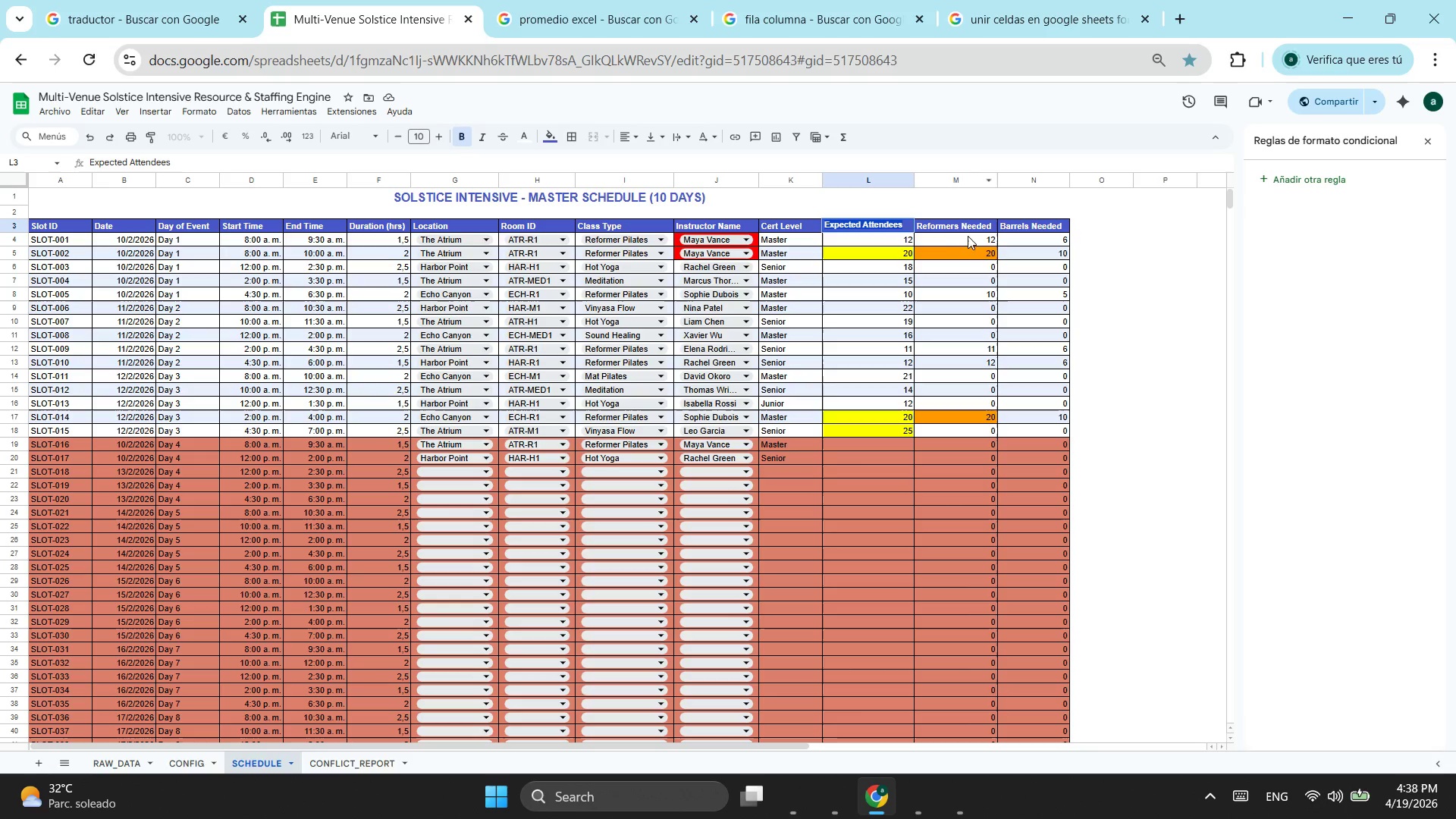 
left_click([962, 220])
 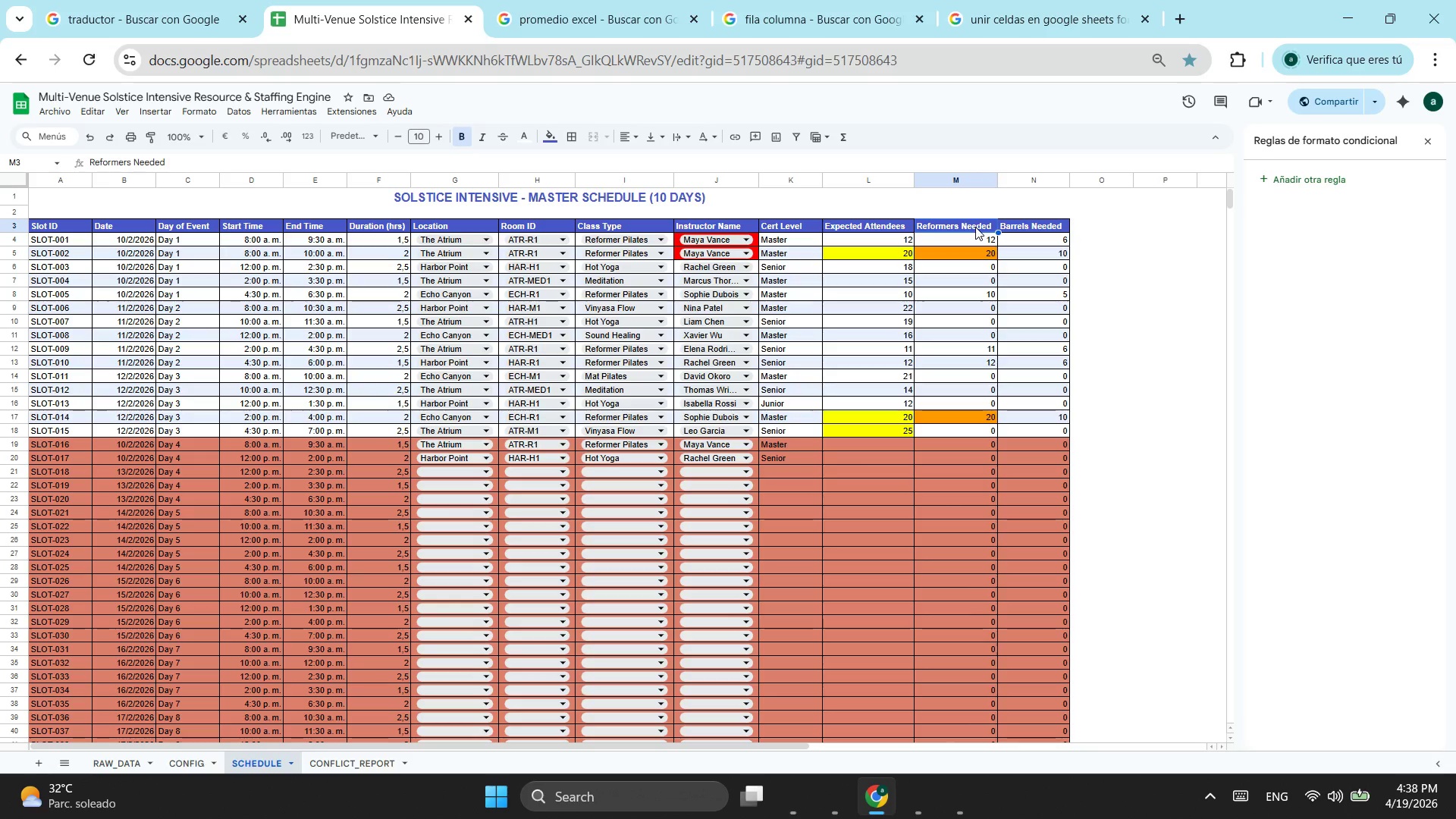 
key(Control+ControlLeft)
 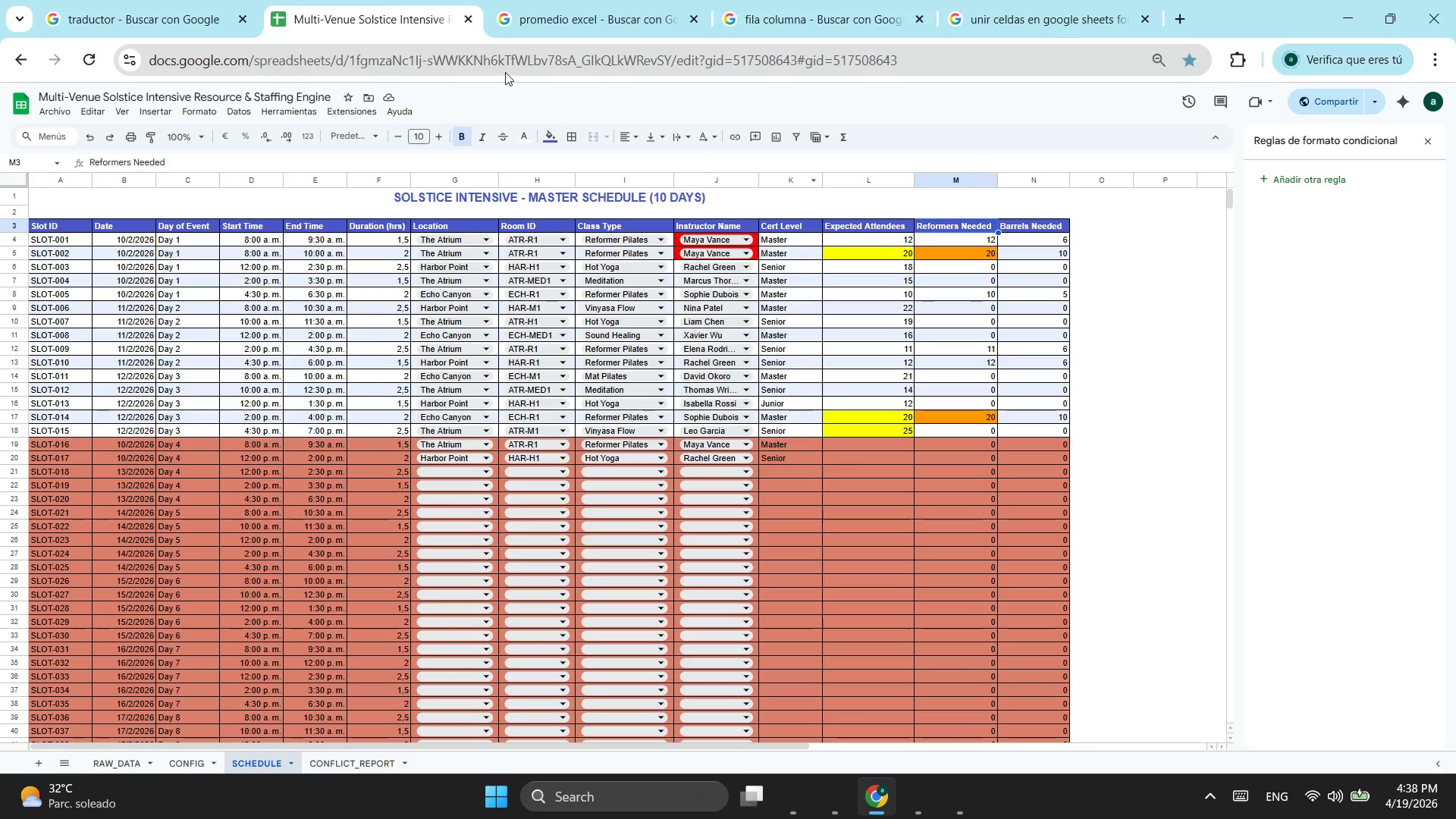 
key(Control+C)
 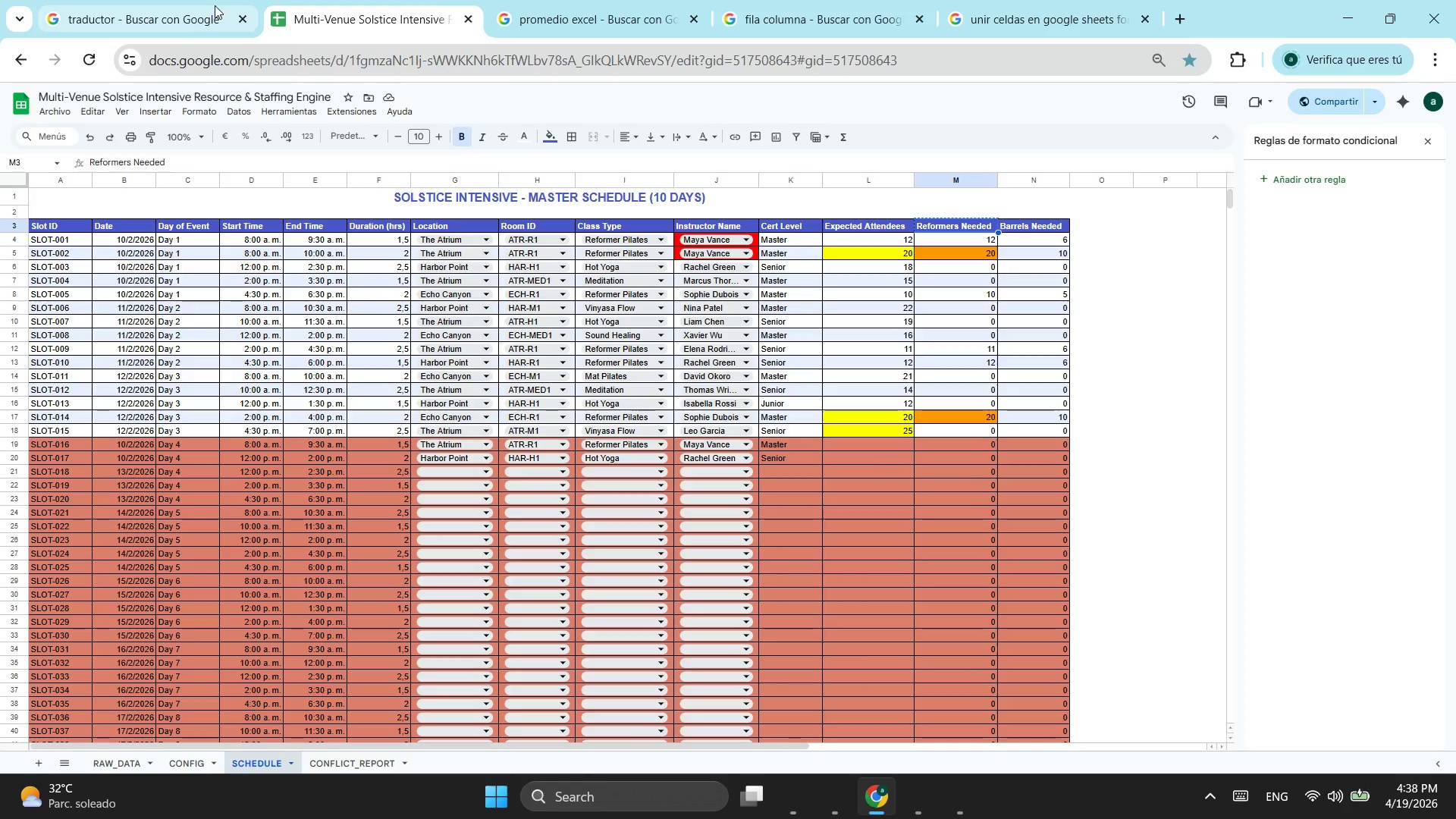 
left_click([215, 5])
 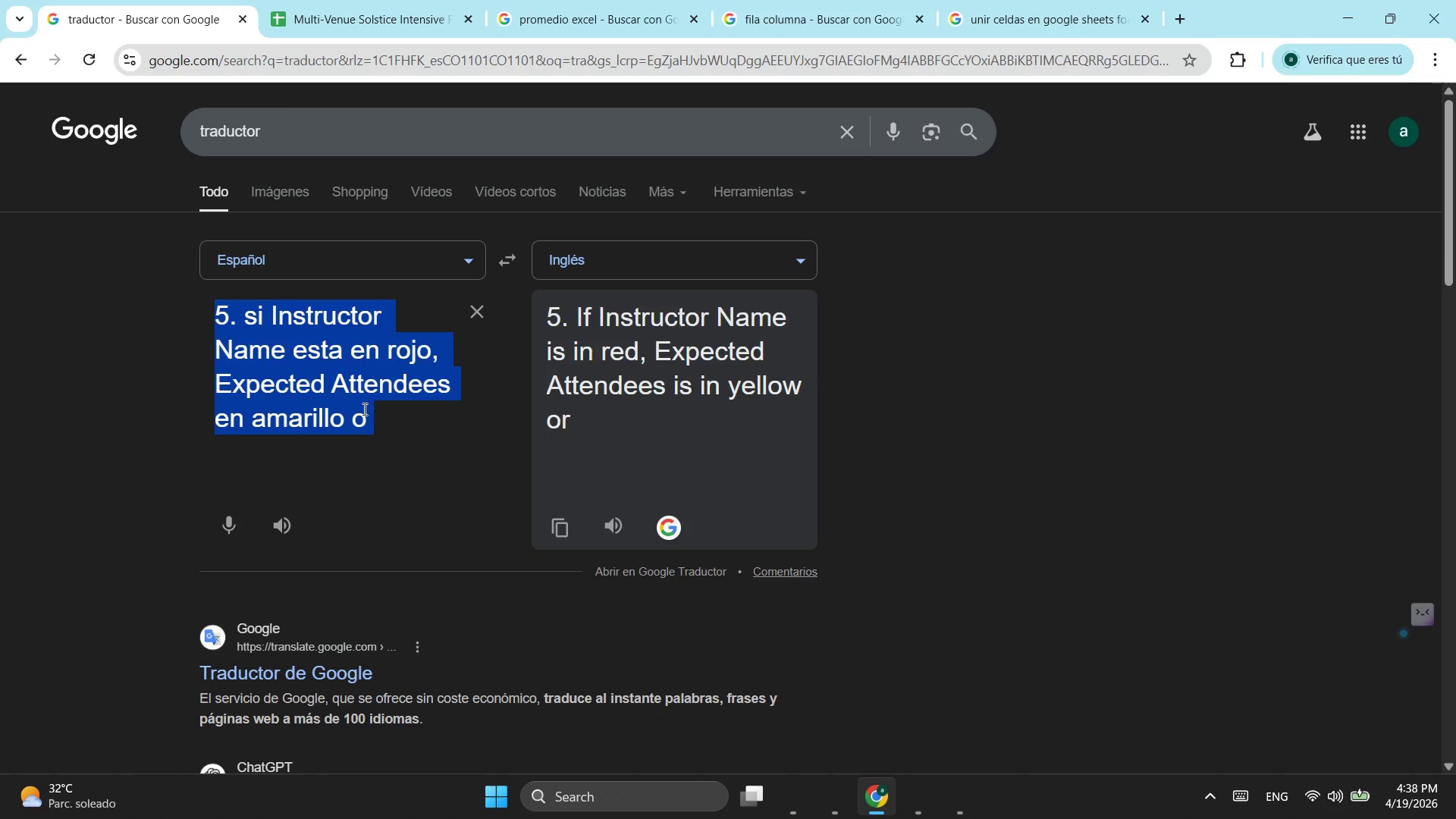 
left_click([381, 429])
 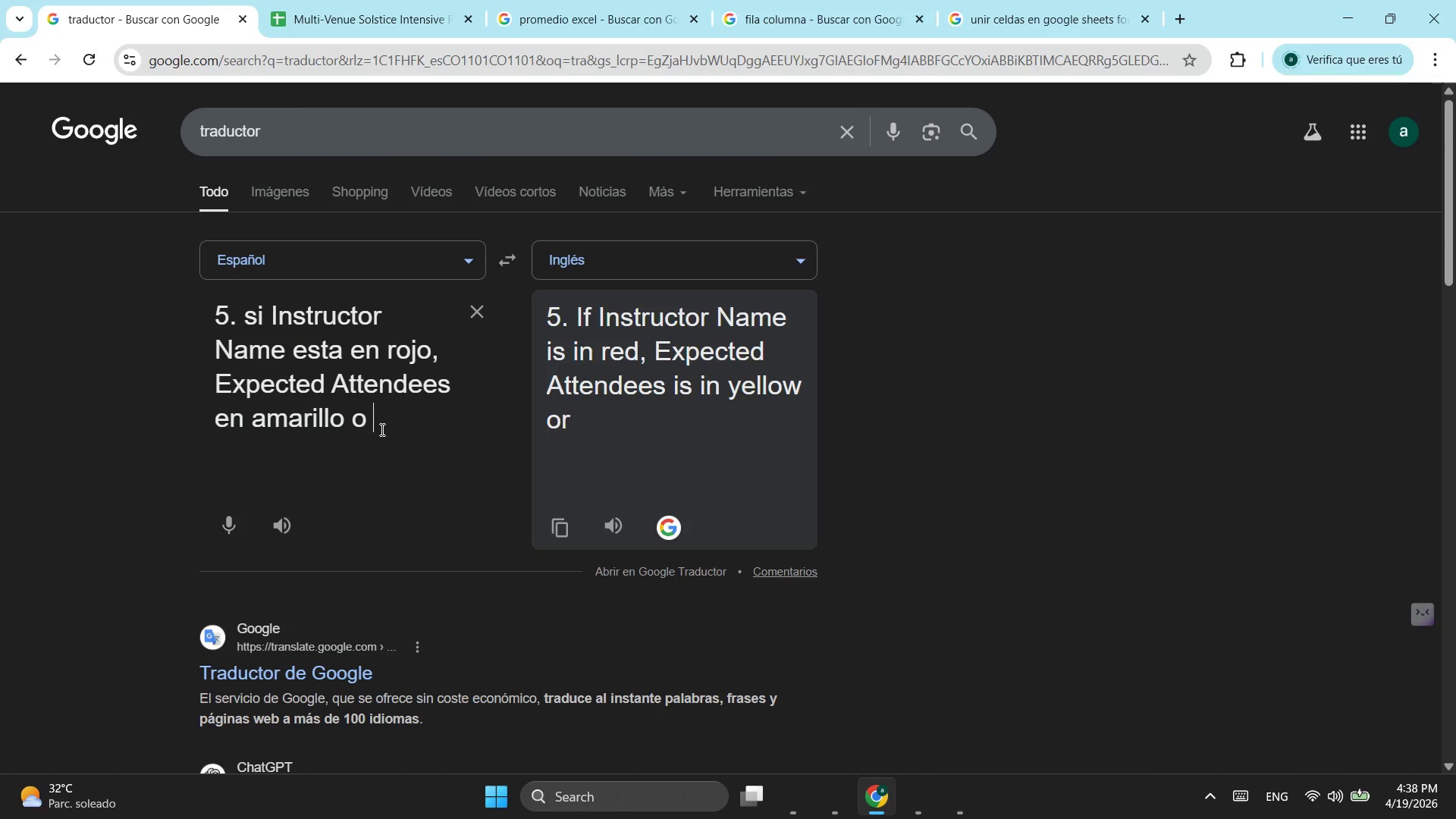 
key(Control+ControlLeft)
 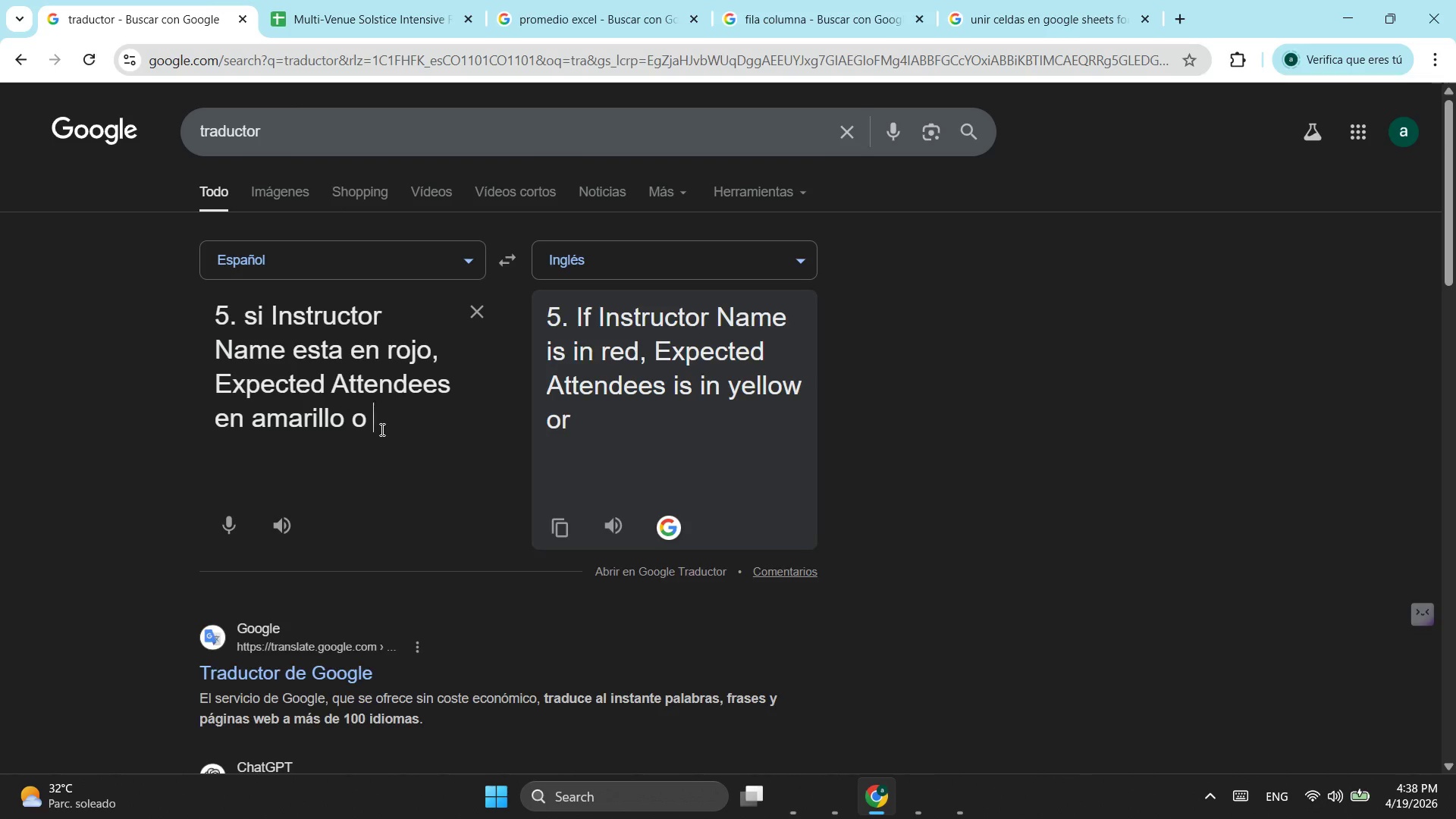 
key(Control+V)
 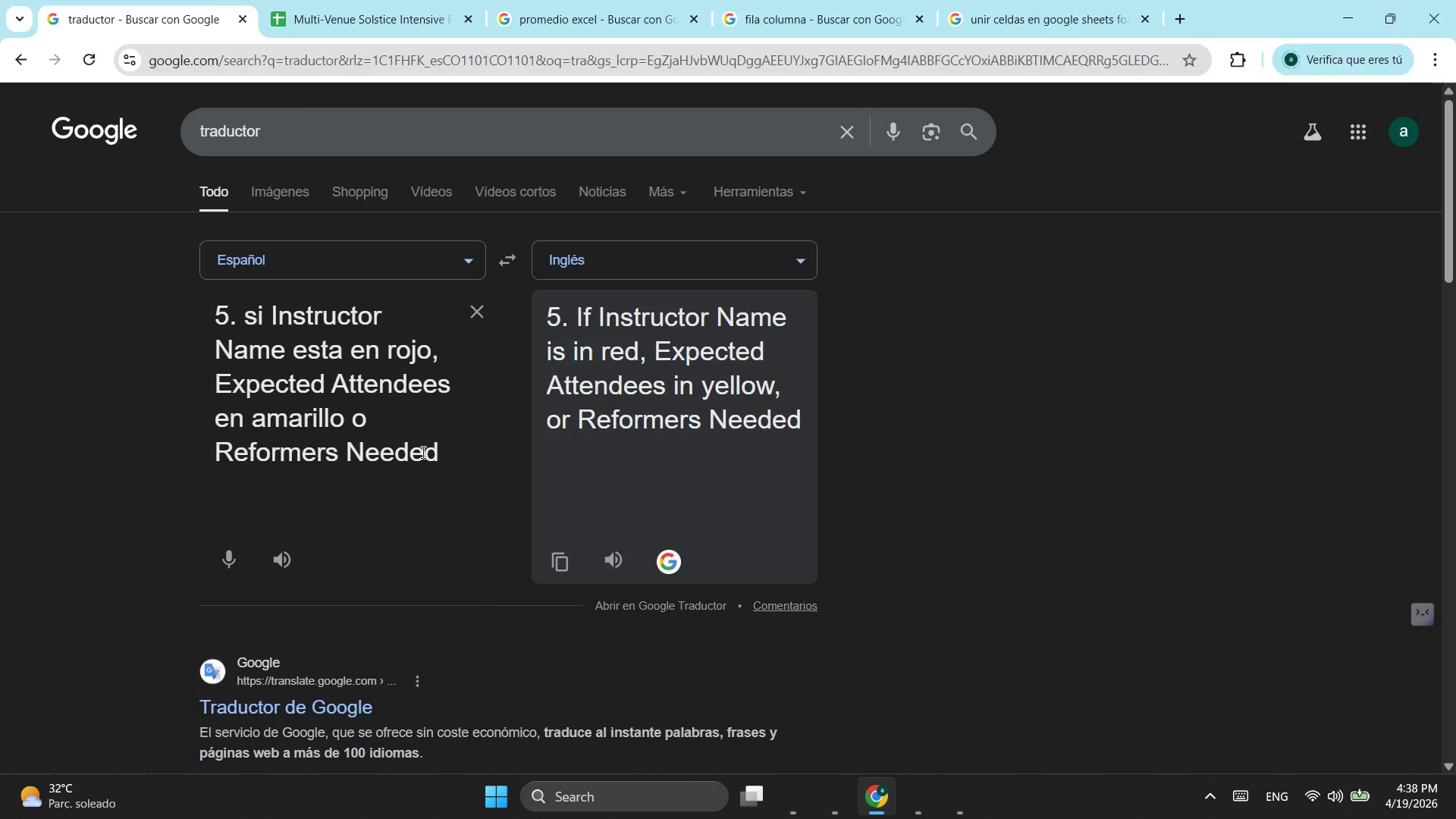 
type( EN NARAJ)
key(Backspace)
 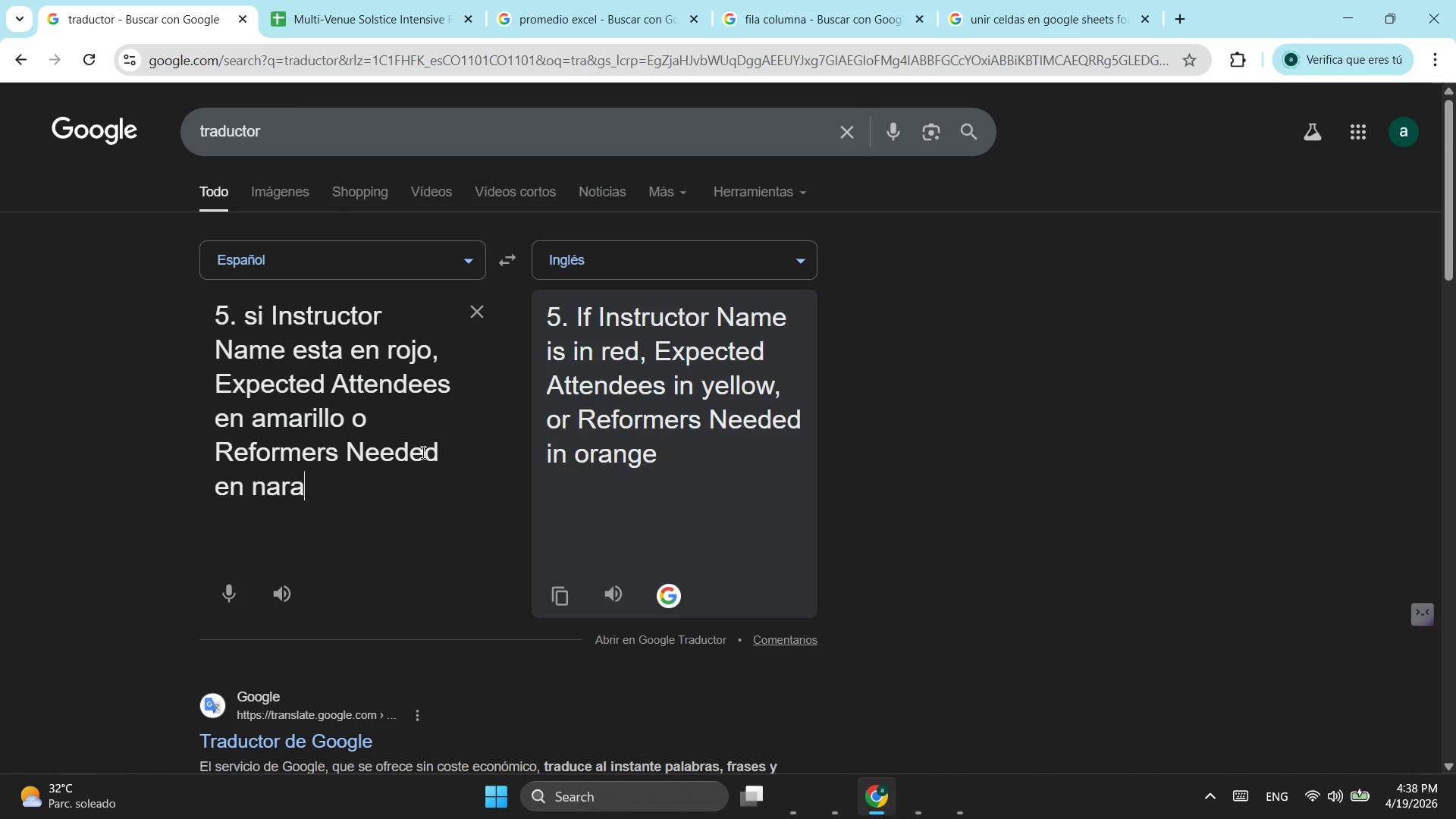 
type(NJA )
 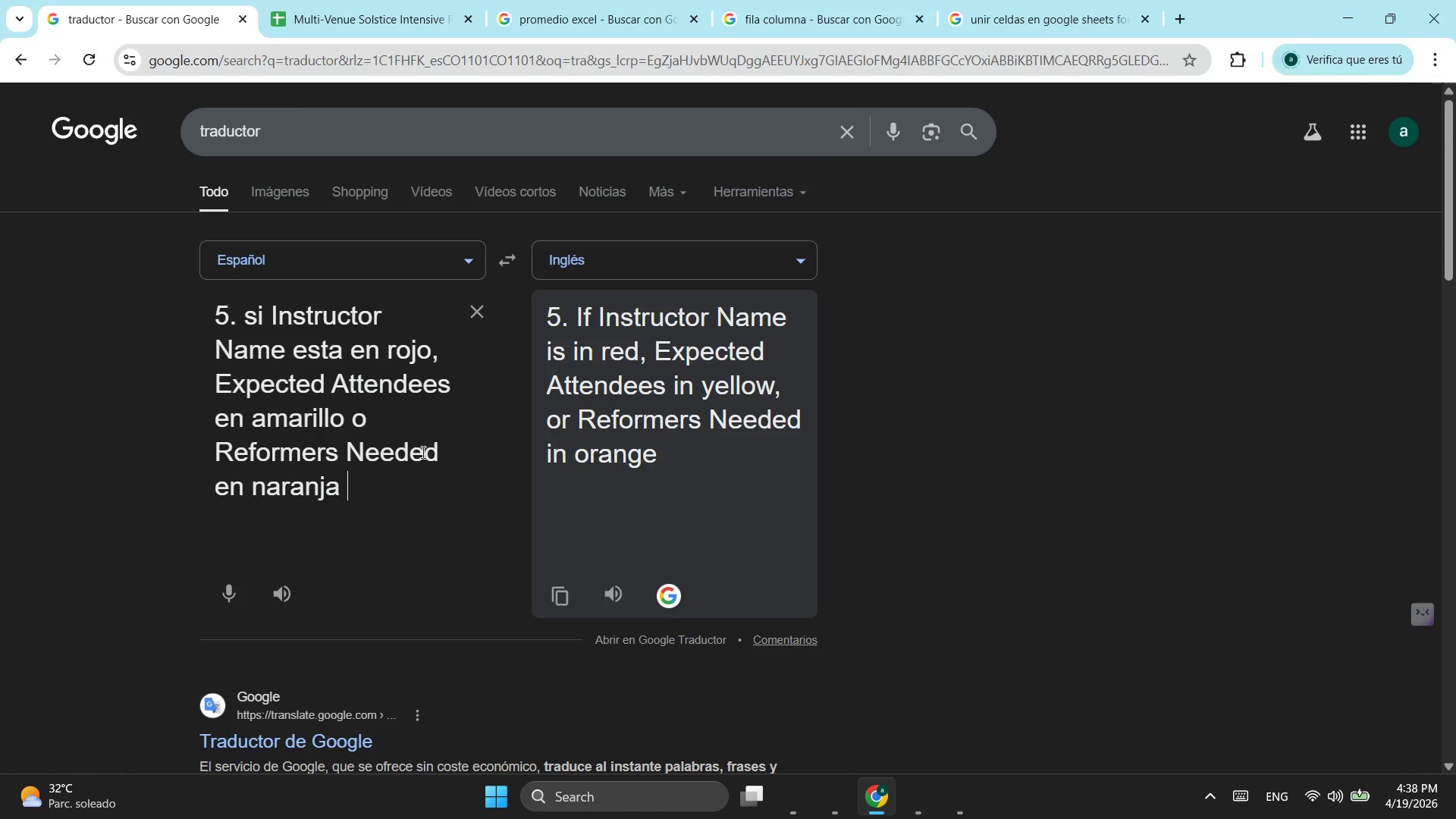 
key(Backspace)
type(. re)
key(Backspace)
key(Backspace)
type(Re)
key(Backspace)
type(EVISAR )
 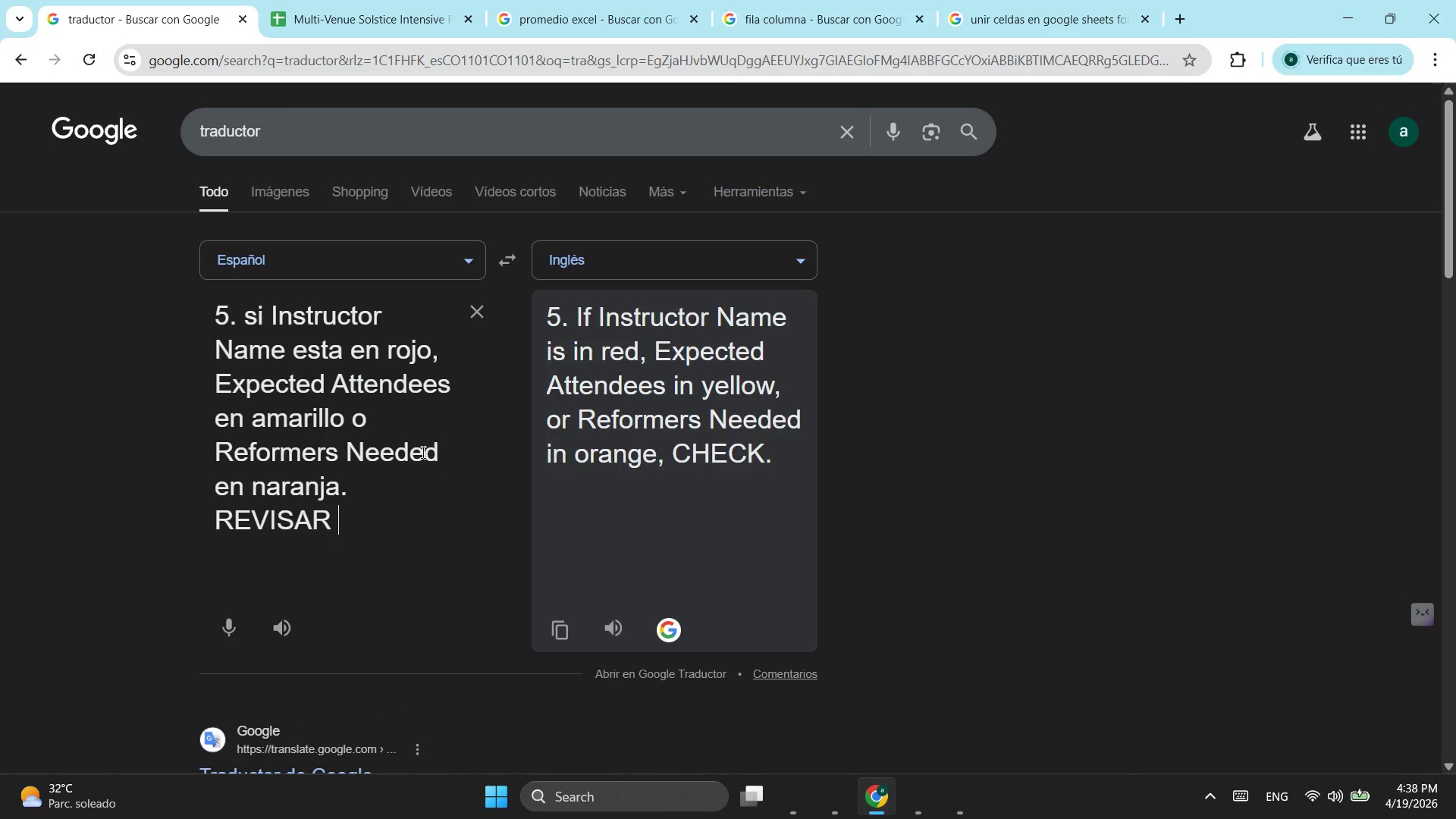 
left_click([399, 0])
 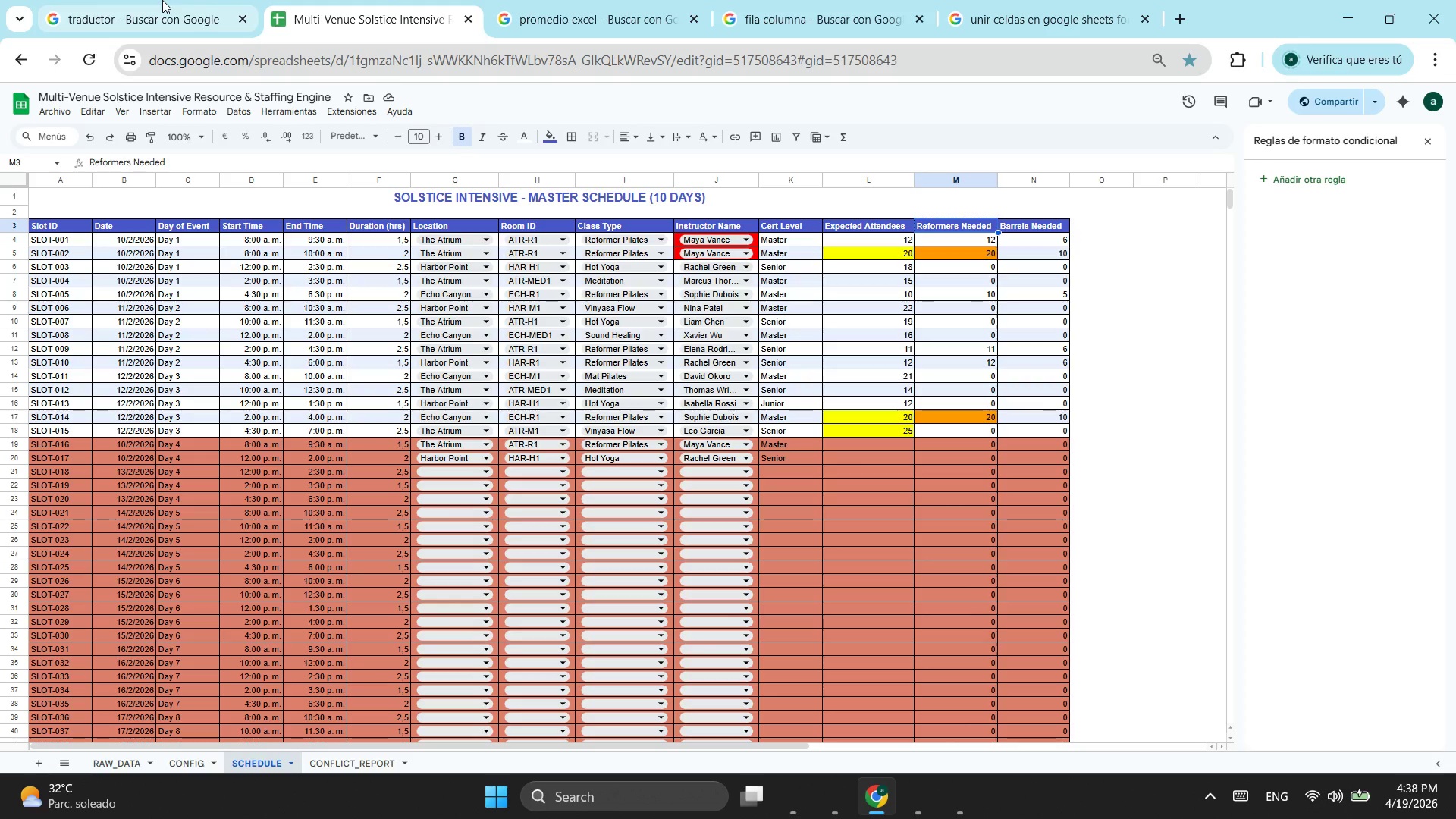 
left_click([158, 1])
 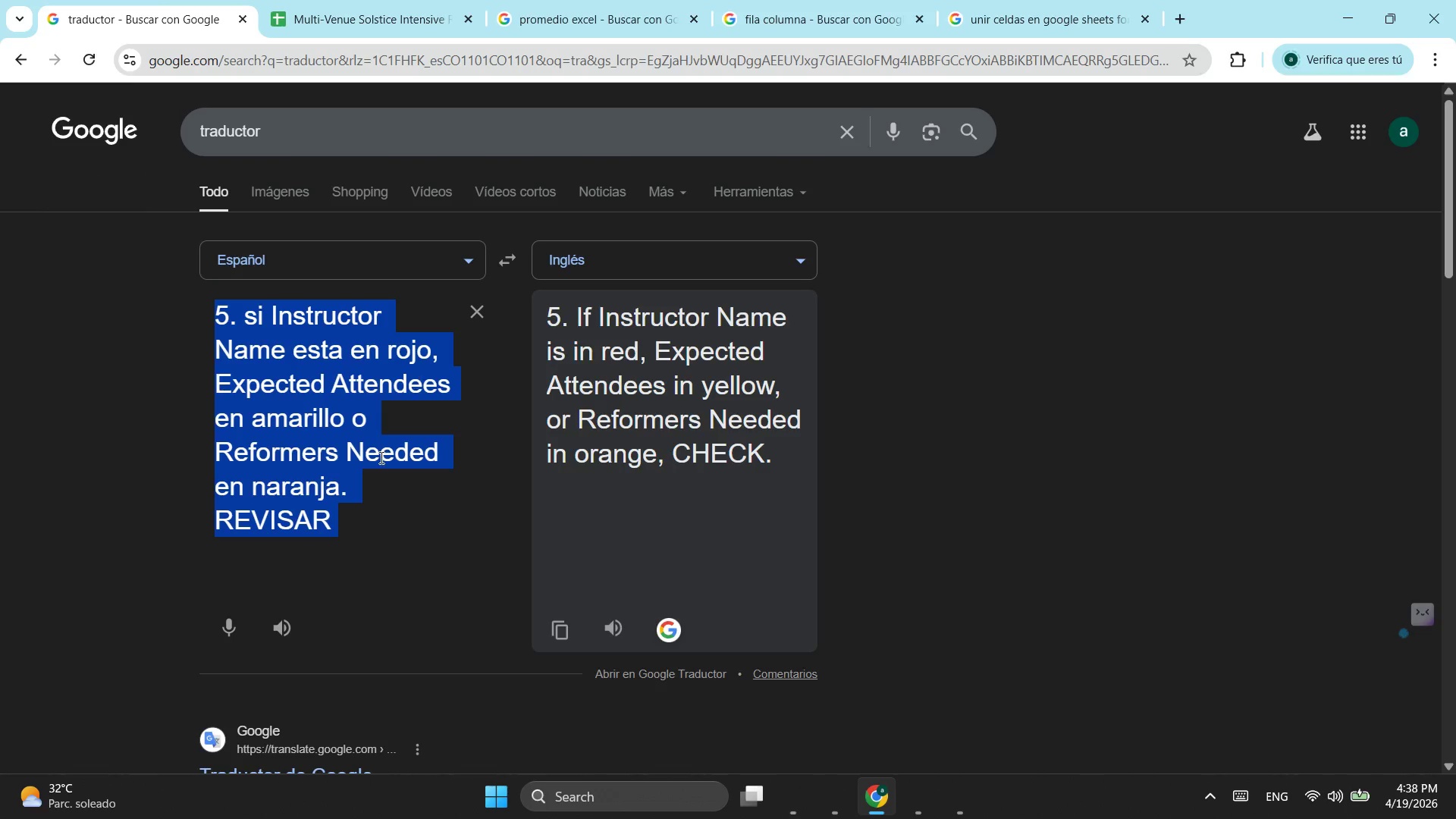 
left_click([366, 526])
 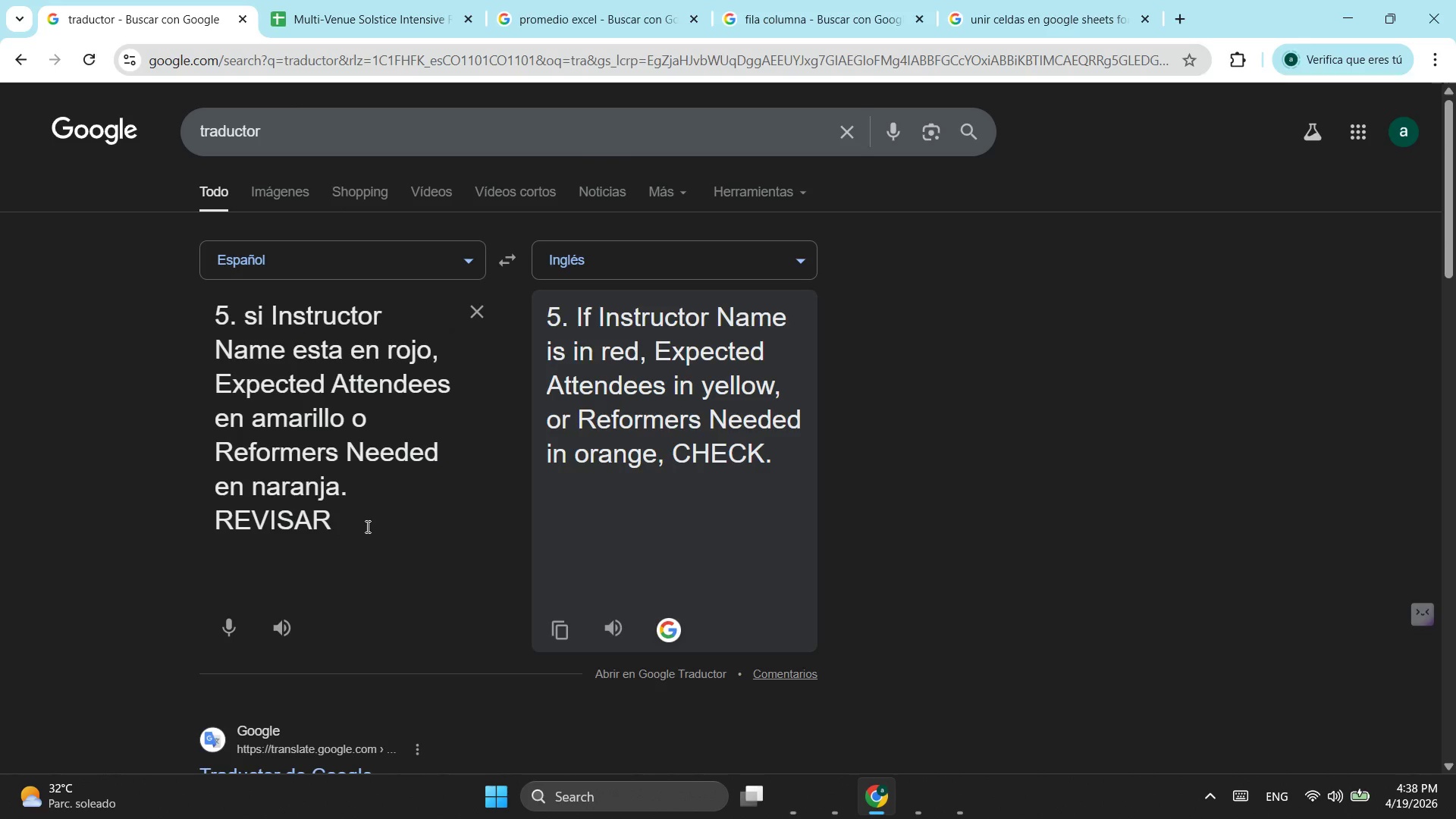 
type(CONFL)
key(Backspace)
key(Backspace)
key(Backspace)
key(Backspace)
key(Backspace)
type(REPORTE DE CONFLICTP)
key(Backspace)
type(OS)
 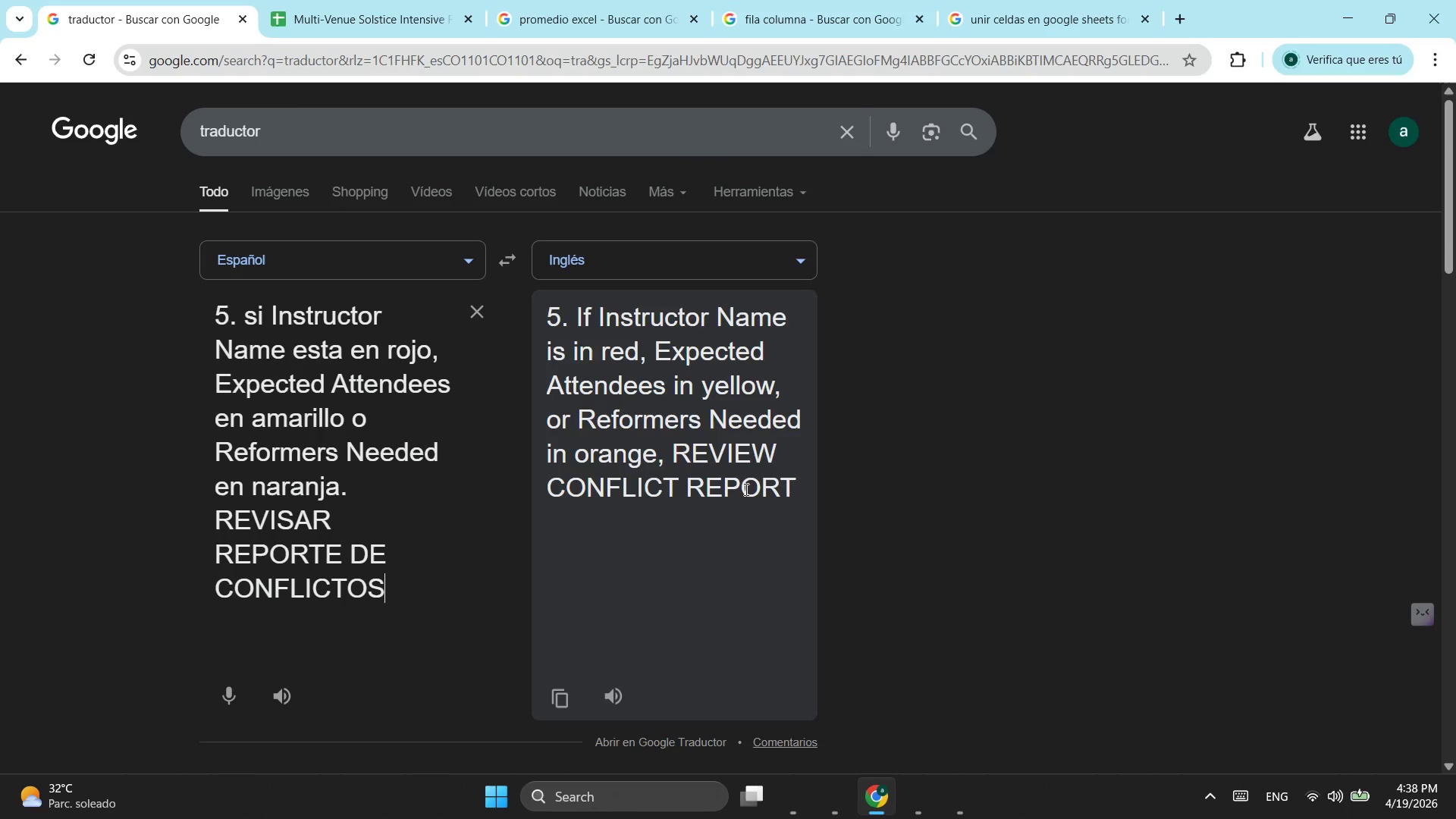 
left_click_drag(start_coordinate=[792, 498], to_coordinate=[548, 306])
 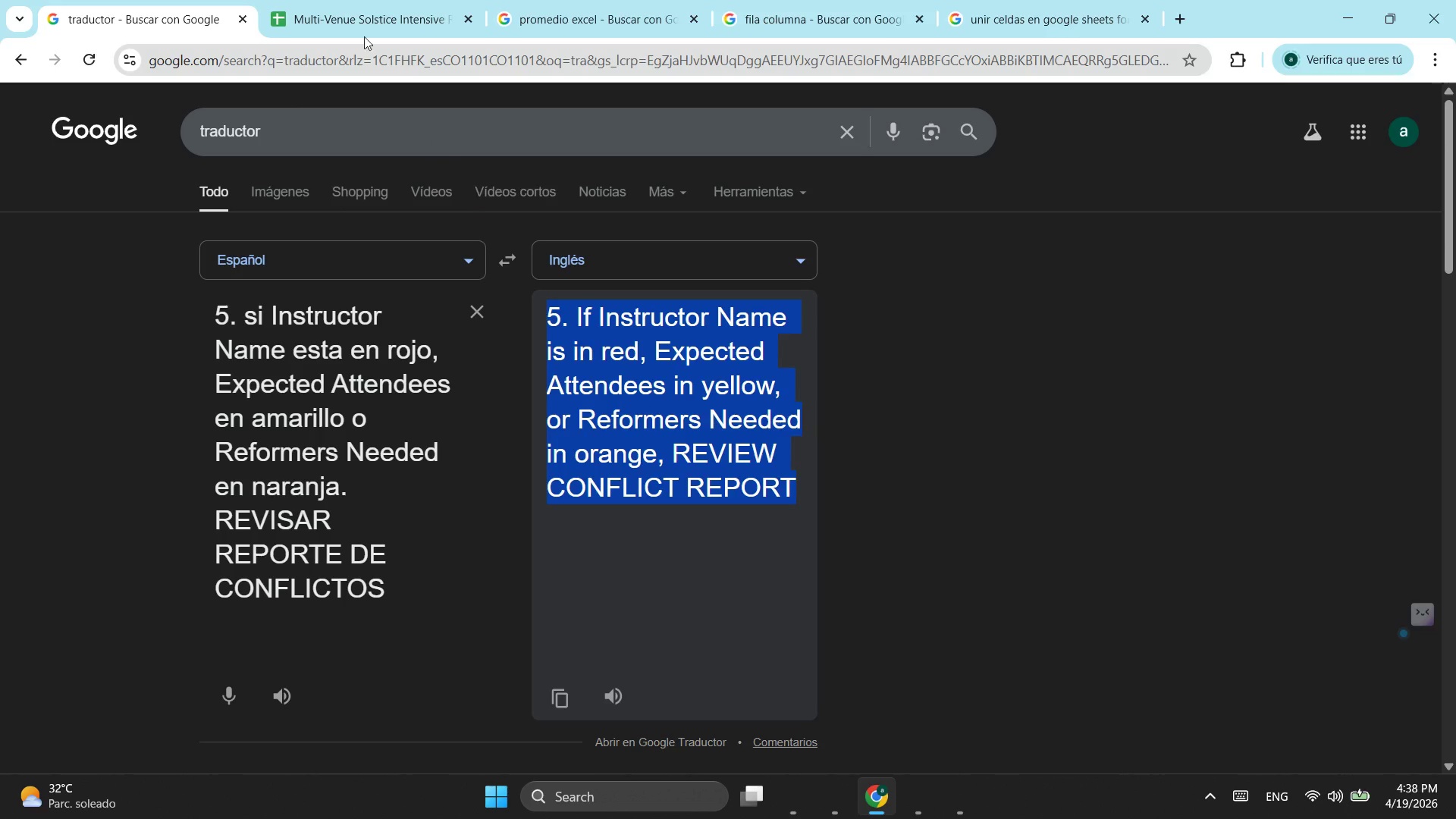 
key(Control+ControlLeft)
 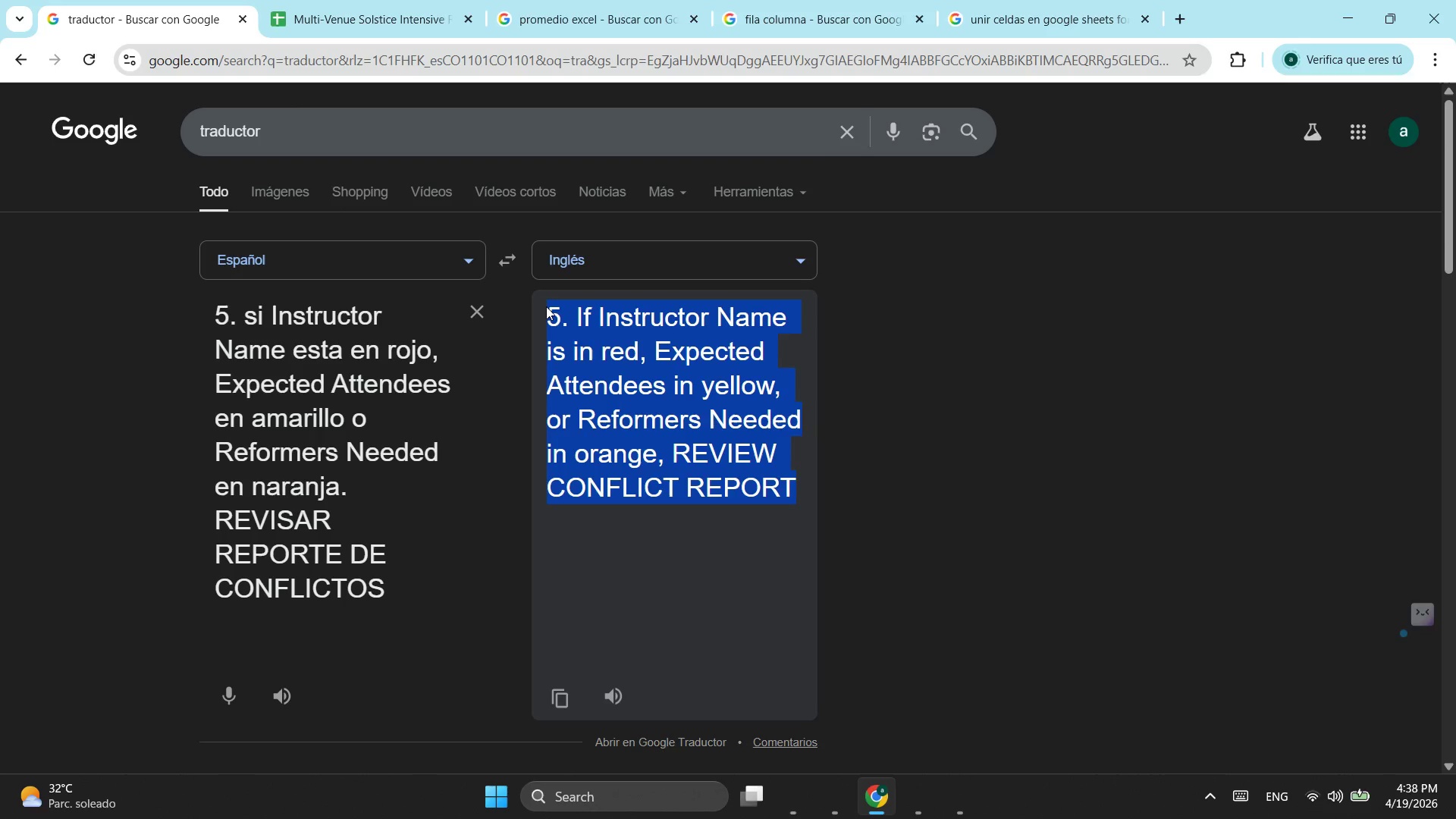 
key(Control+C)
 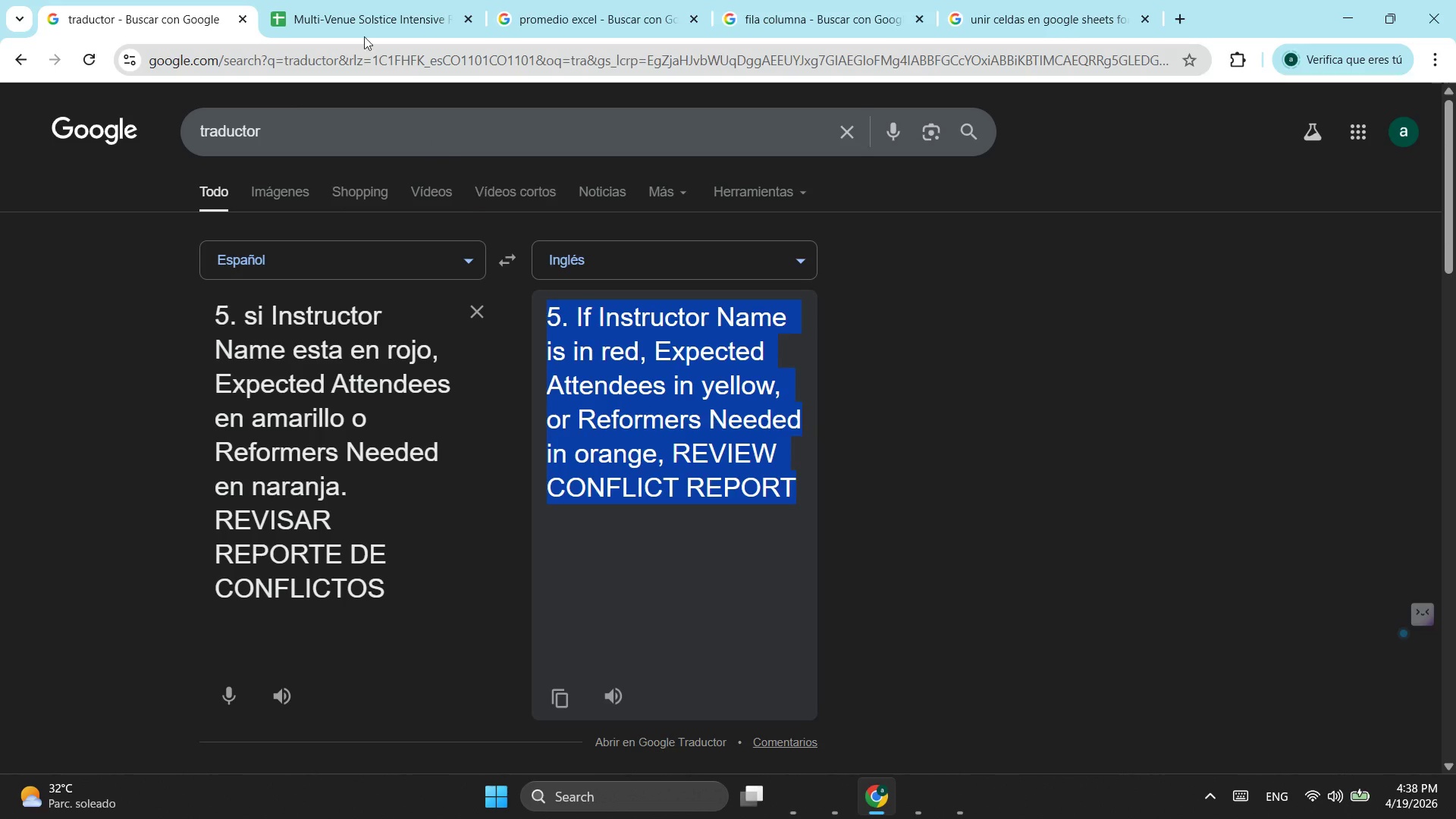 
left_click([331, 0])
 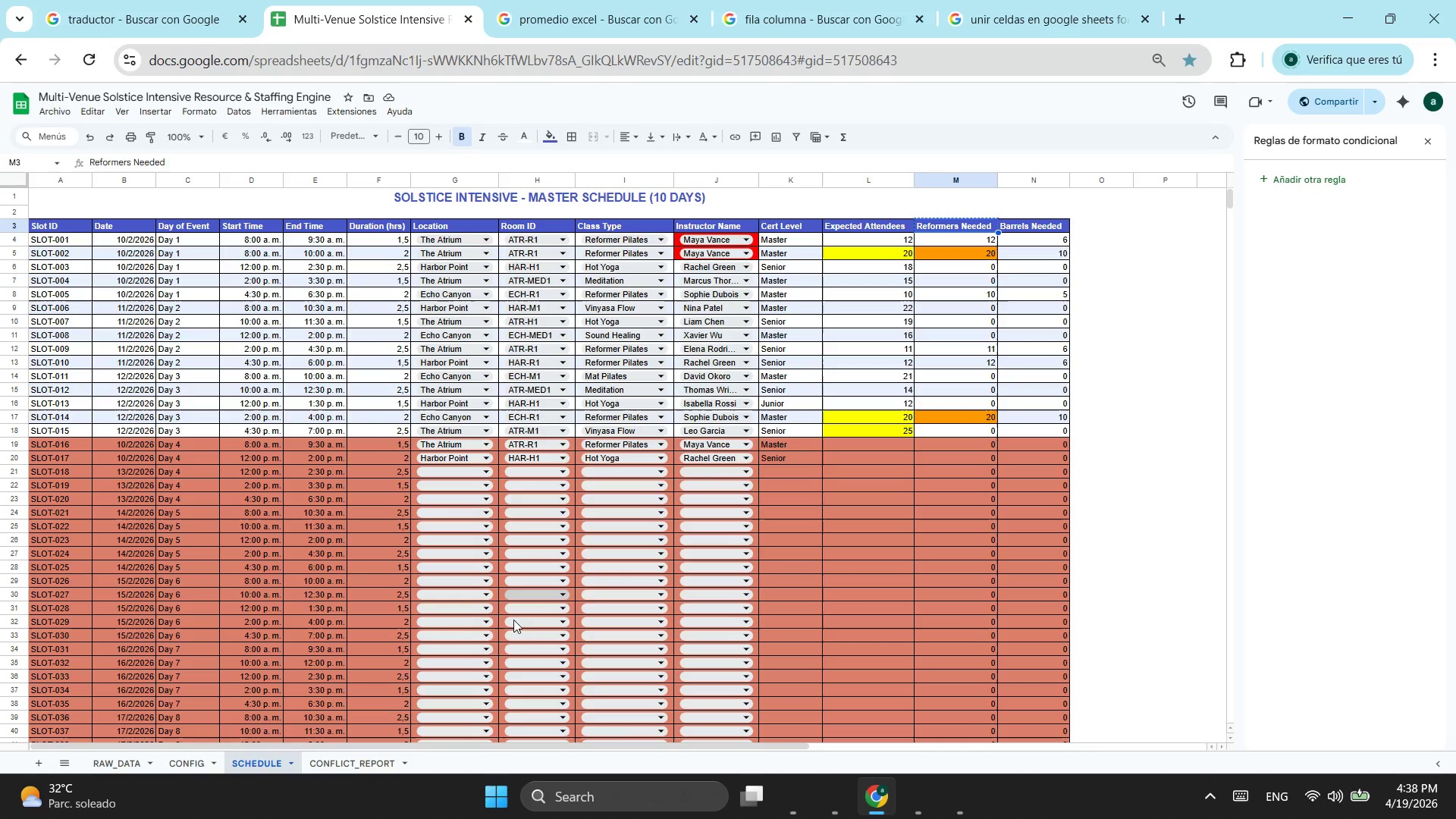 
scroll: coordinate [259, 403], scroll_direction: down, amount: 3.0
 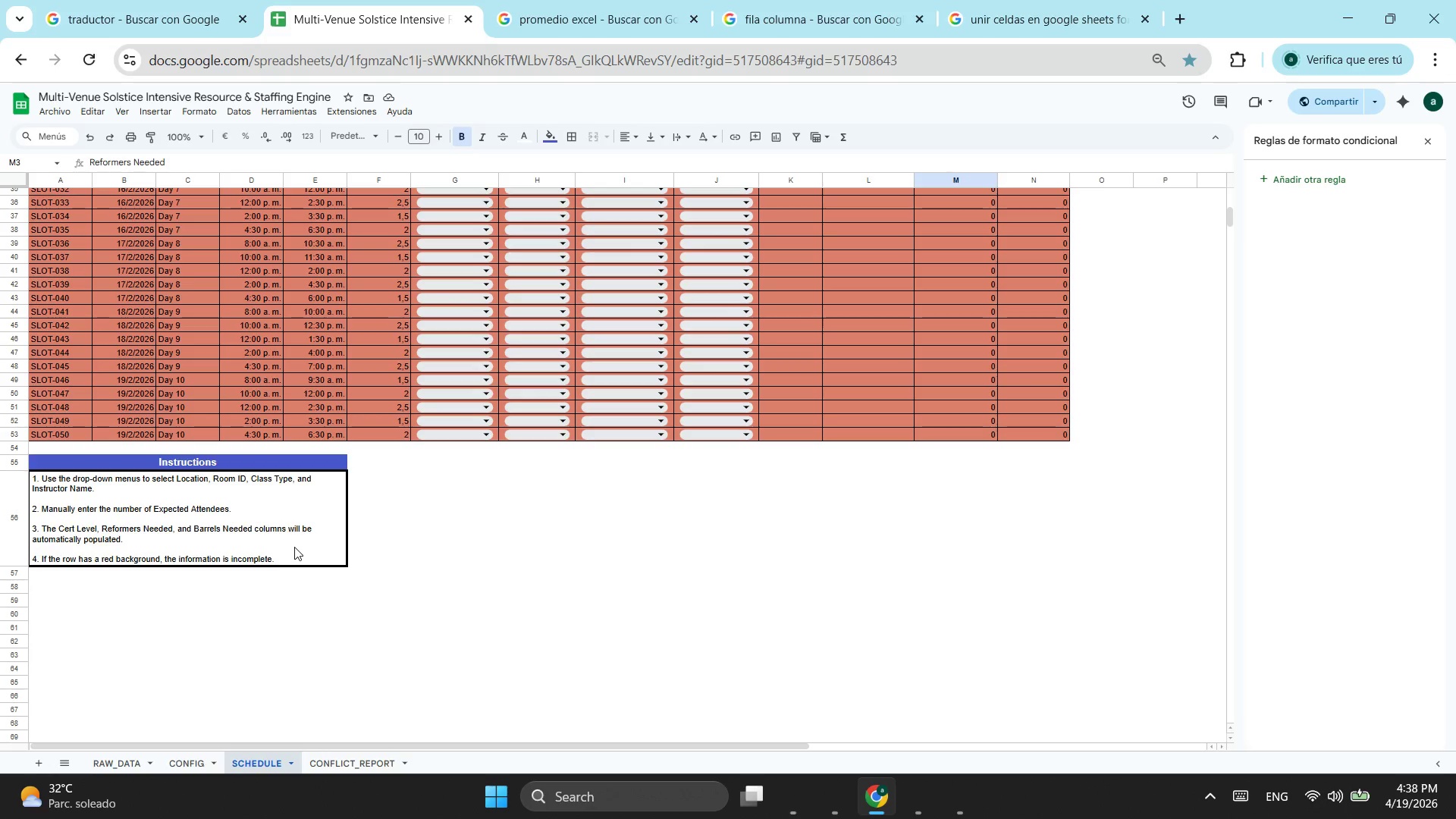 
left_click([295, 547])
 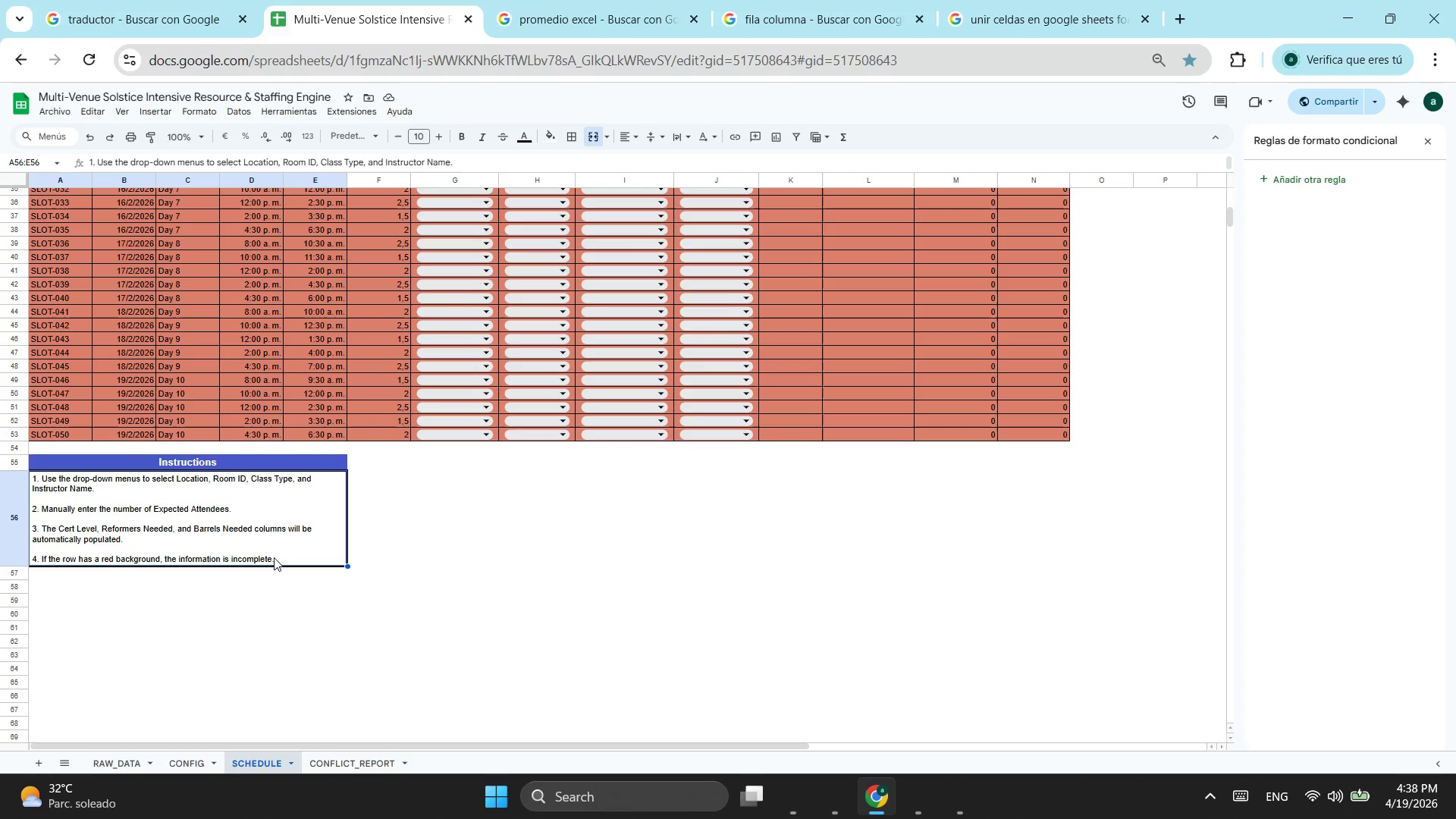 
double_click([274, 557])
 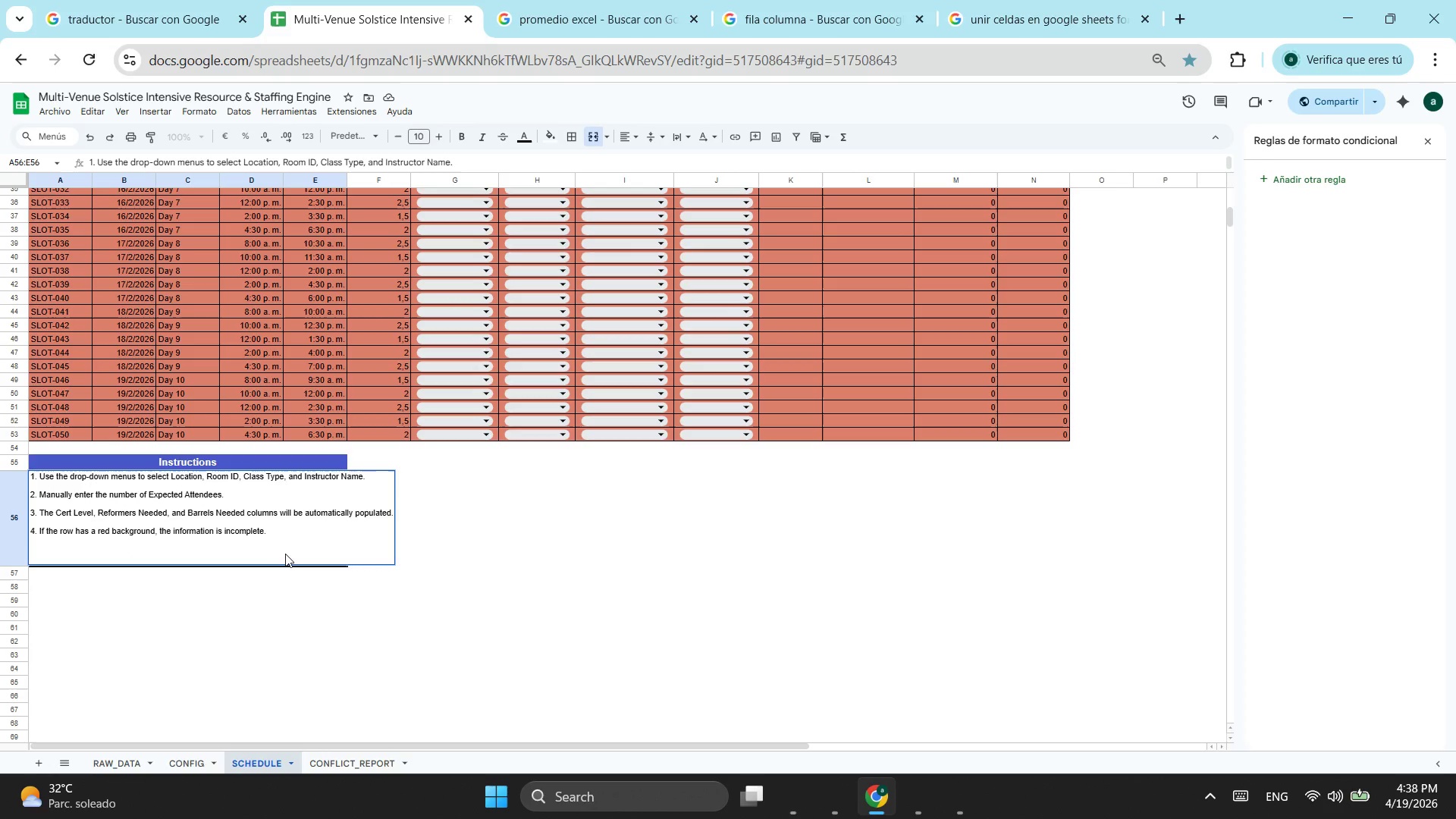 
key(Control+Enter)
 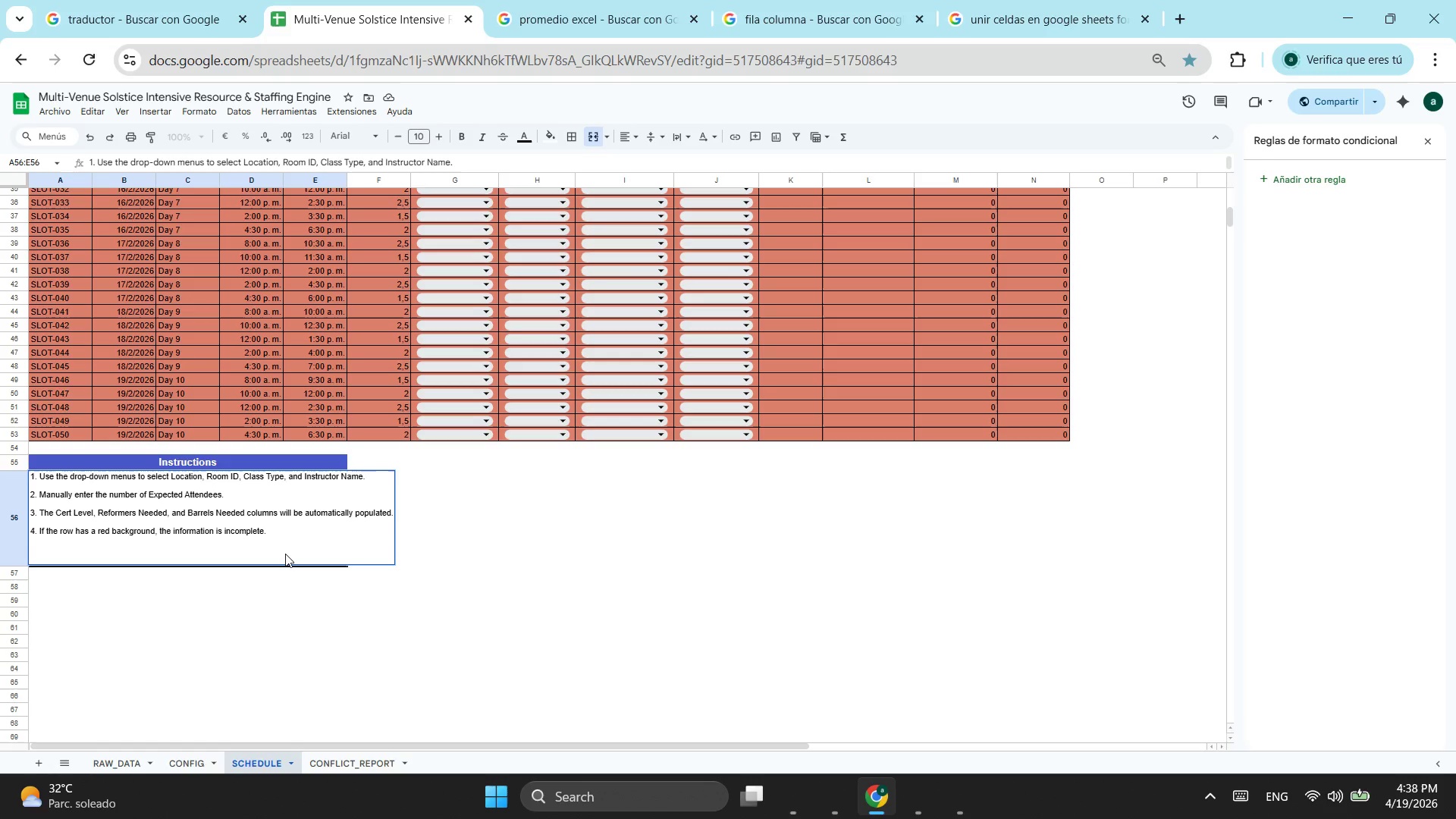 
key(Control+Enter)
 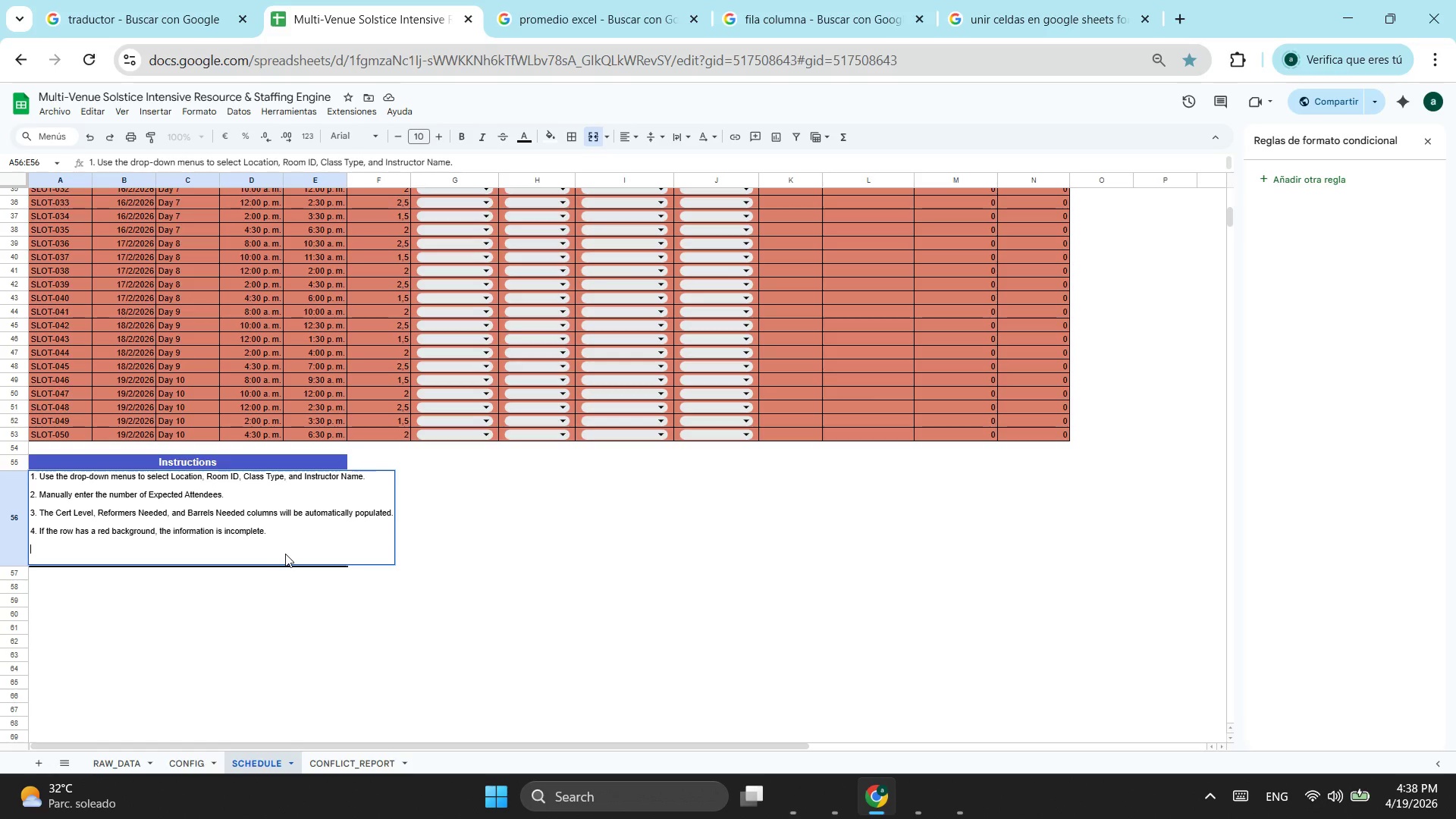 
key(Control+V)
 